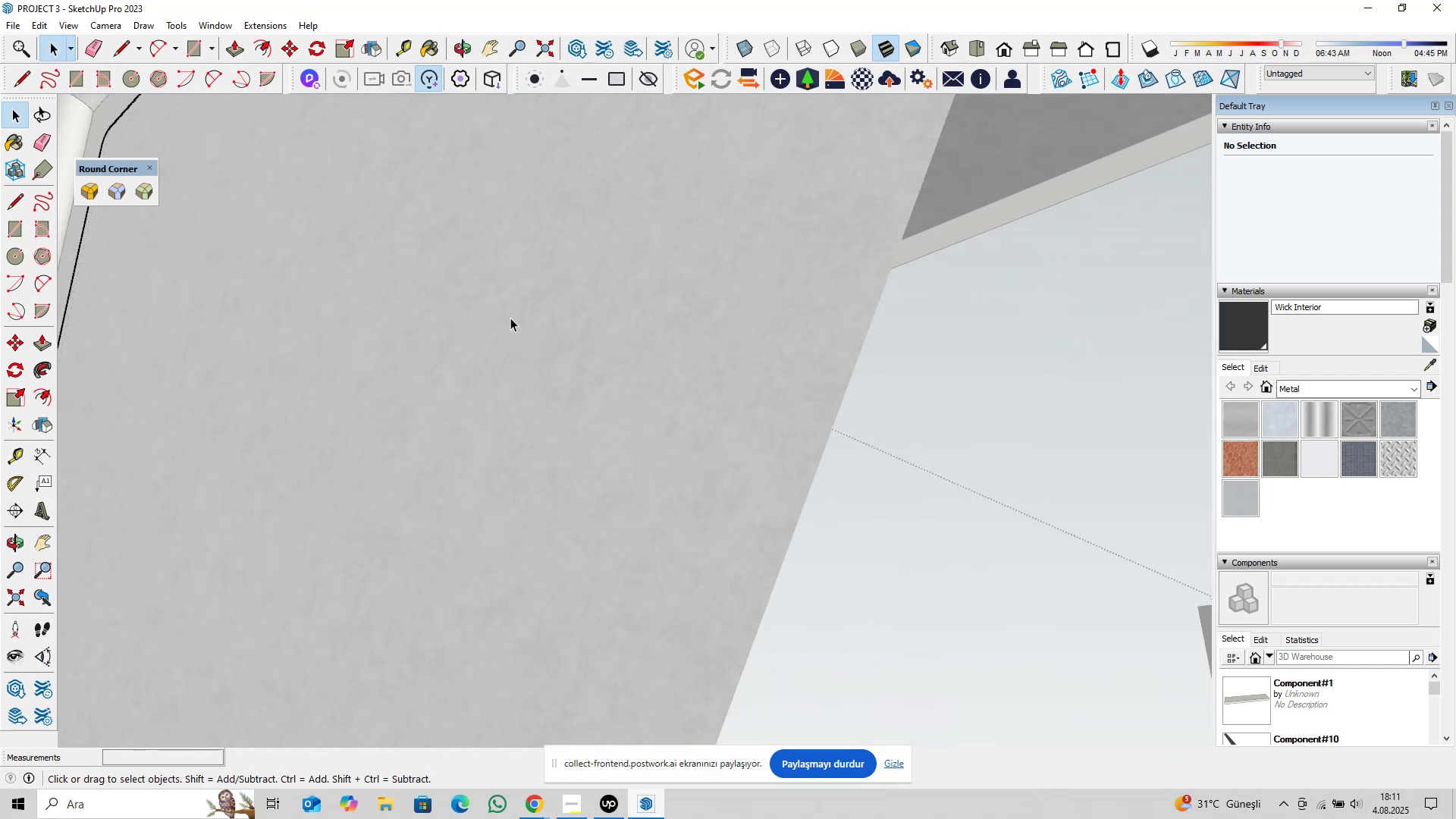 
scroll: coordinate [495, 320], scroll_direction: down, amount: 16.0
 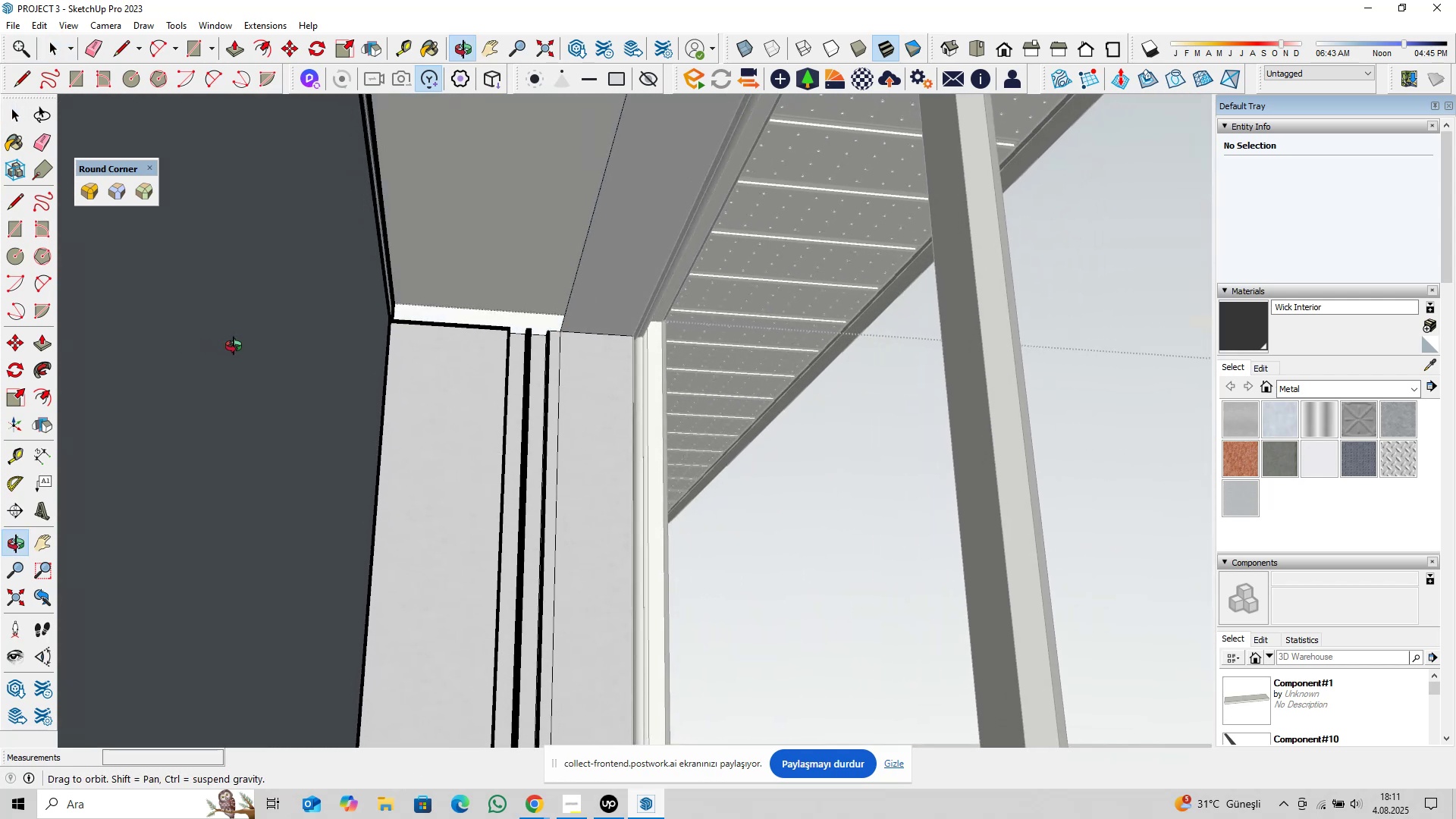 
key(Control+Z)
 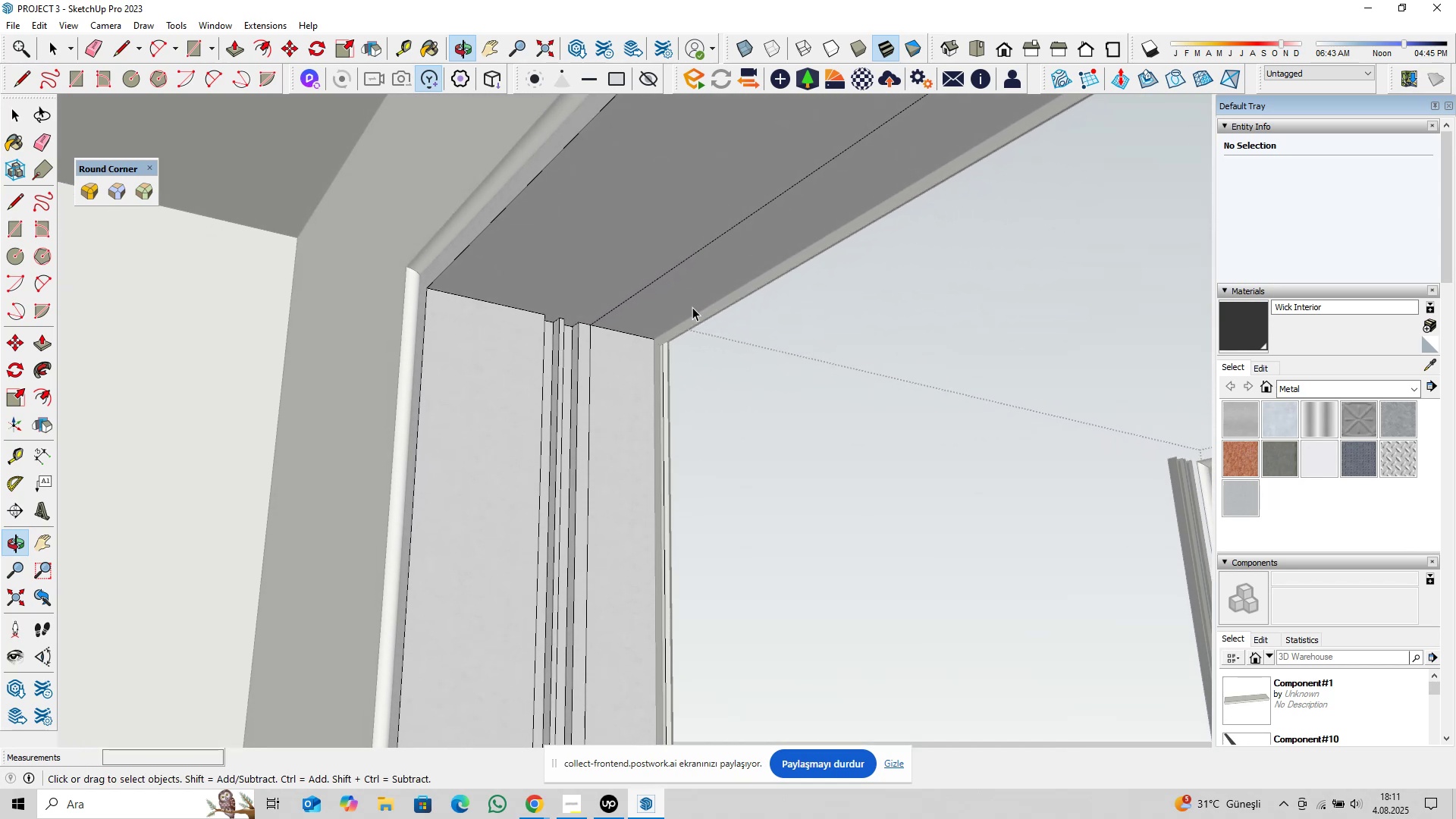 
left_click([633, 297])
 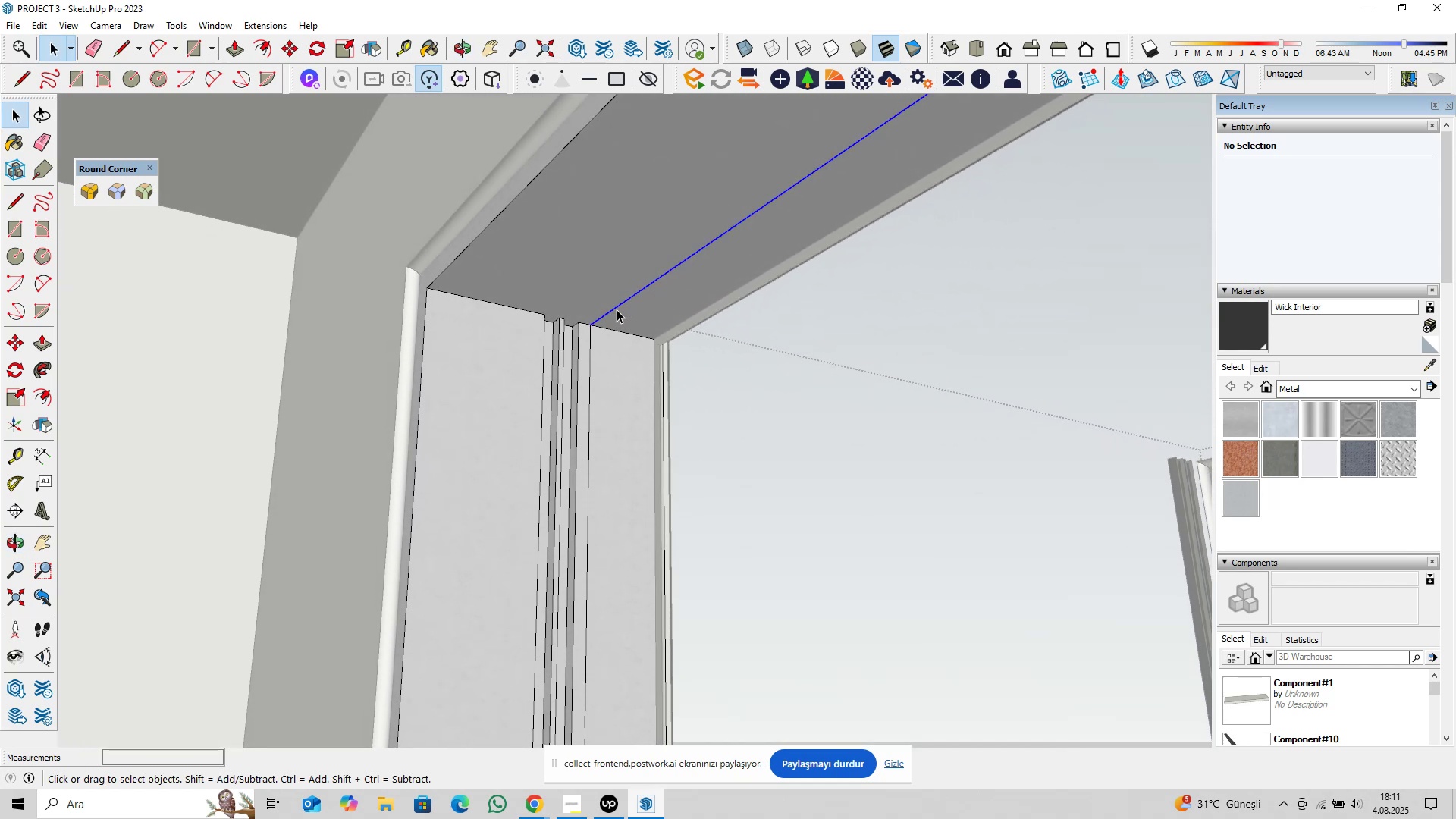 
scroll: coordinate [592, 328], scroll_direction: down, amount: 7.0
 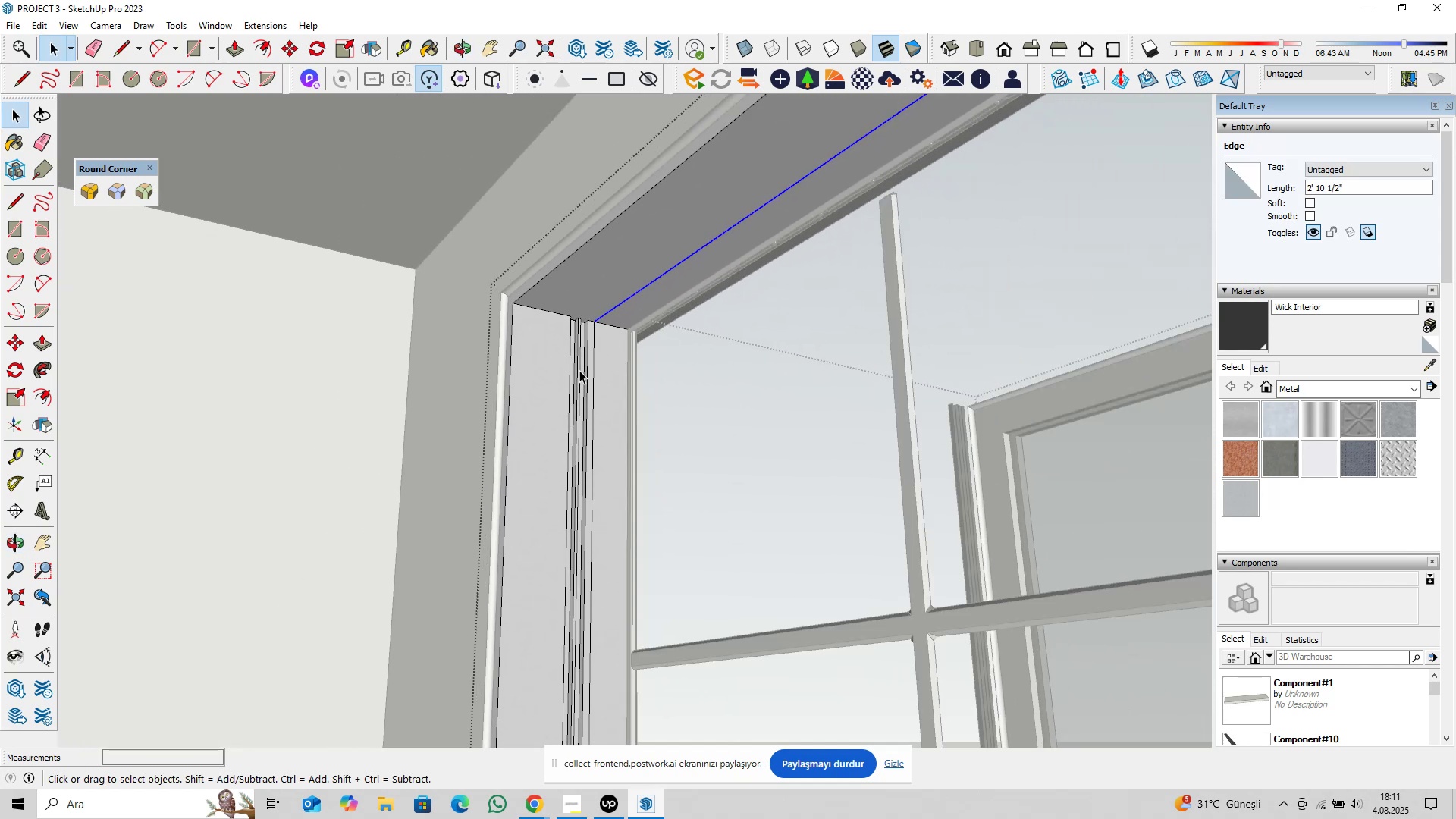 
hold_key(key=ShiftLeft, duration=0.43)
 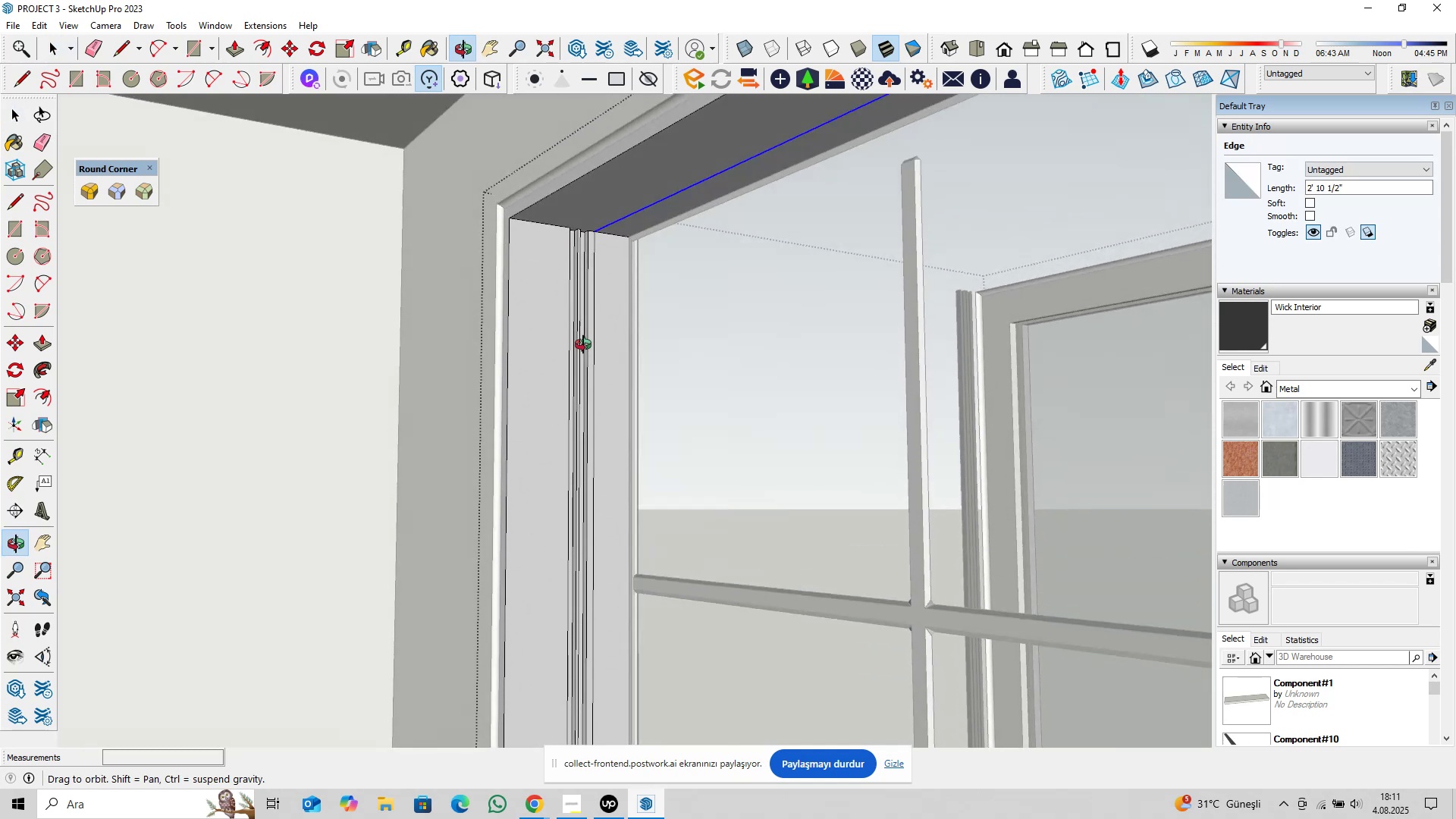 
hold_key(key=ShiftLeft, duration=0.58)
 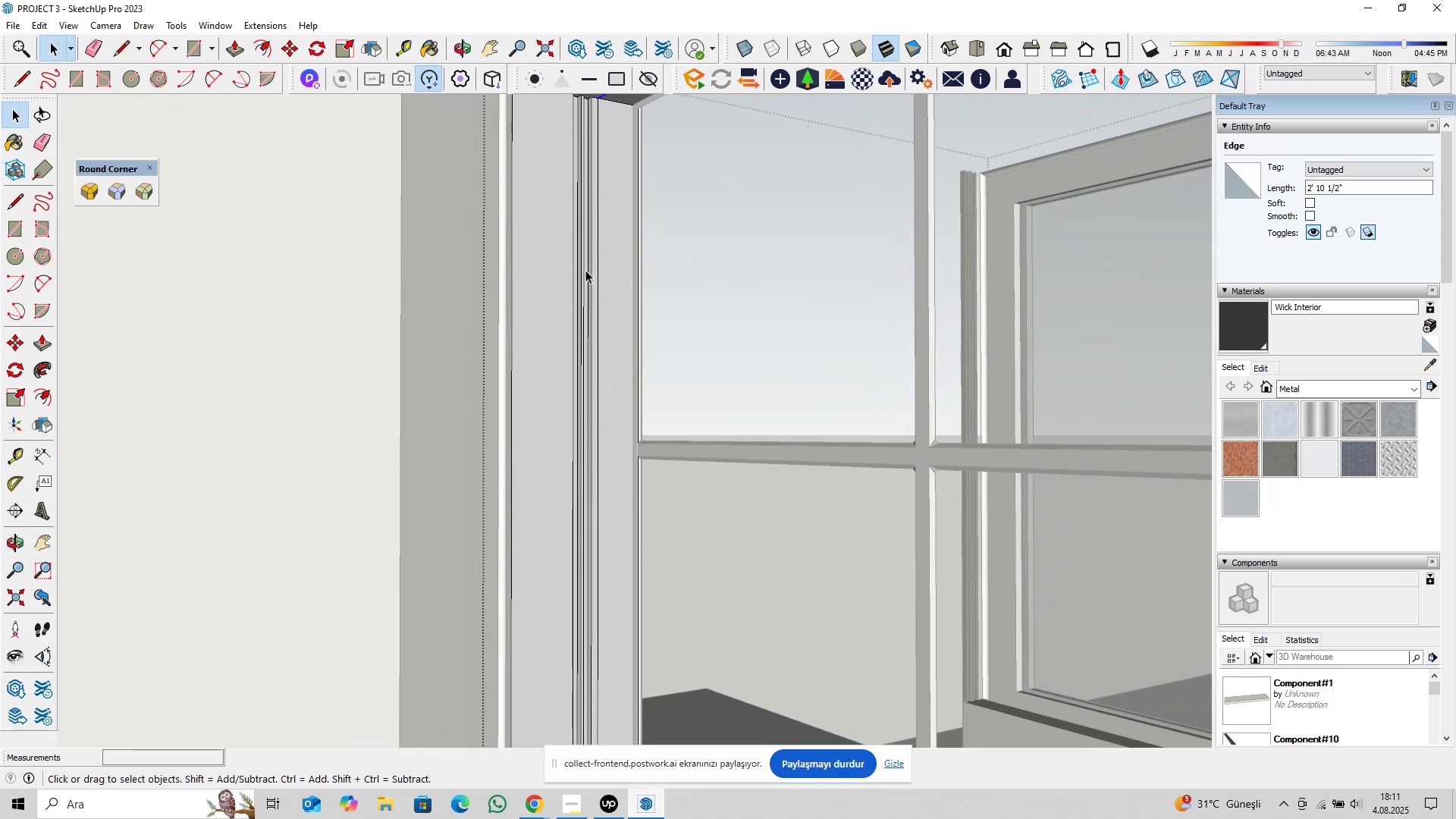 
scroll: coordinate [585, 271], scroll_direction: down, amount: 2.0
 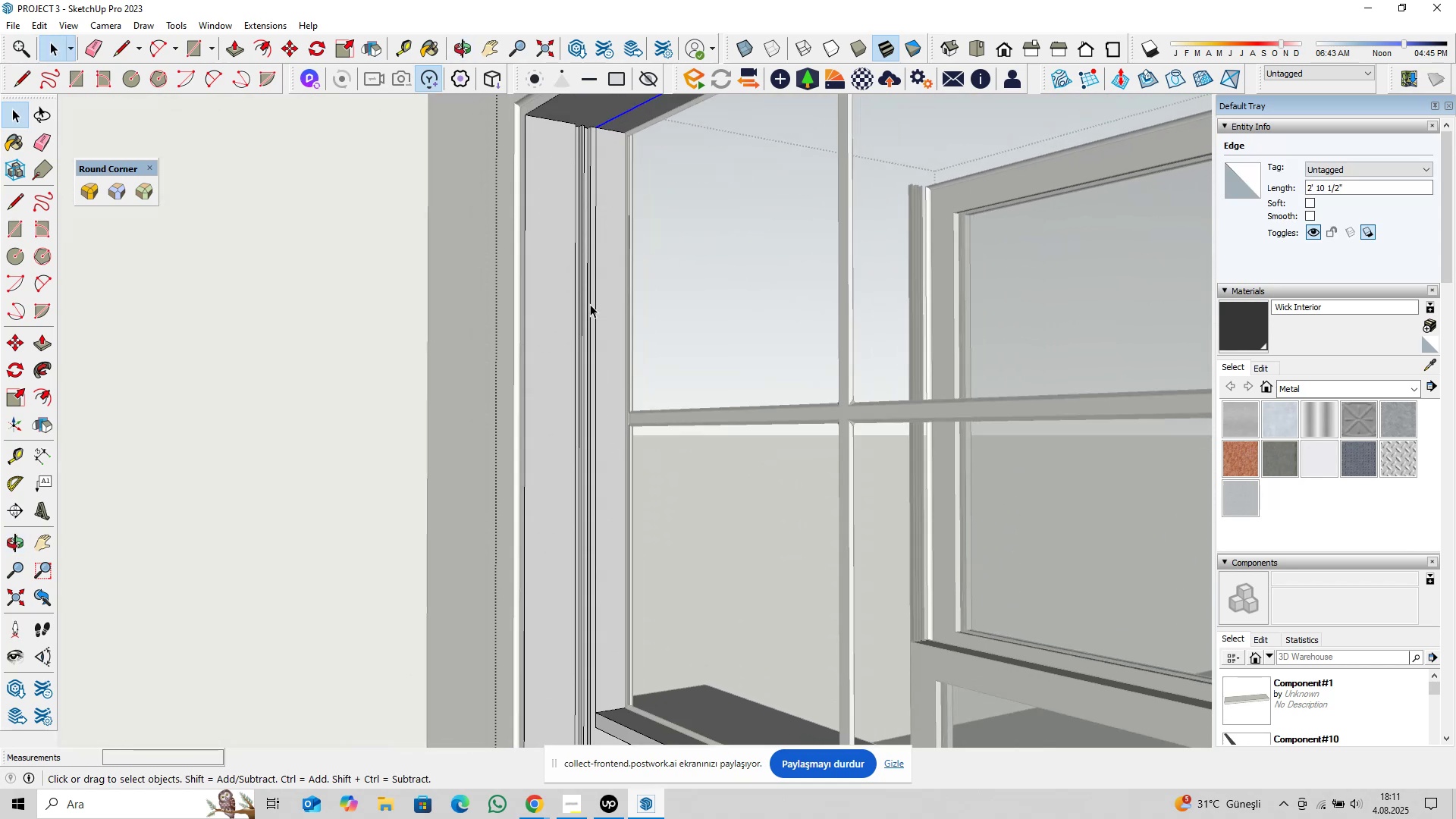 
key(Delete)
 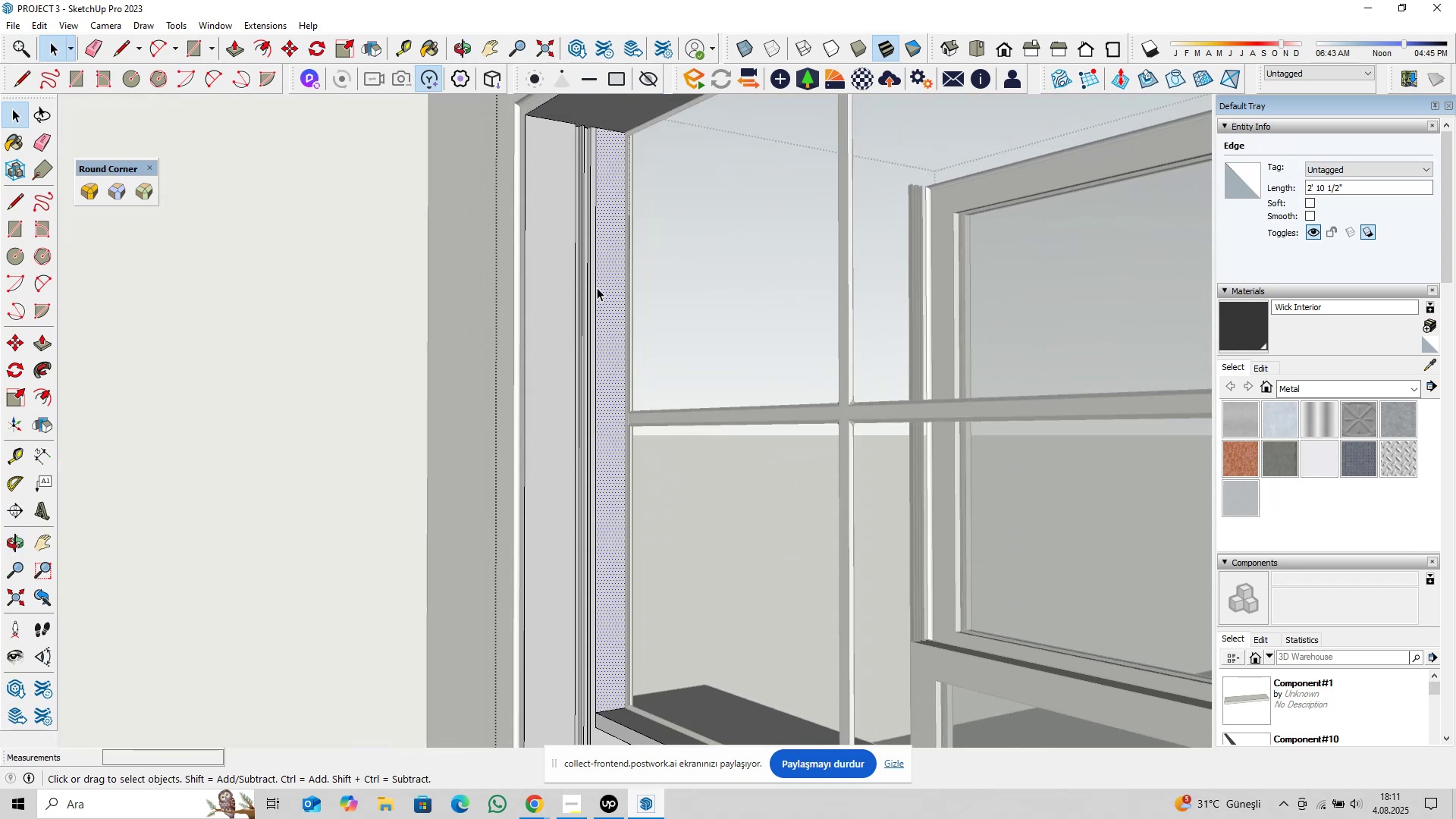 
double_click([596, 291])
 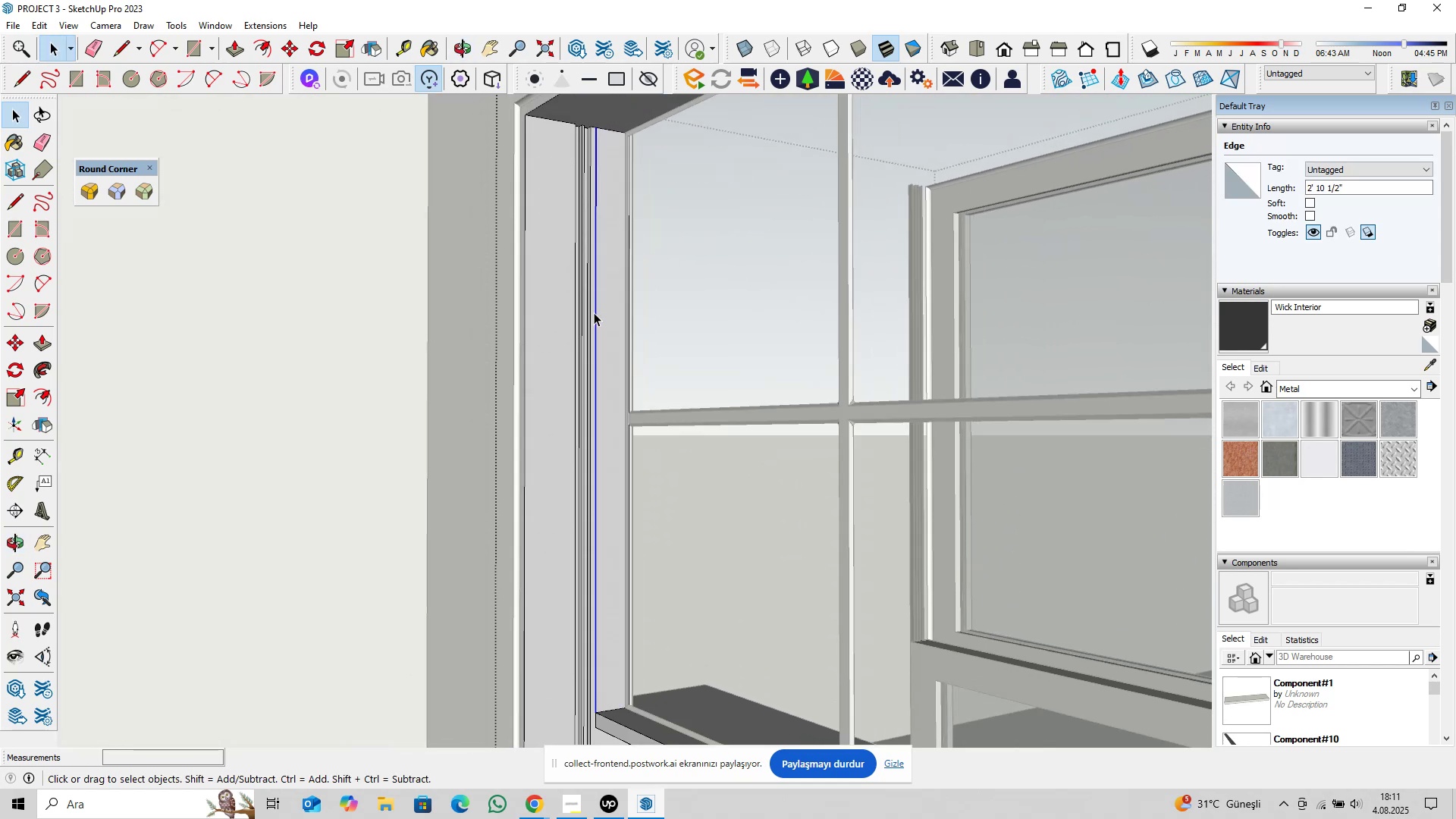 
key(Delete)
 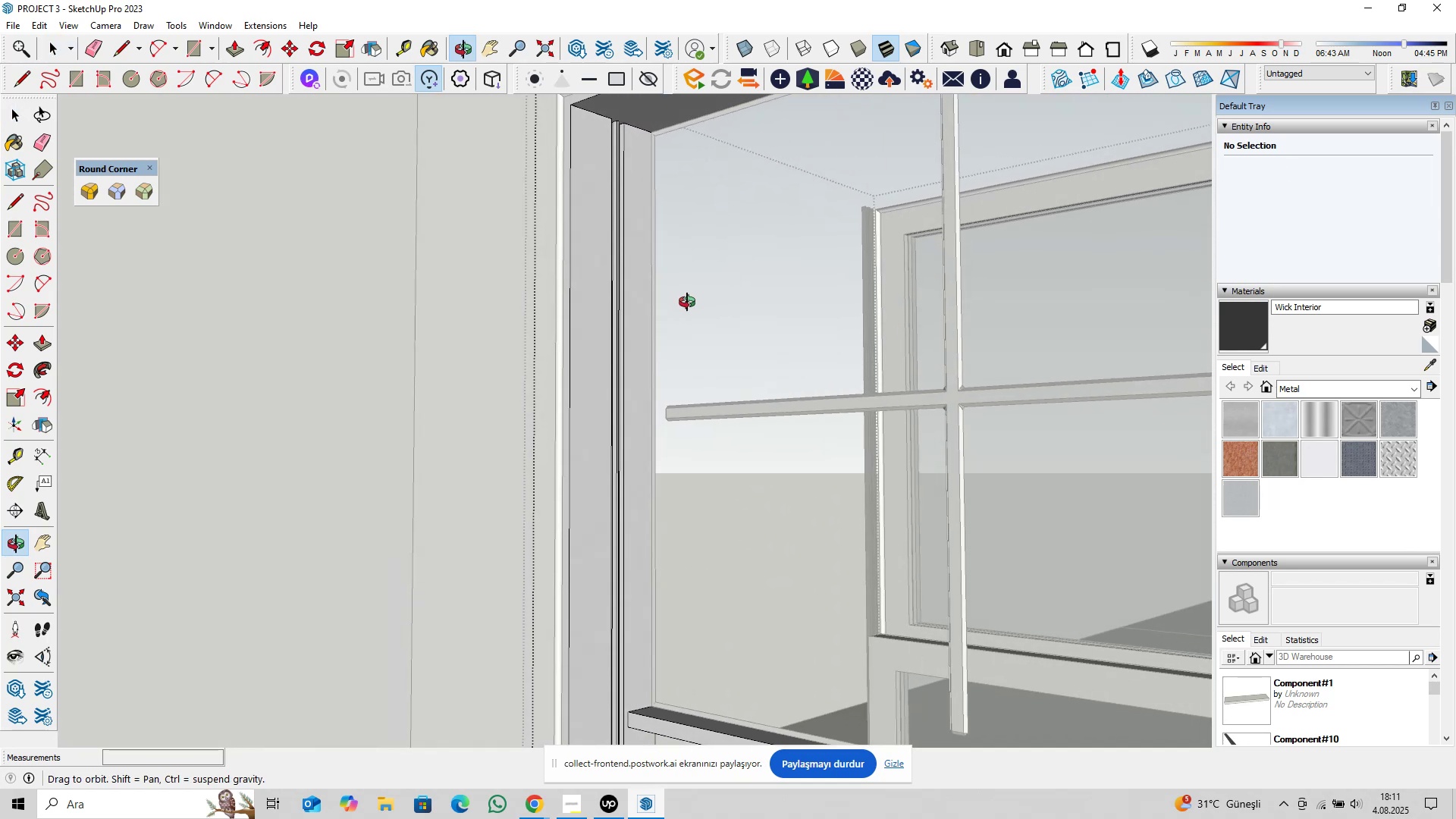 
hold_key(key=ShiftLeft, duration=0.58)
 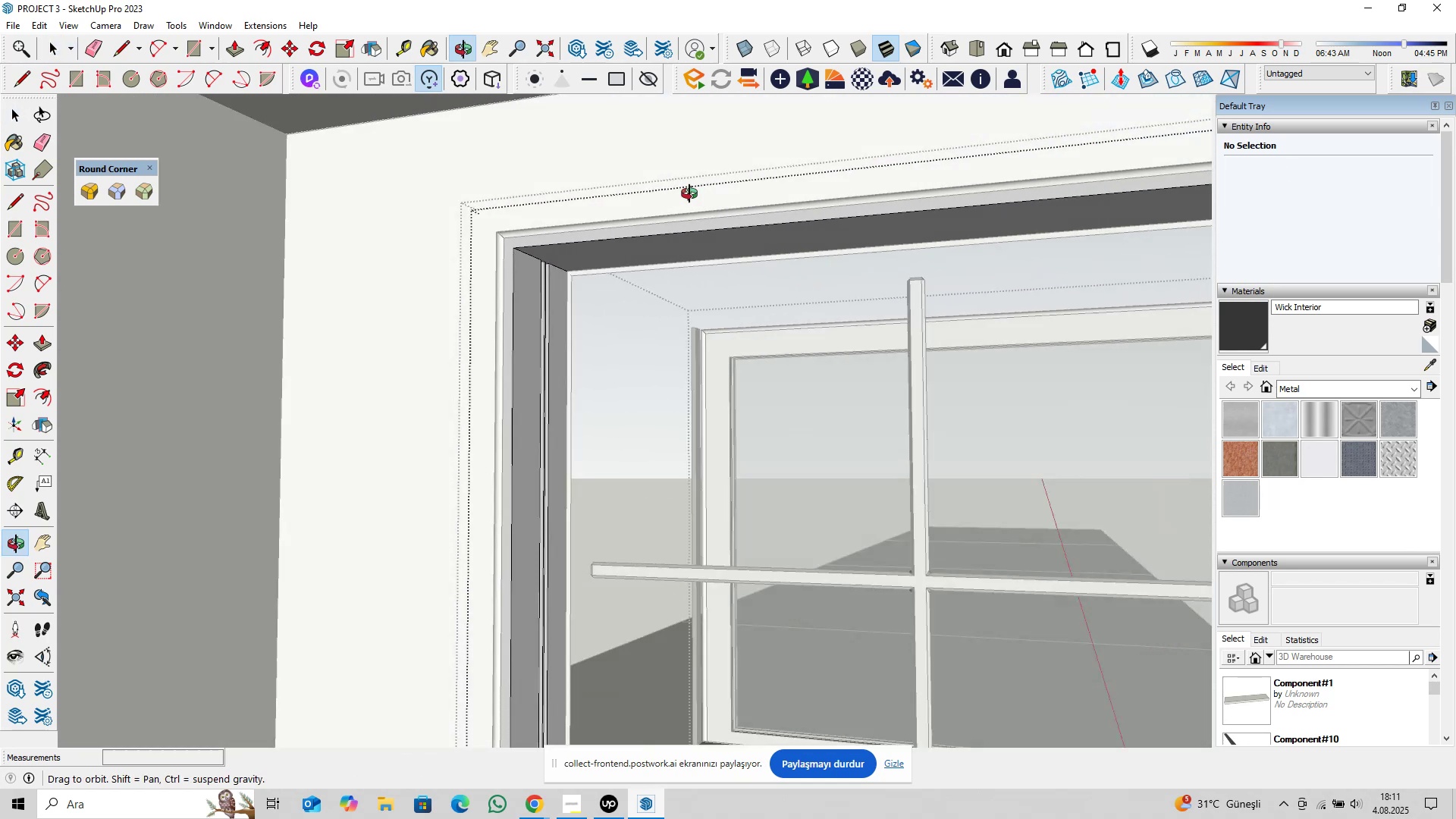 
hold_key(key=ShiftLeft, duration=0.5)
 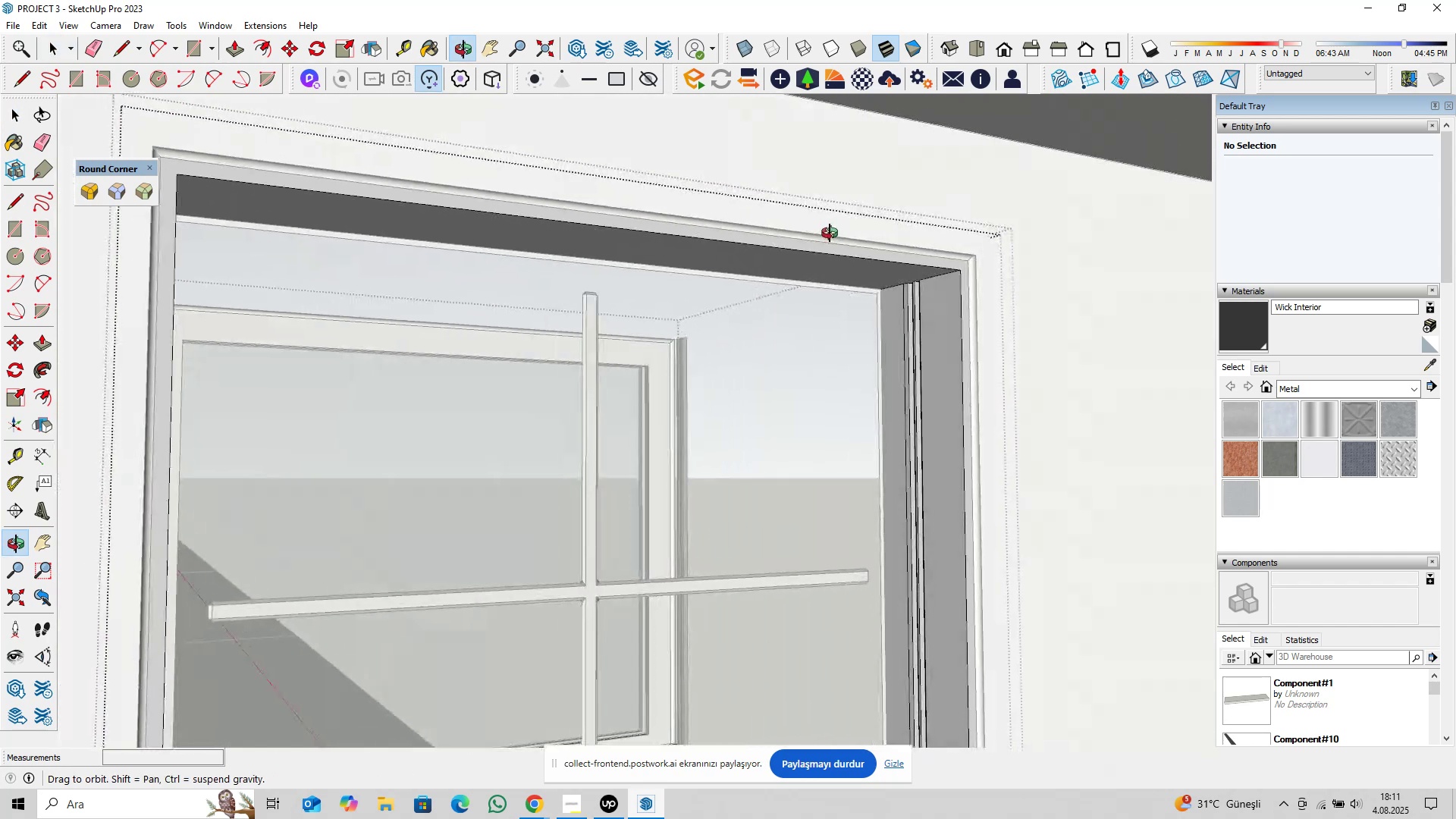 
hold_key(key=ShiftLeft, duration=0.48)
 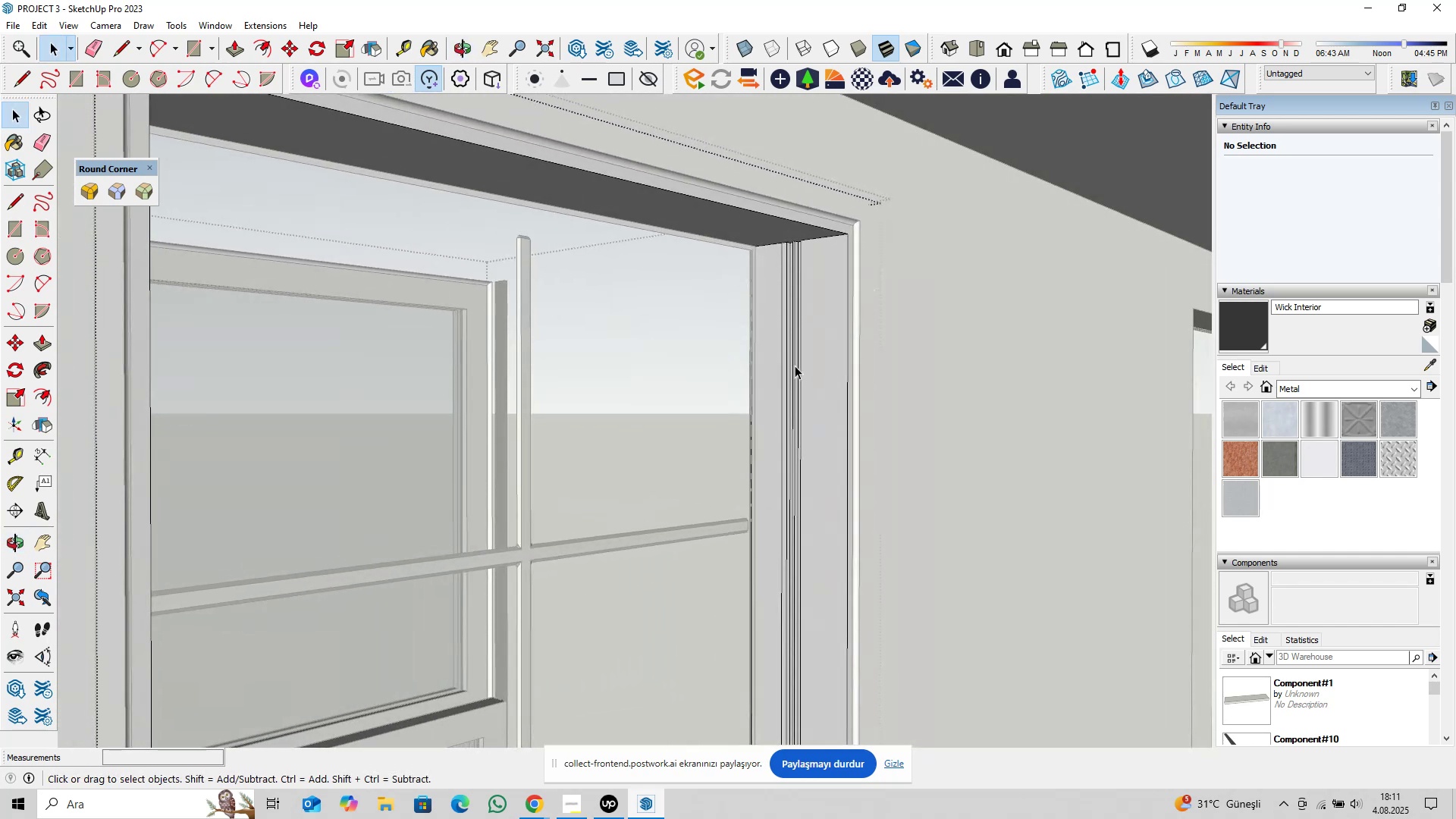 
scroll: coordinate [740, 353], scroll_direction: up, amount: 3.0
 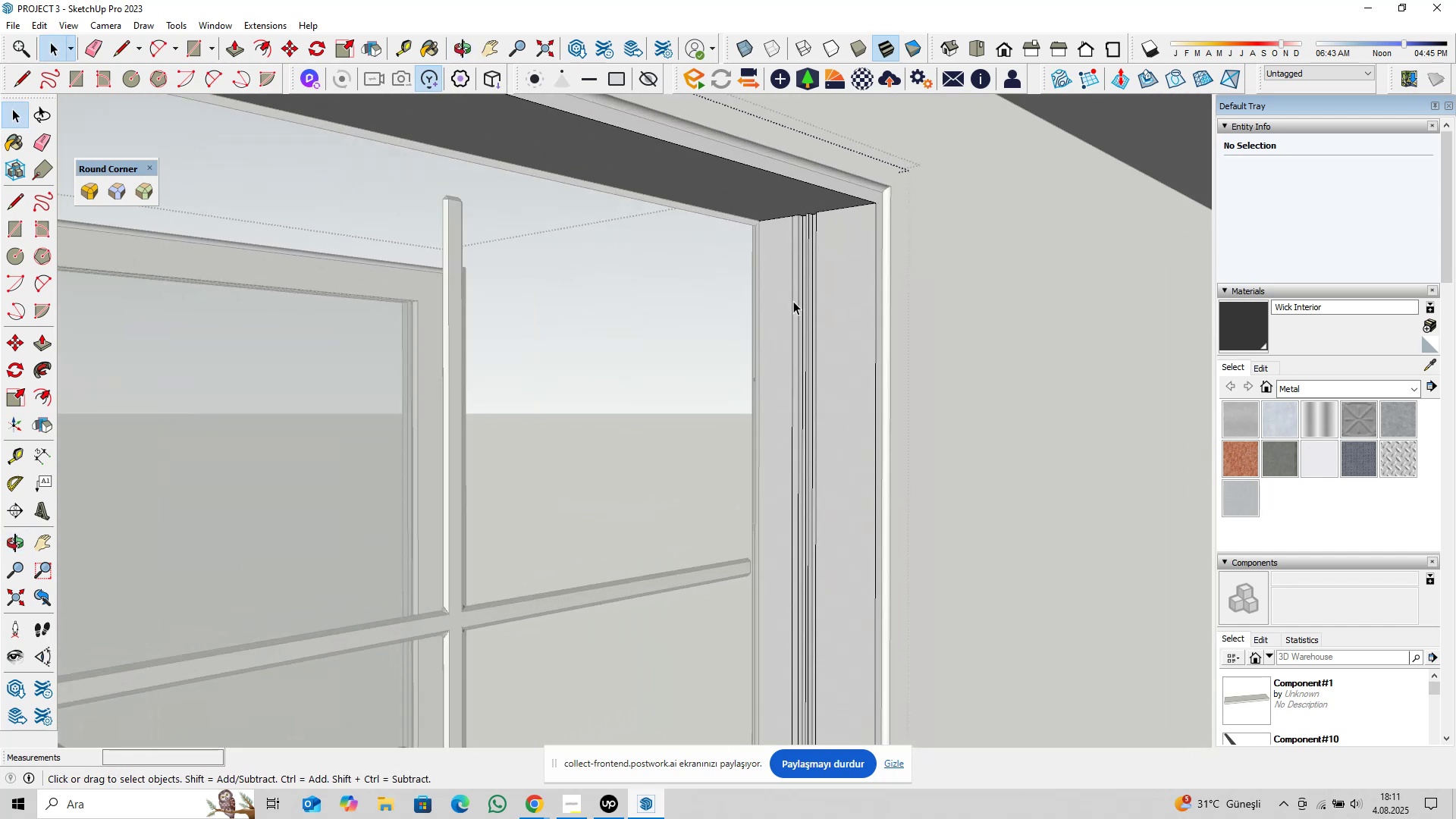 
left_click([792, 301])
 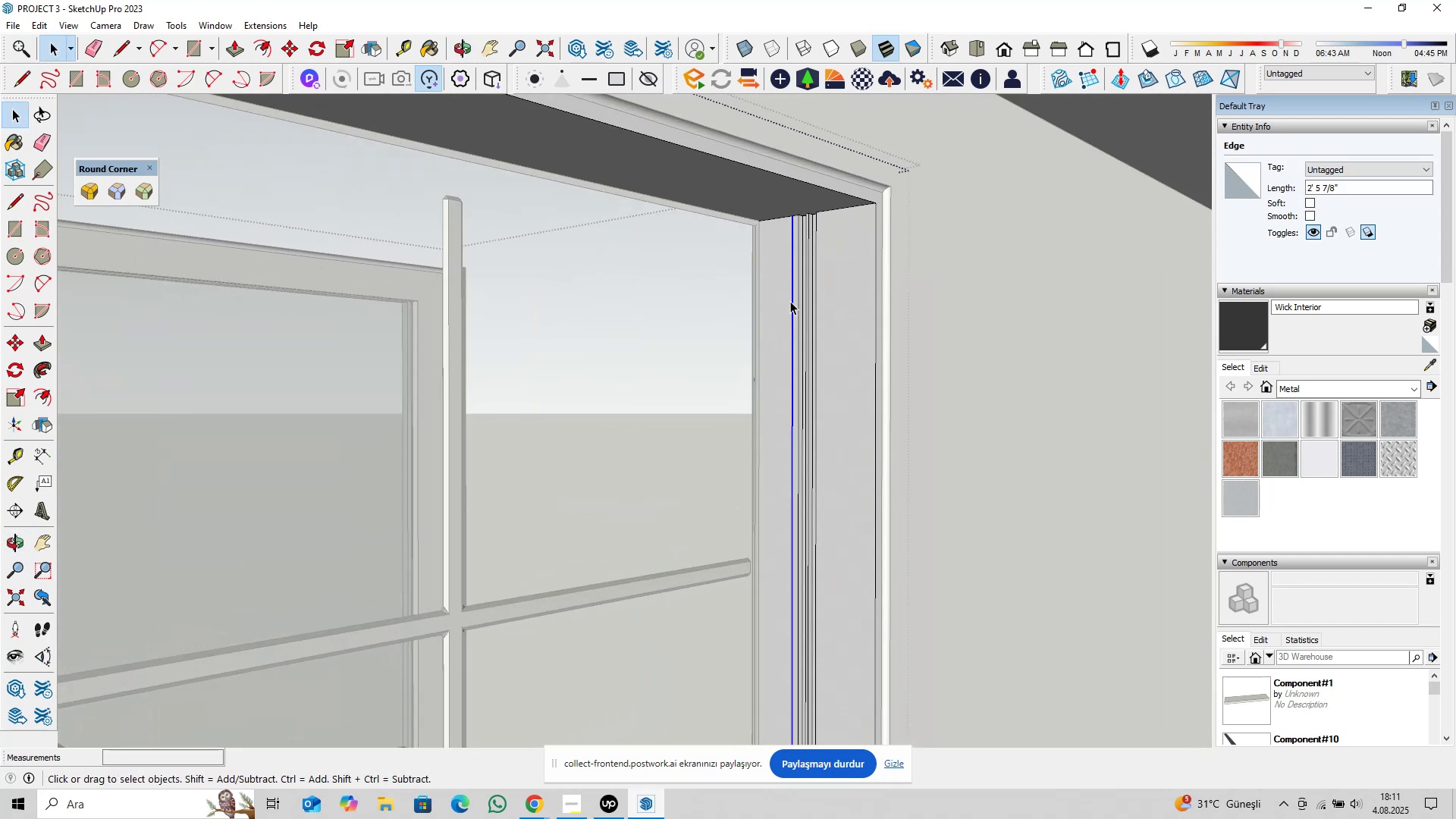 
key(Delete)
 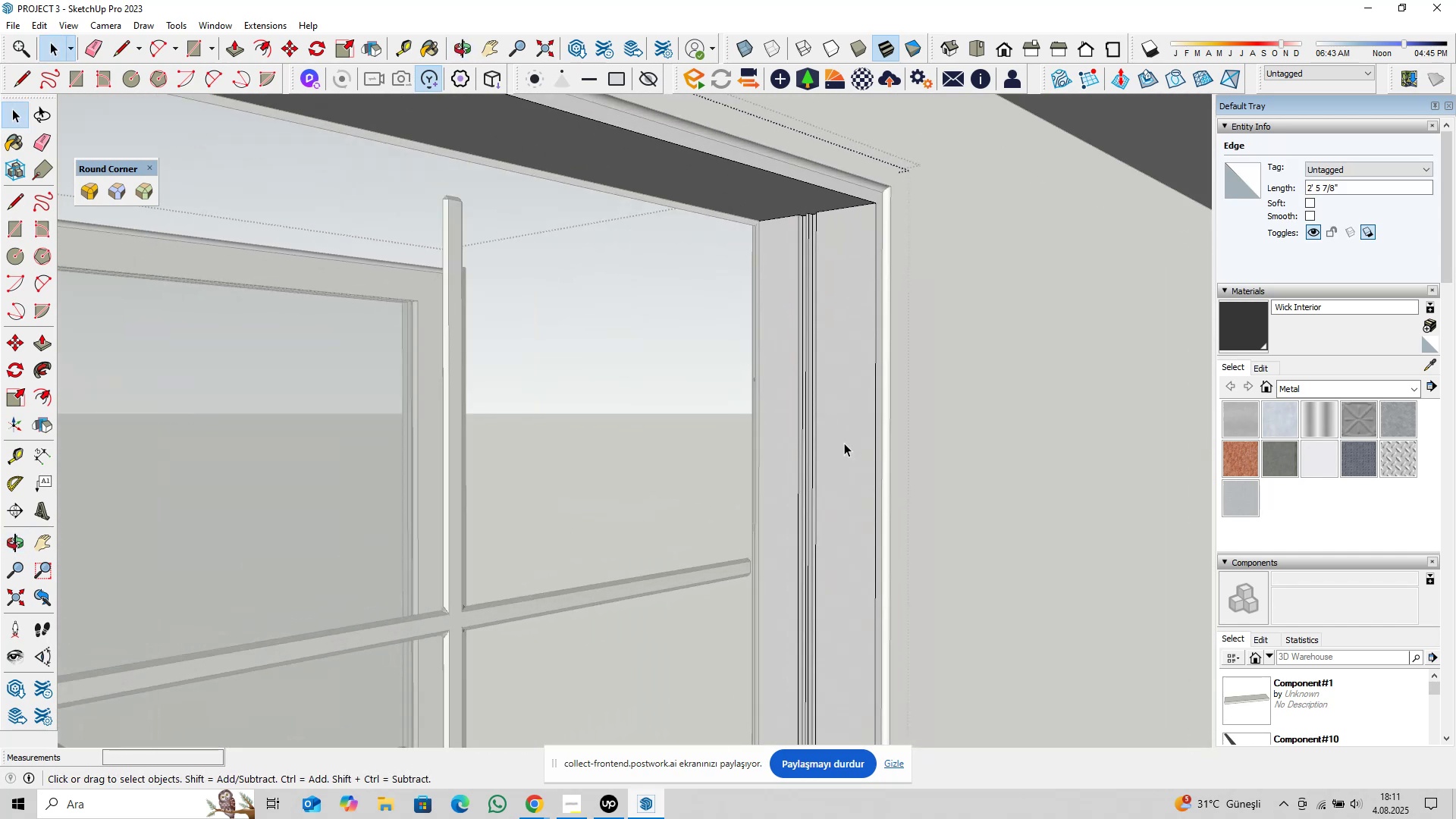 
hold_key(key=ShiftLeft, duration=0.77)
 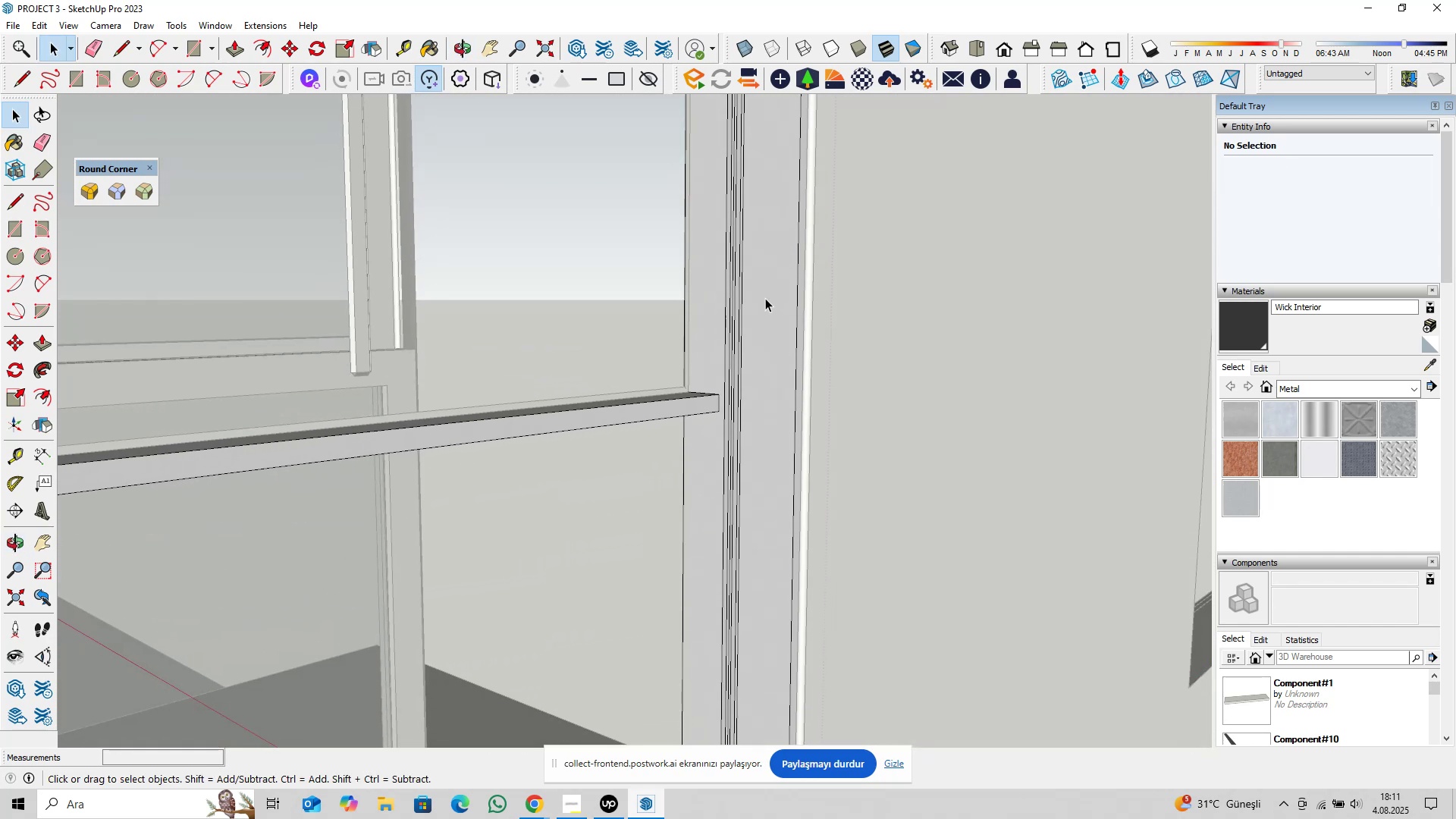 
scroll: coordinate [760, 375], scroll_direction: down, amount: 2.0
 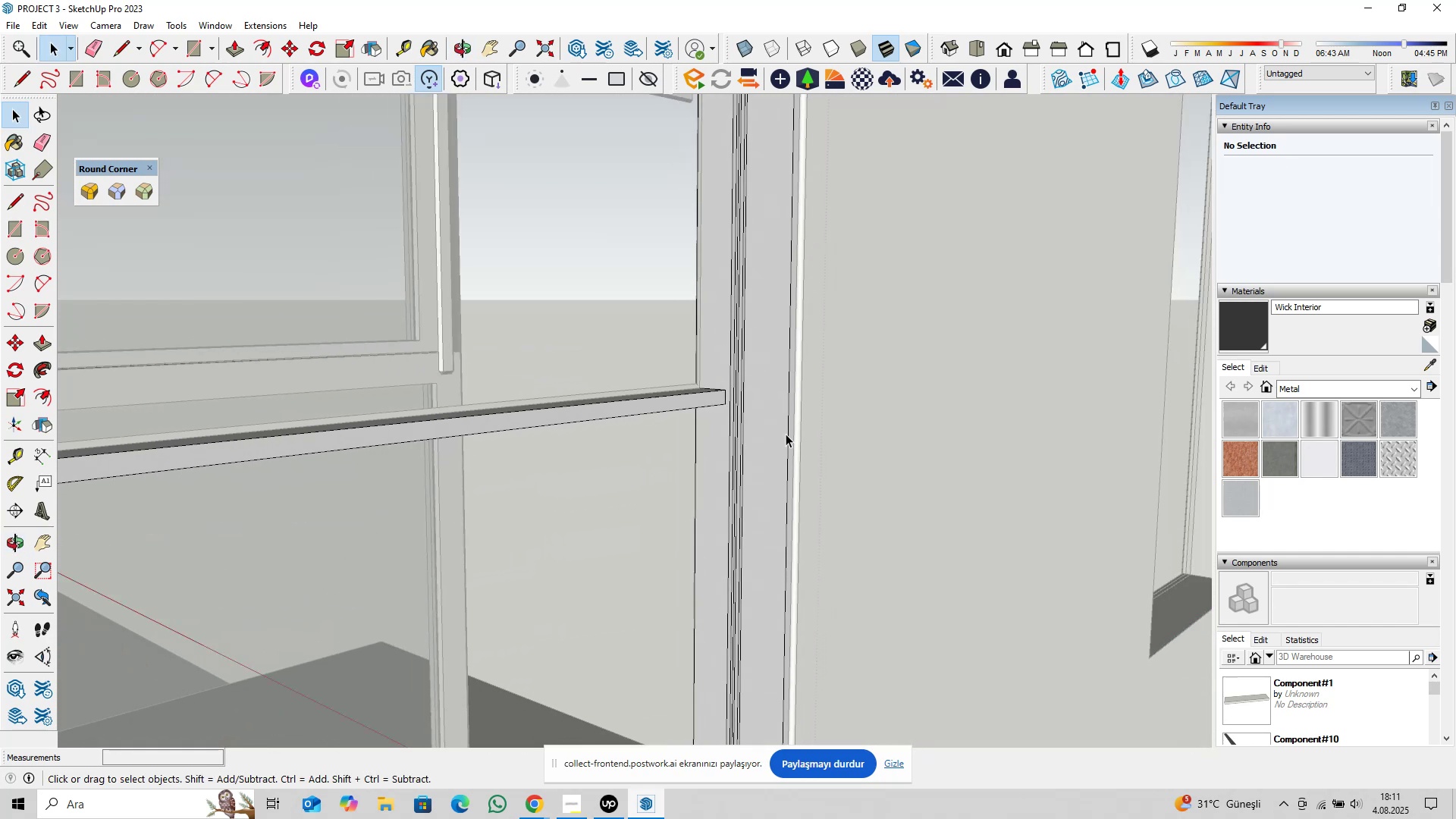 
hold_key(key=ShiftLeft, duration=0.66)
 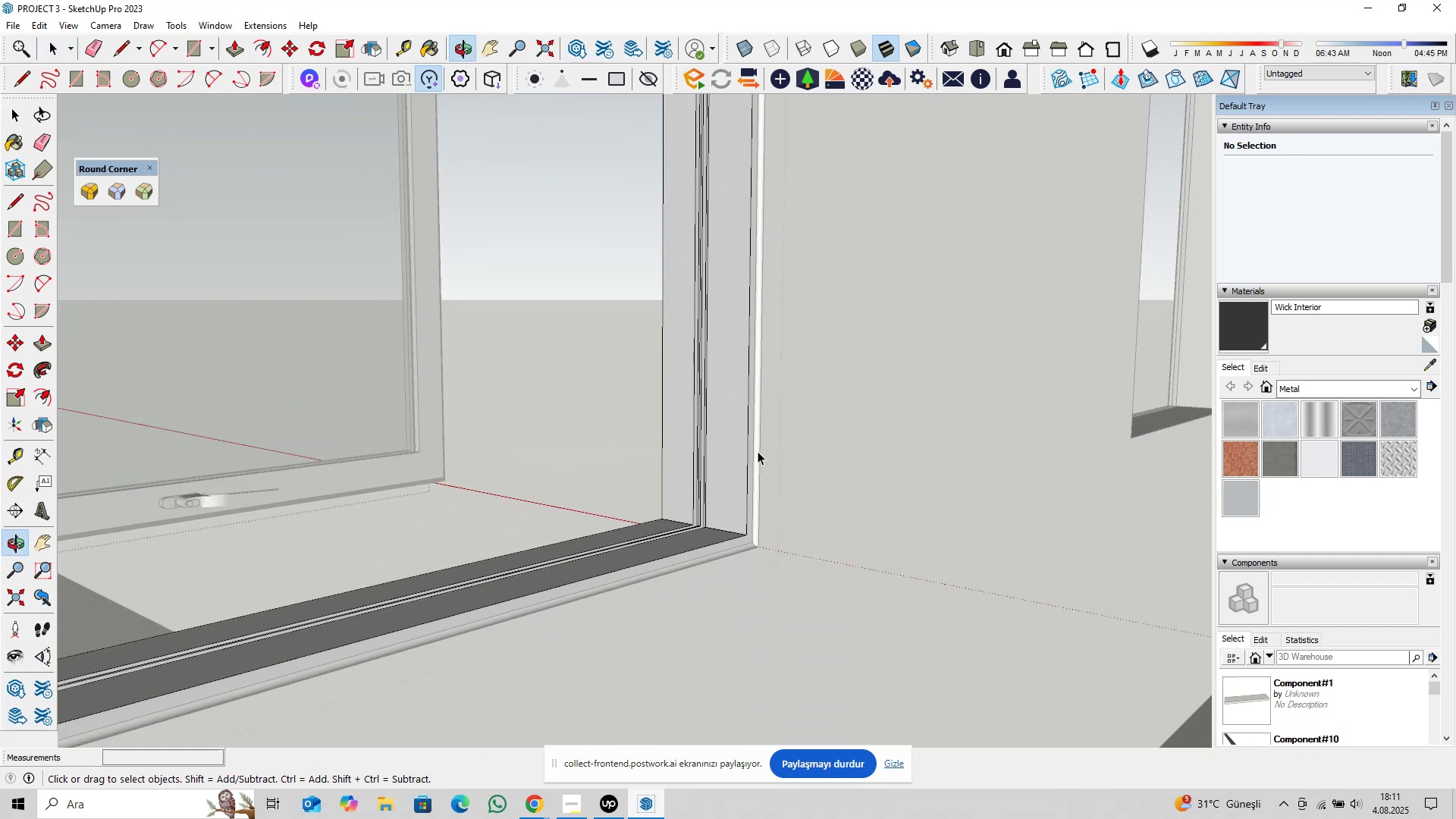 
scroll: coordinate [742, 504], scroll_direction: up, amount: 7.0
 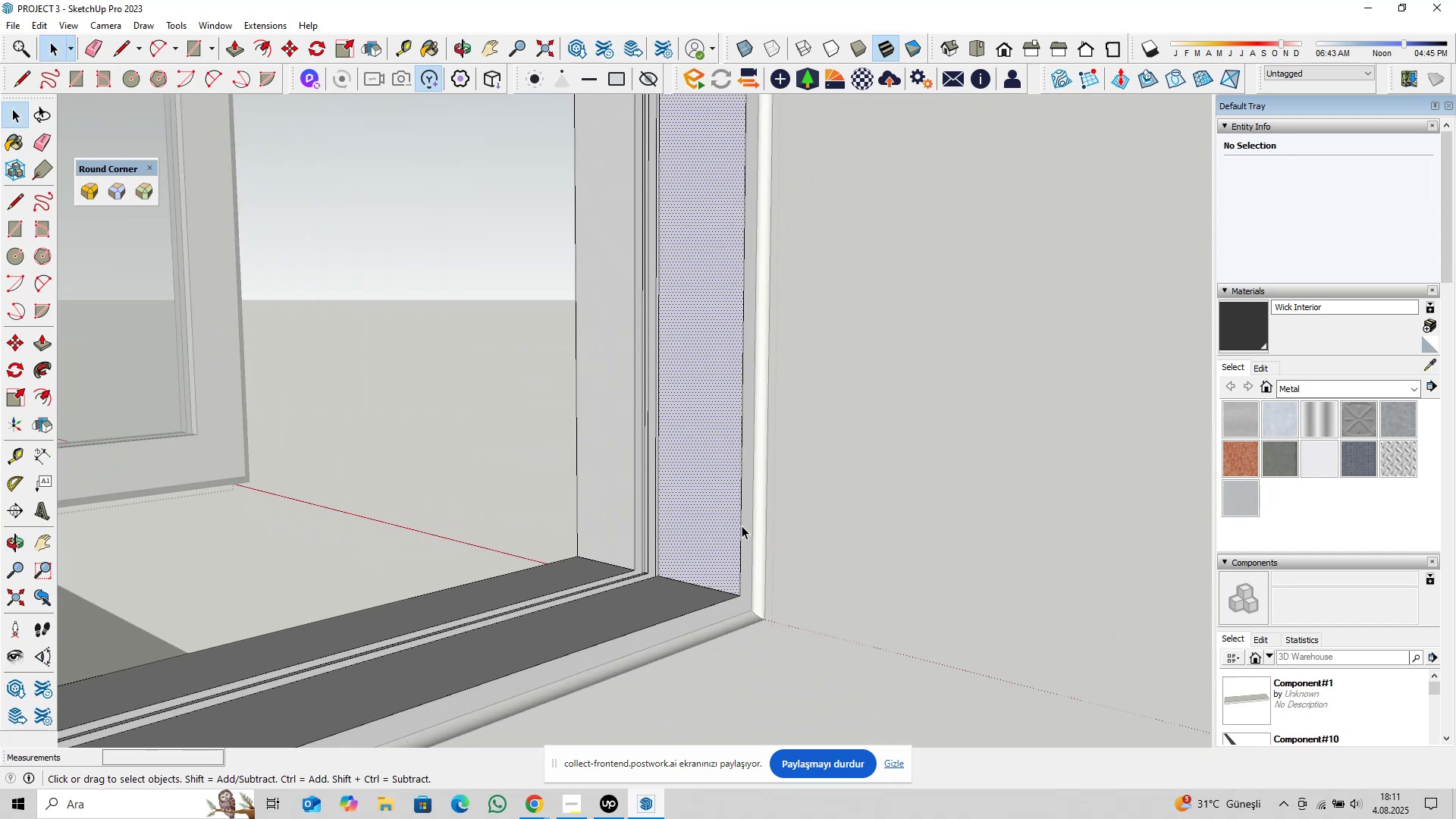 
double_click([742, 526])
 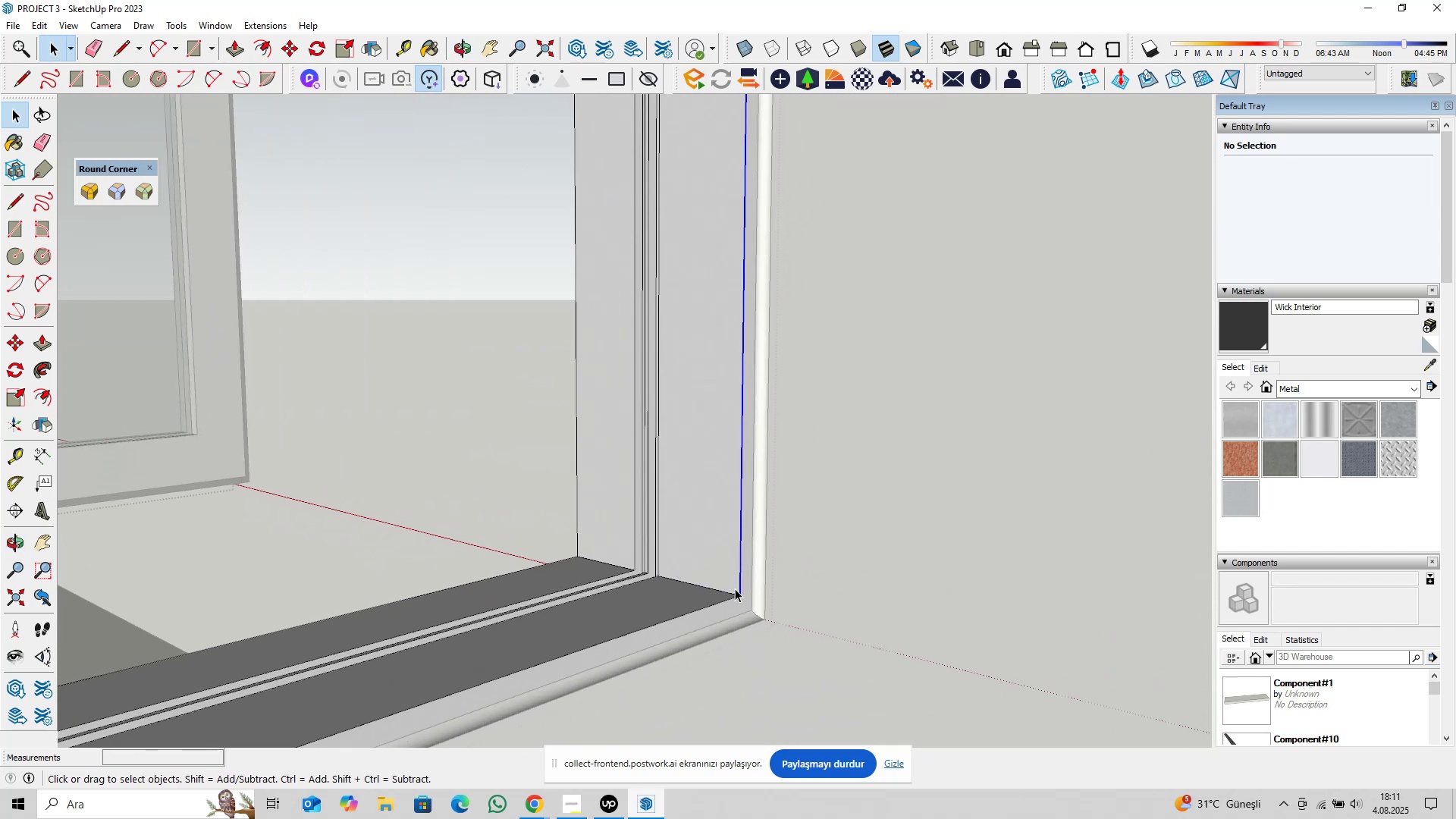 
hold_key(key=ControlLeft, duration=0.8)
 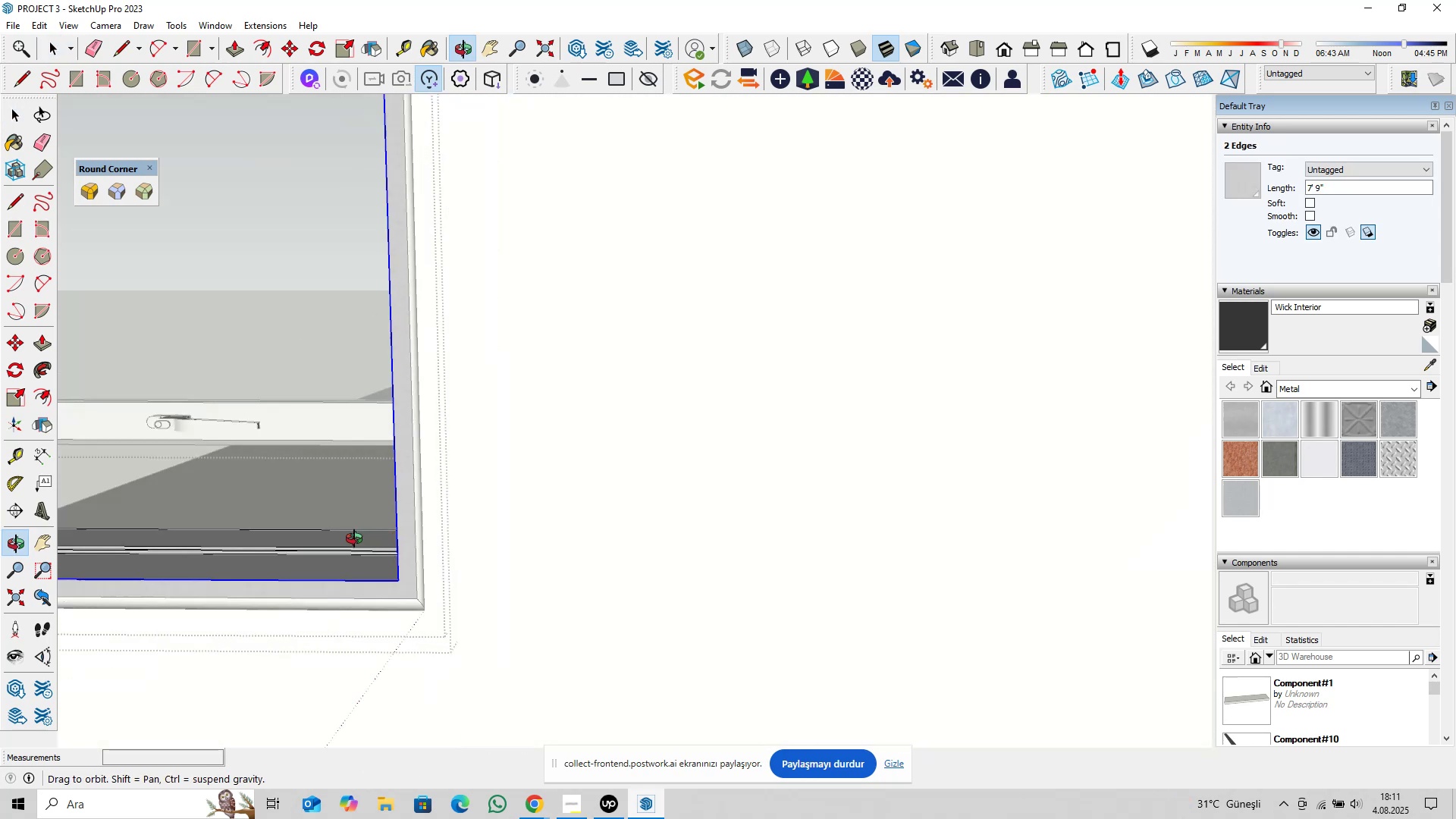 
hold_key(key=ShiftLeft, duration=1.52)
 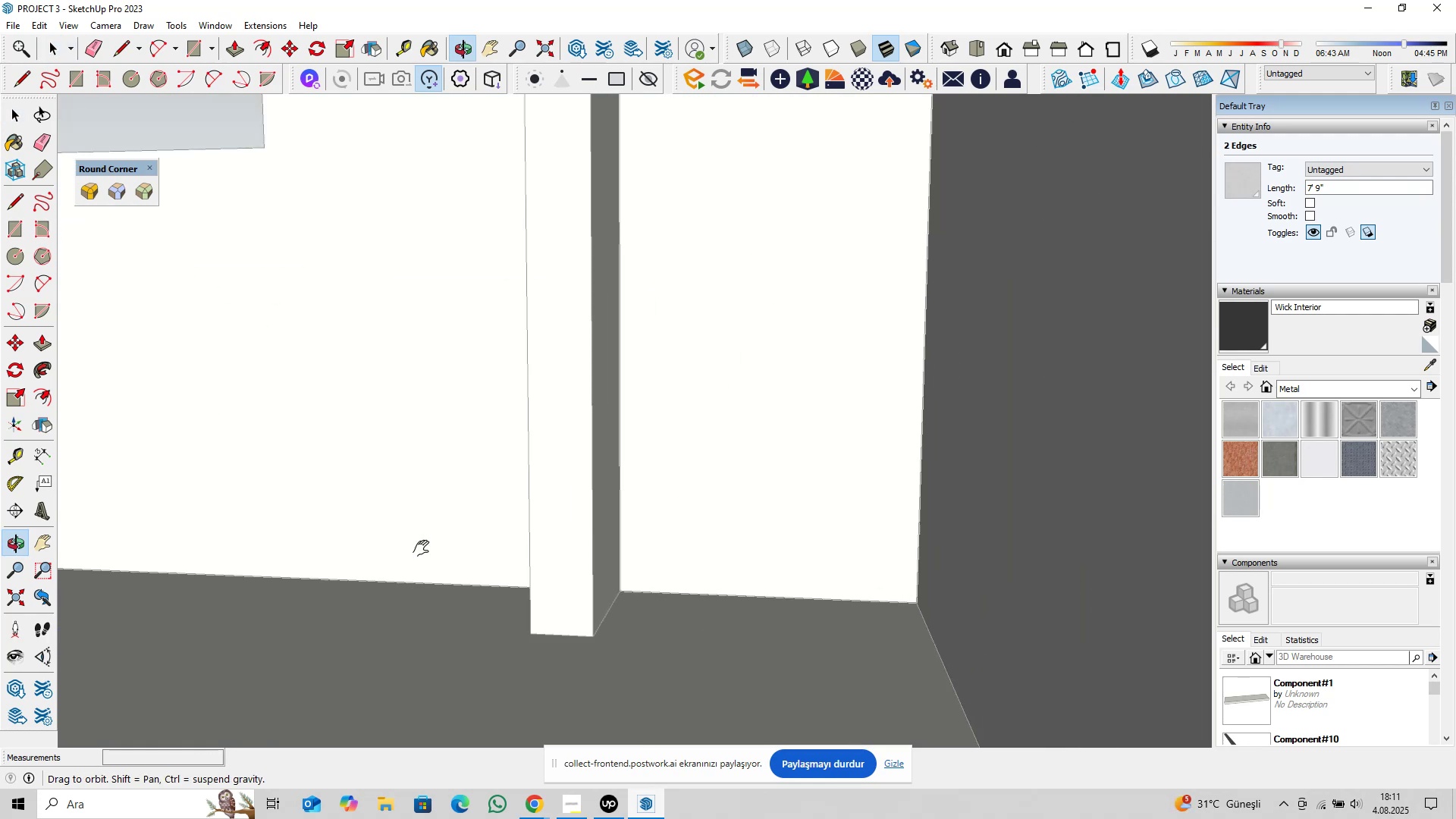 
hold_key(key=ShiftLeft, duration=0.84)
 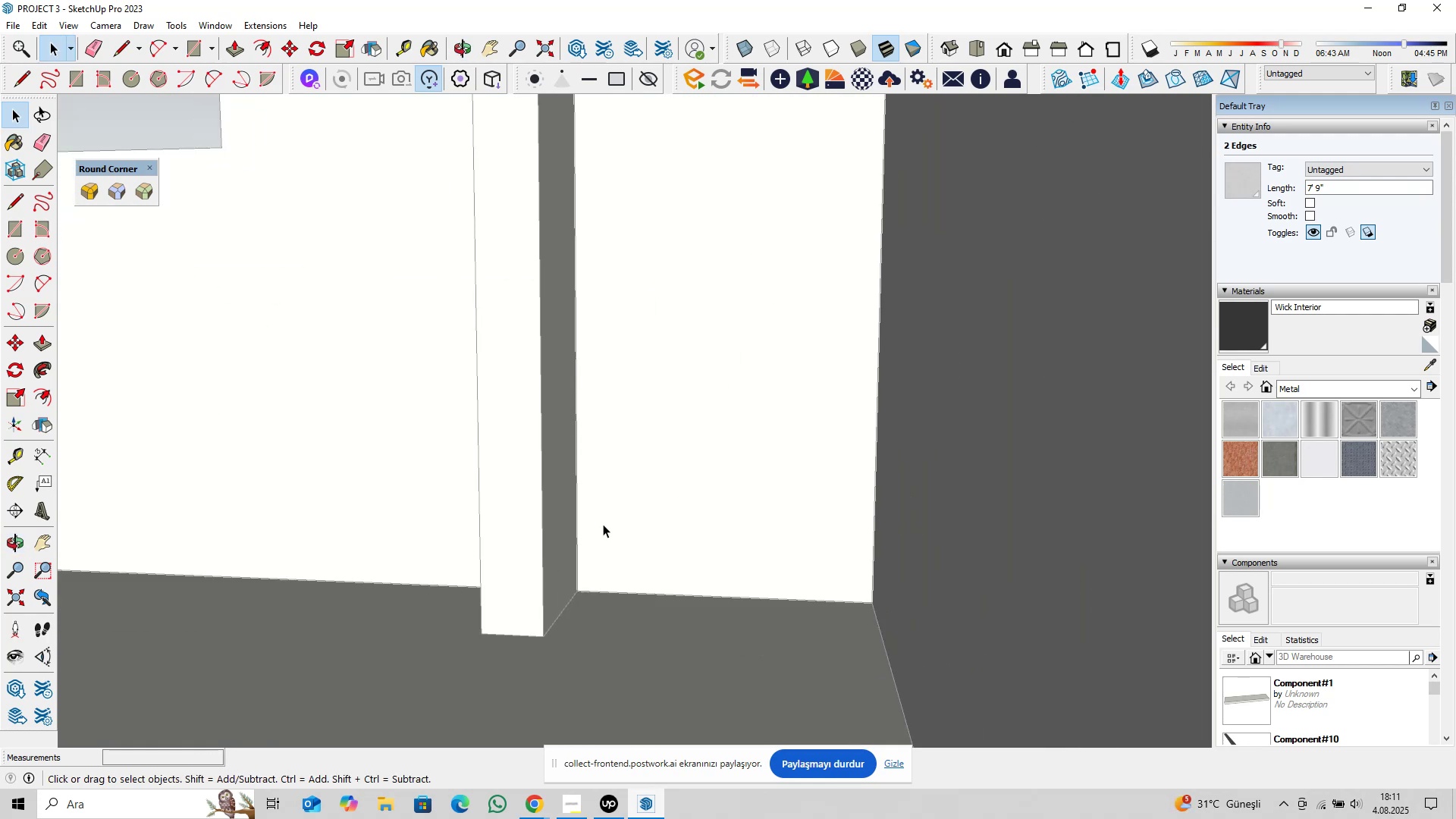 
scroll: coordinate [649, 410], scroll_direction: up, amount: 14.0
 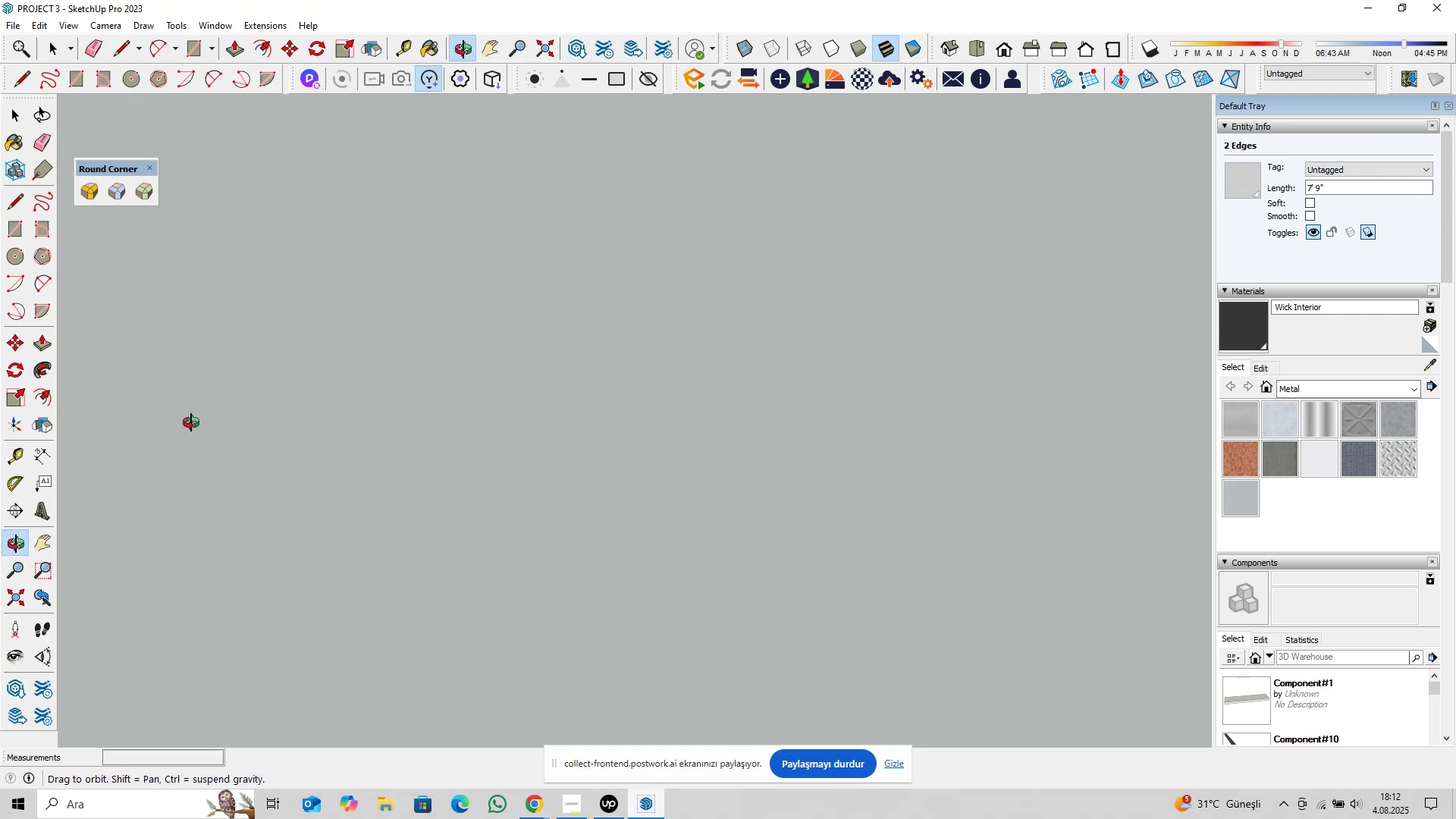 
scroll: coordinate [629, 362], scroll_direction: down, amount: 102.0
 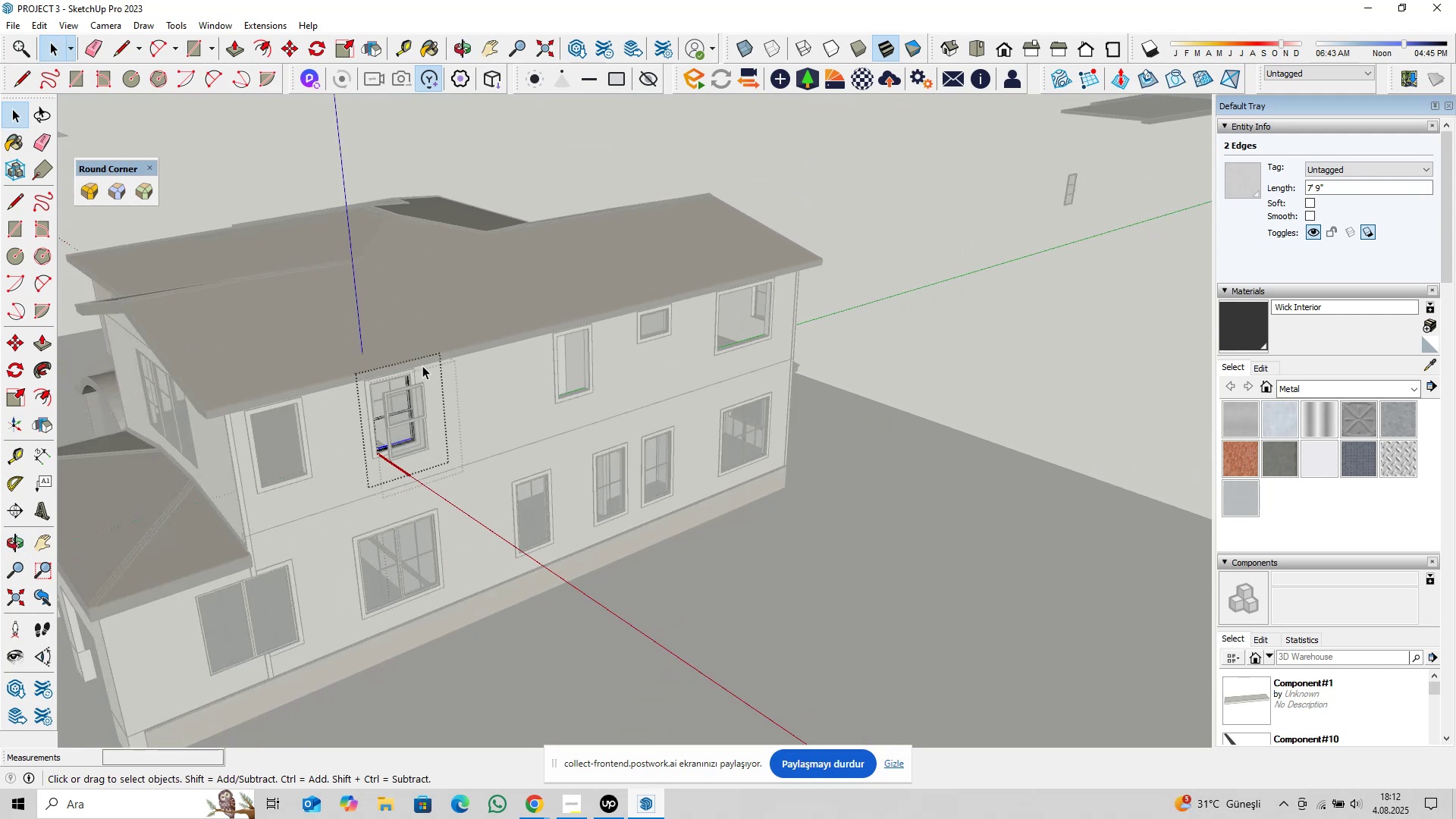 
hold_key(key=ShiftLeft, duration=0.37)
 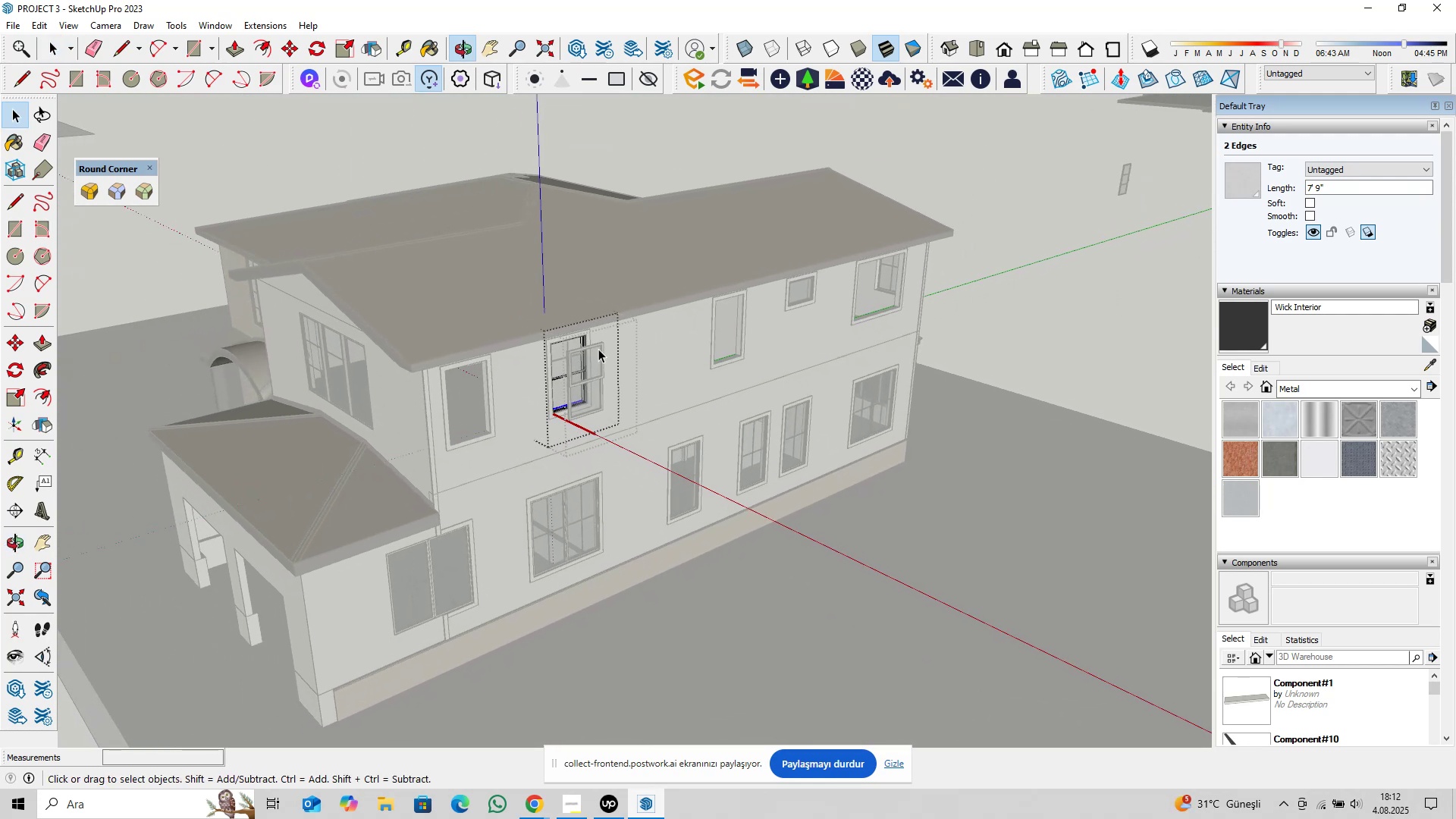 
scroll: coordinate [413, 464], scroll_direction: up, amount: 36.0
 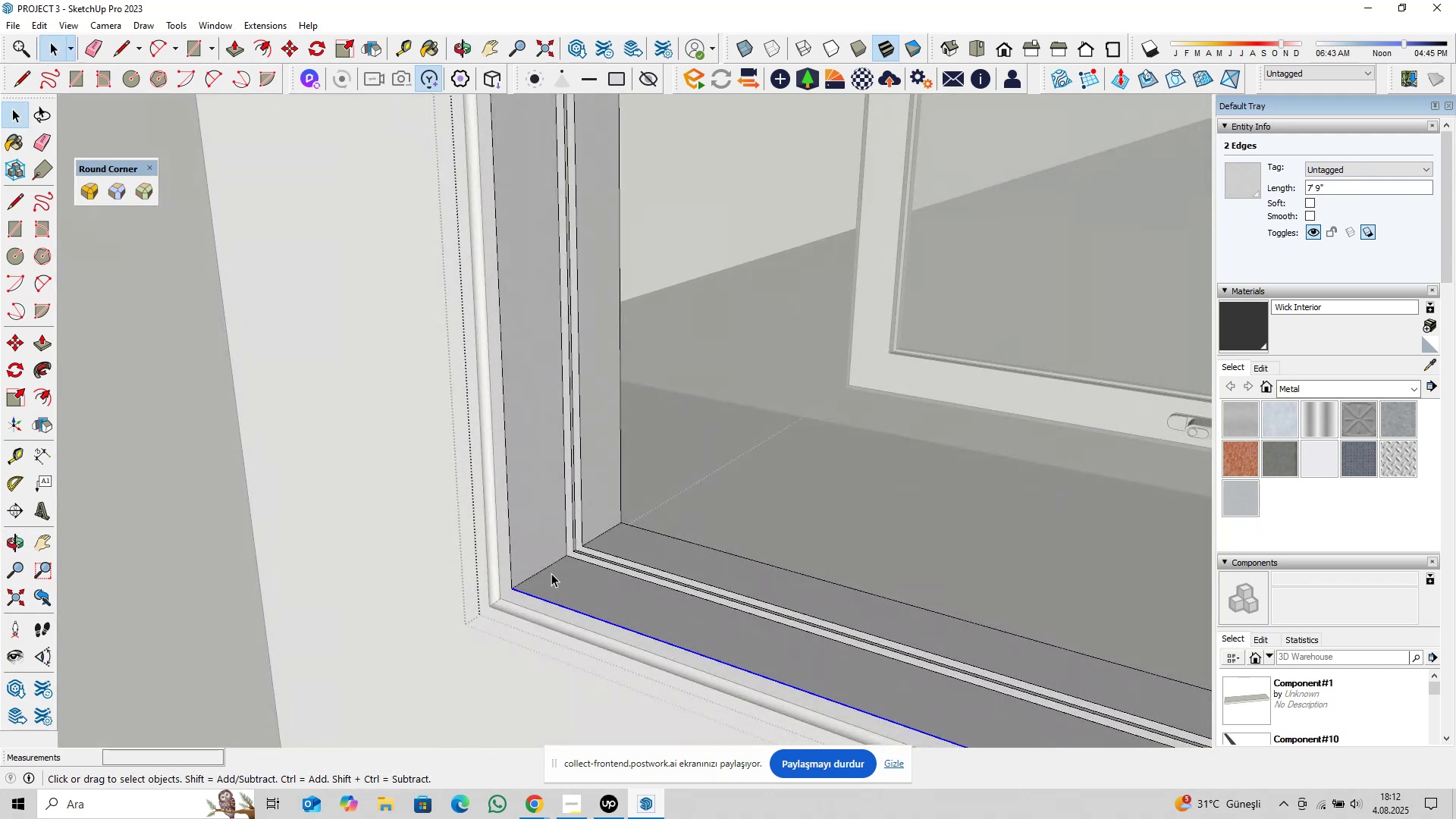 
hold_key(key=ControlLeft, duration=0.66)
left_click([510, 559])
 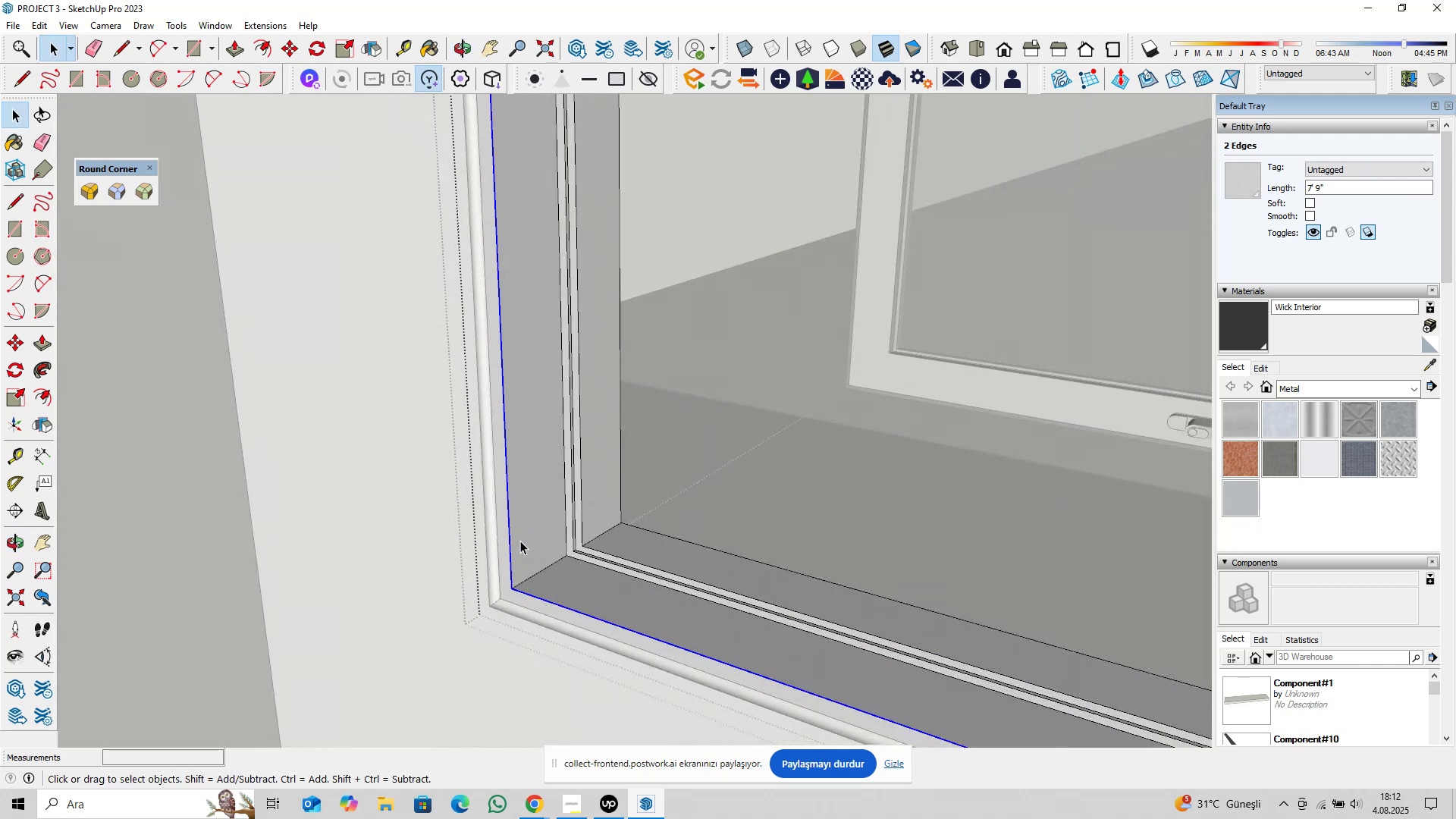 
scroll: coordinate [519, 507], scroll_direction: down, amount: 6.0
 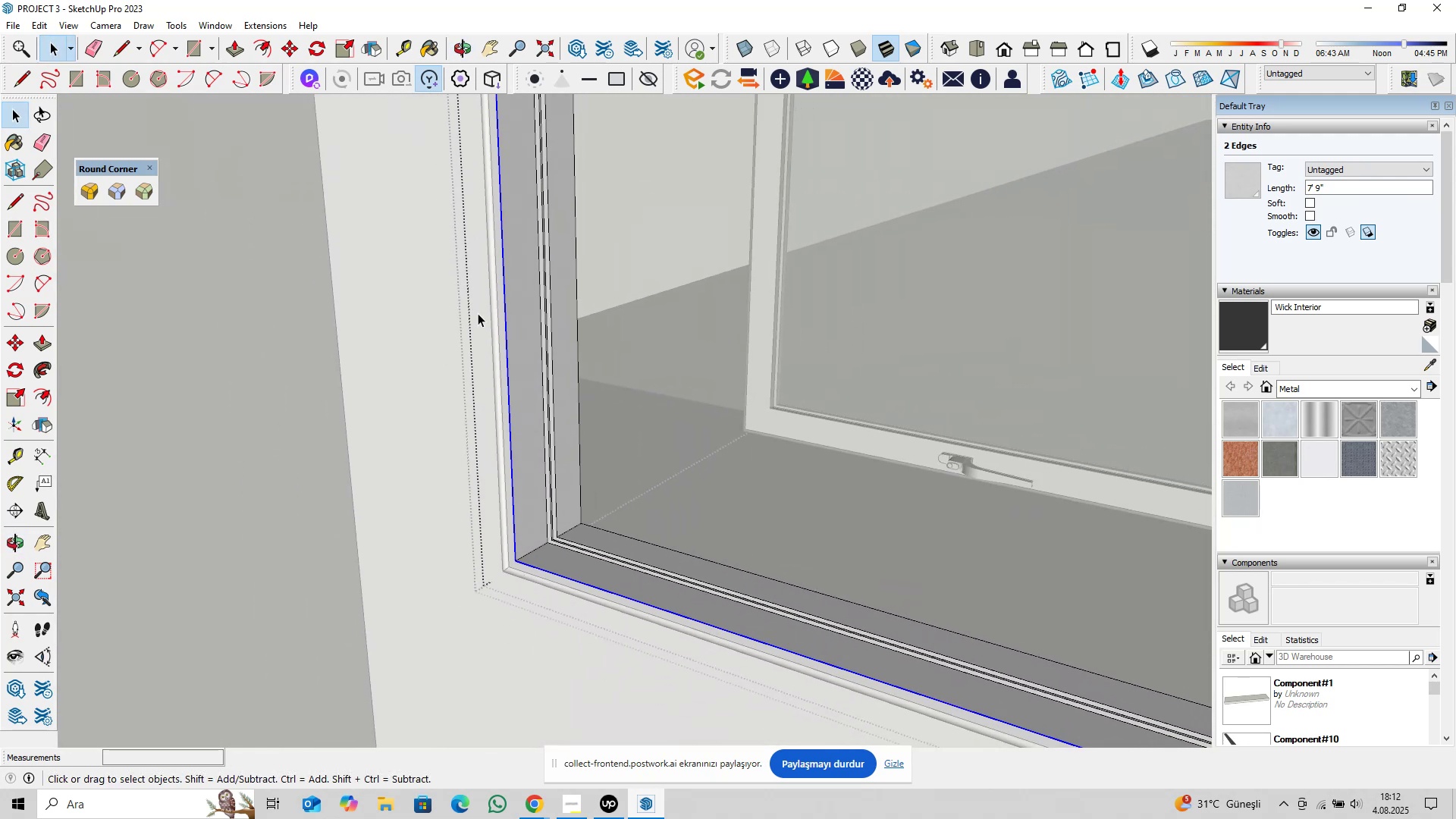 
key(Shift+ShiftLeft)
 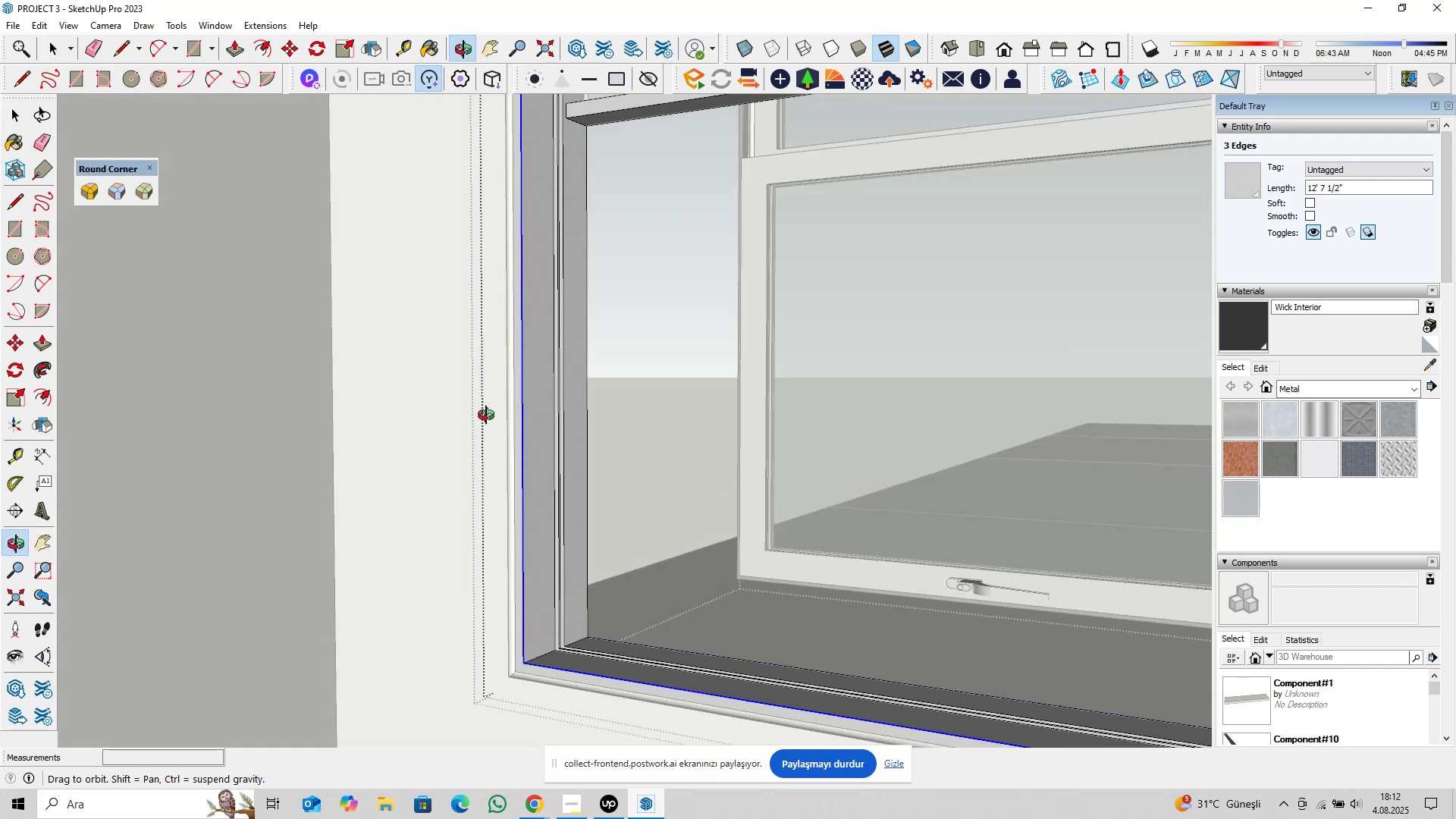 
hold_key(key=ShiftLeft, duration=1.34)
 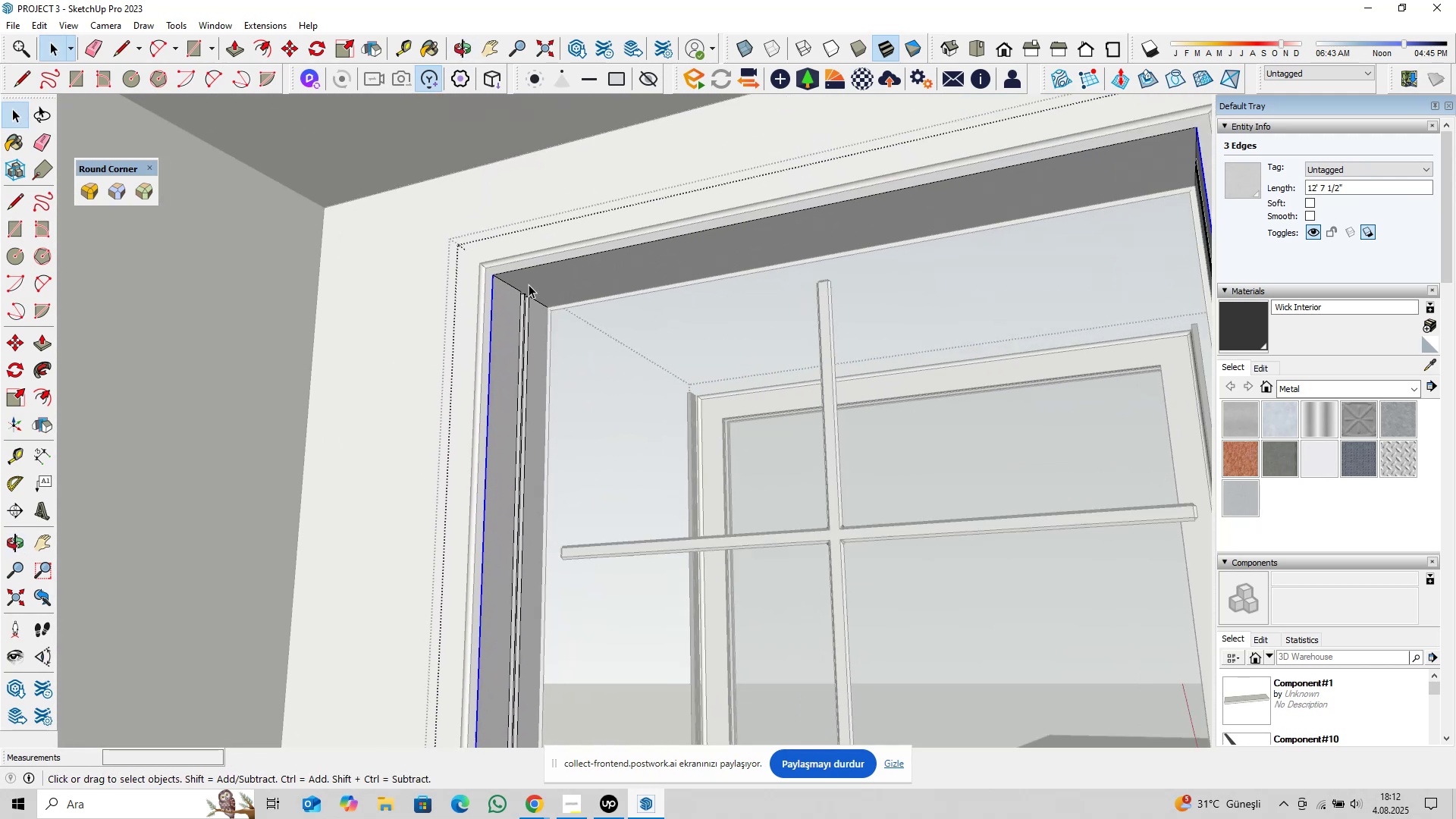 
scroll: coordinate [529, 283], scroll_direction: up, amount: 6.0
 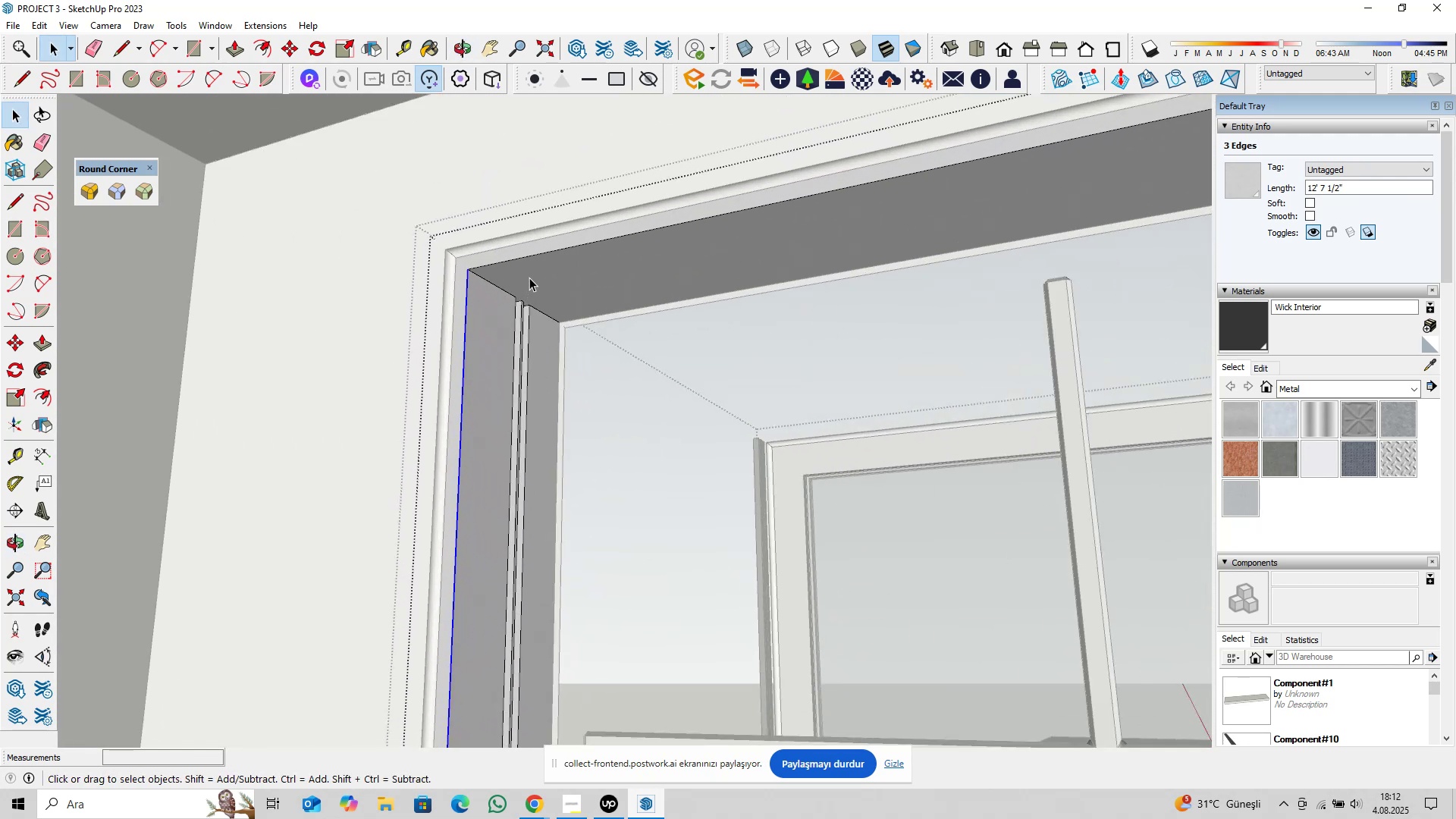 
hold_key(key=ControlLeft, duration=0.9)
 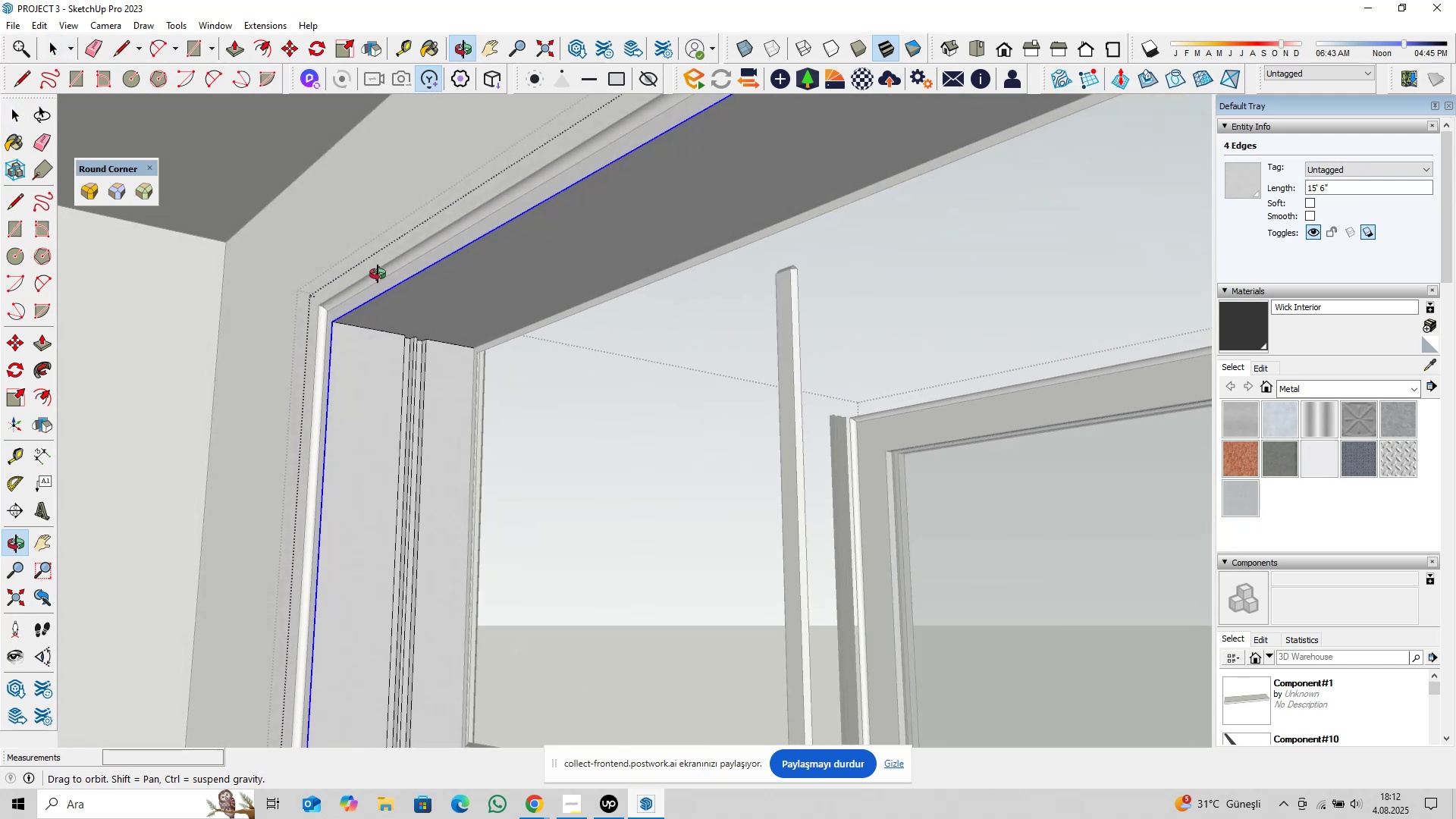 
hold_key(key=ShiftLeft, duration=0.42)
 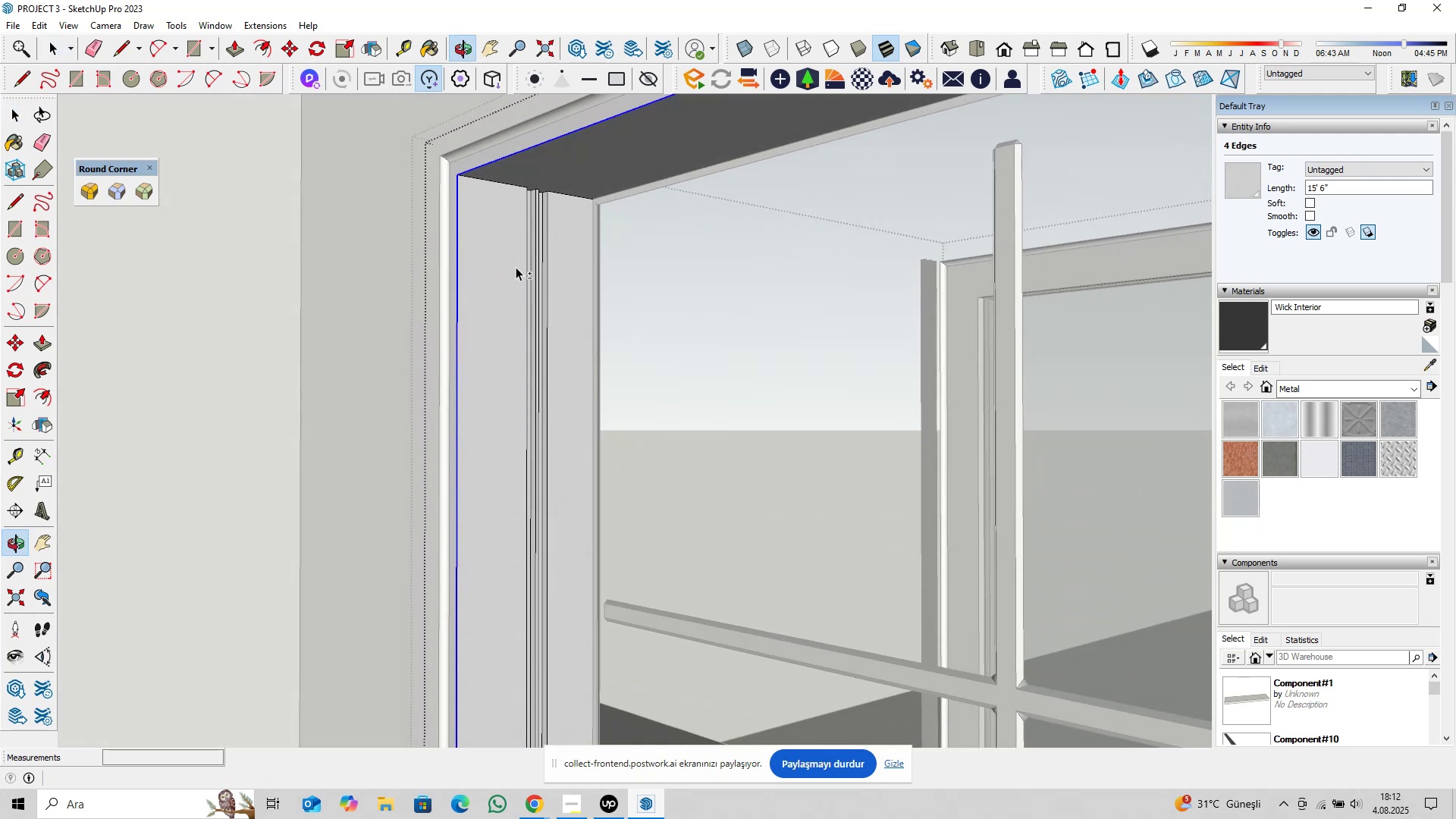 
hold_key(key=ShiftLeft, duration=1.08)
 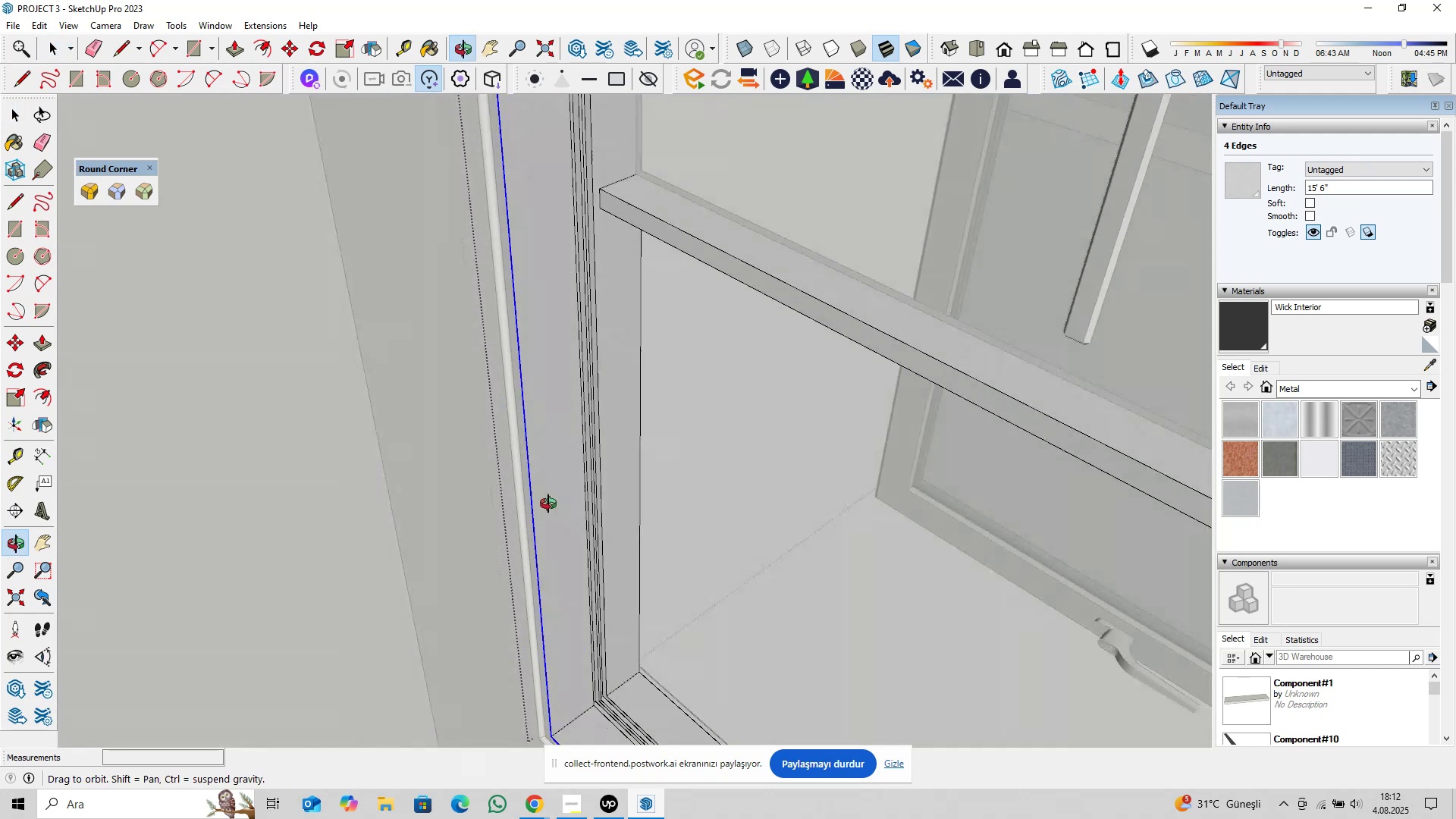 
hold_key(key=ShiftLeft, duration=0.43)
 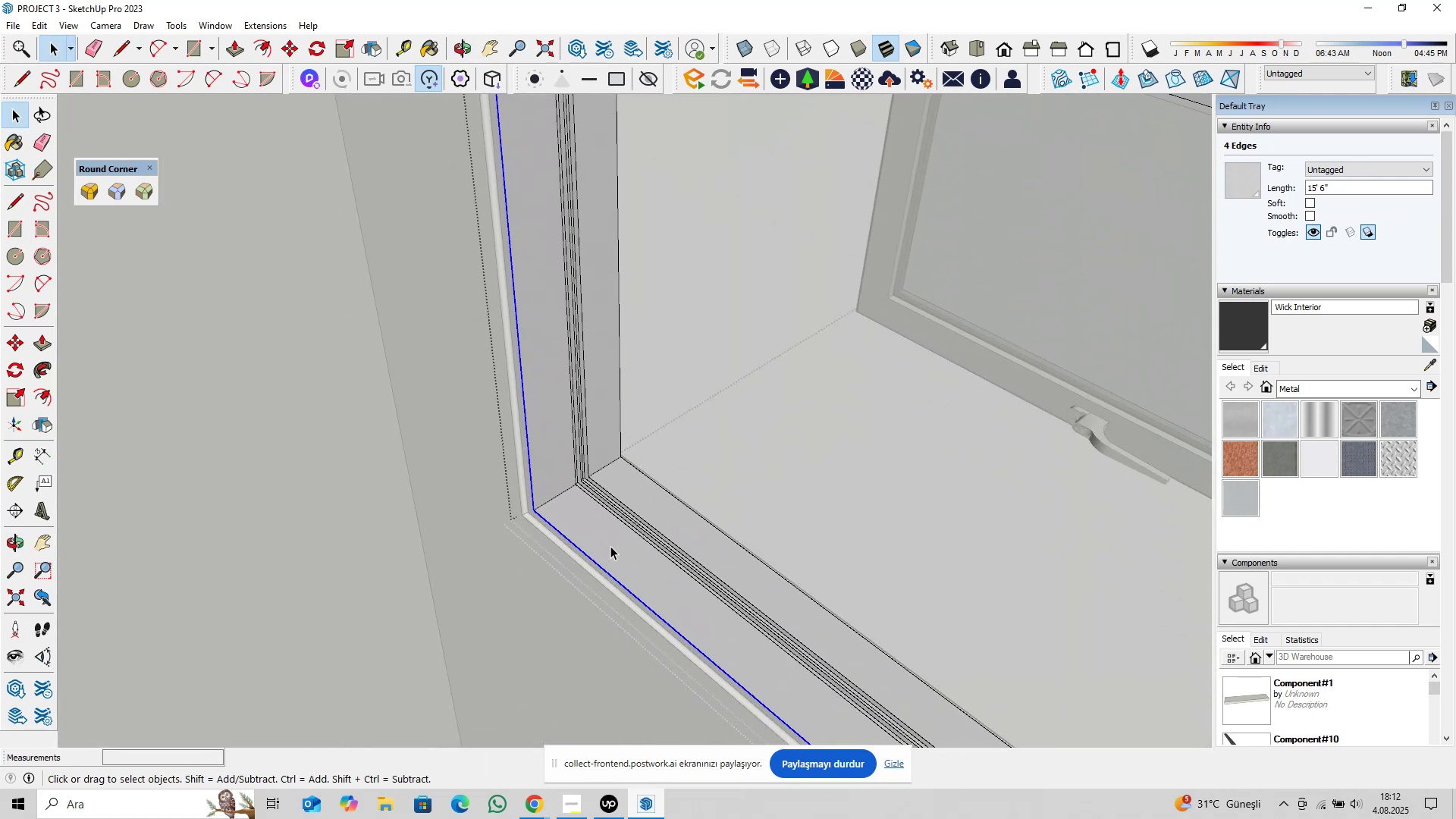 
scroll: coordinate [586, 488], scroll_direction: up, amount: 9.0
 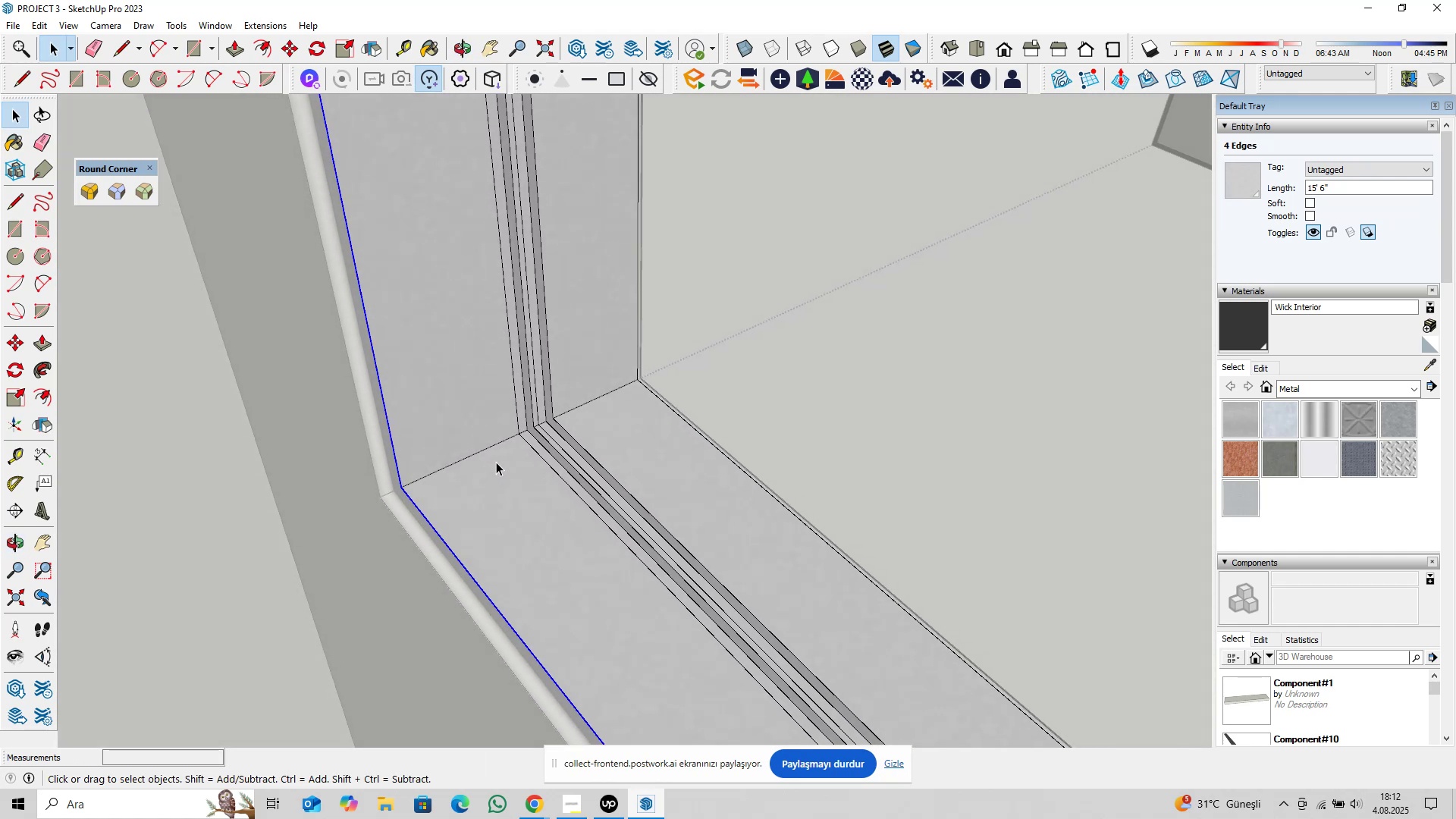 
hold_key(key=ControlLeft, duration=1.54)
left_click([516, 420])
 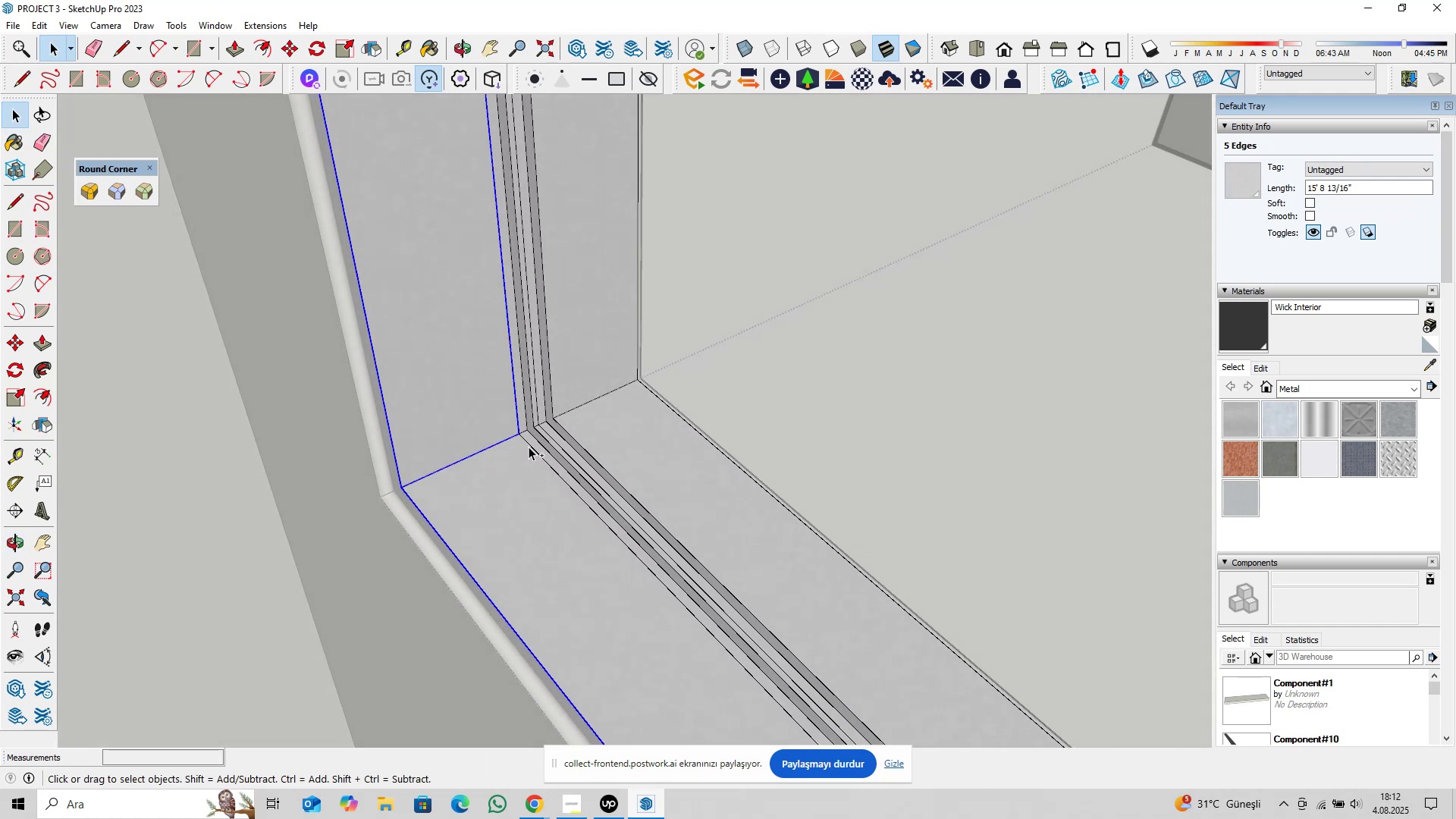 
left_click([529, 447])
 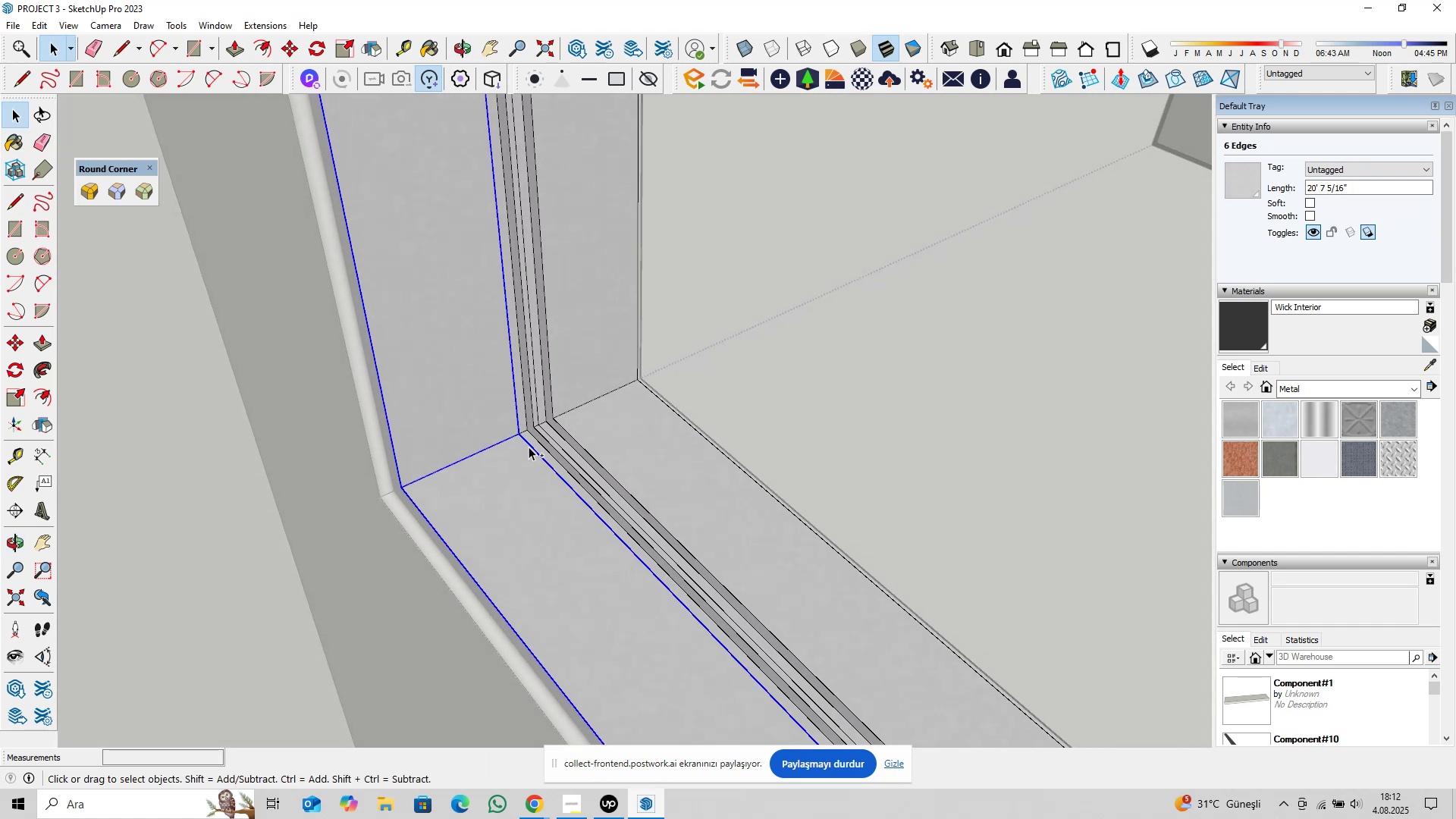 
hold_key(key=ControlLeft, duration=0.31)
 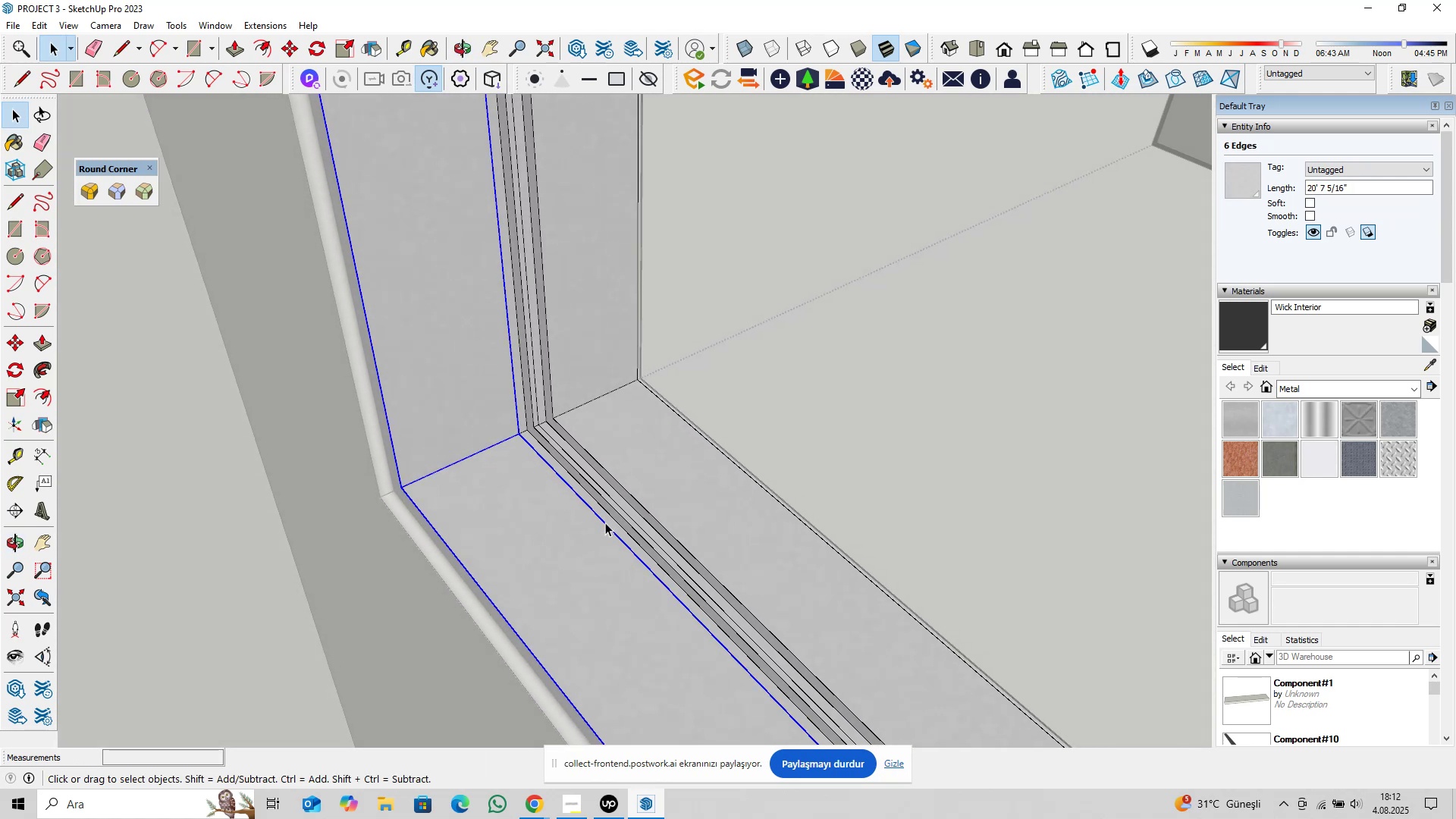 
hold_key(key=ShiftLeft, duration=0.32)
 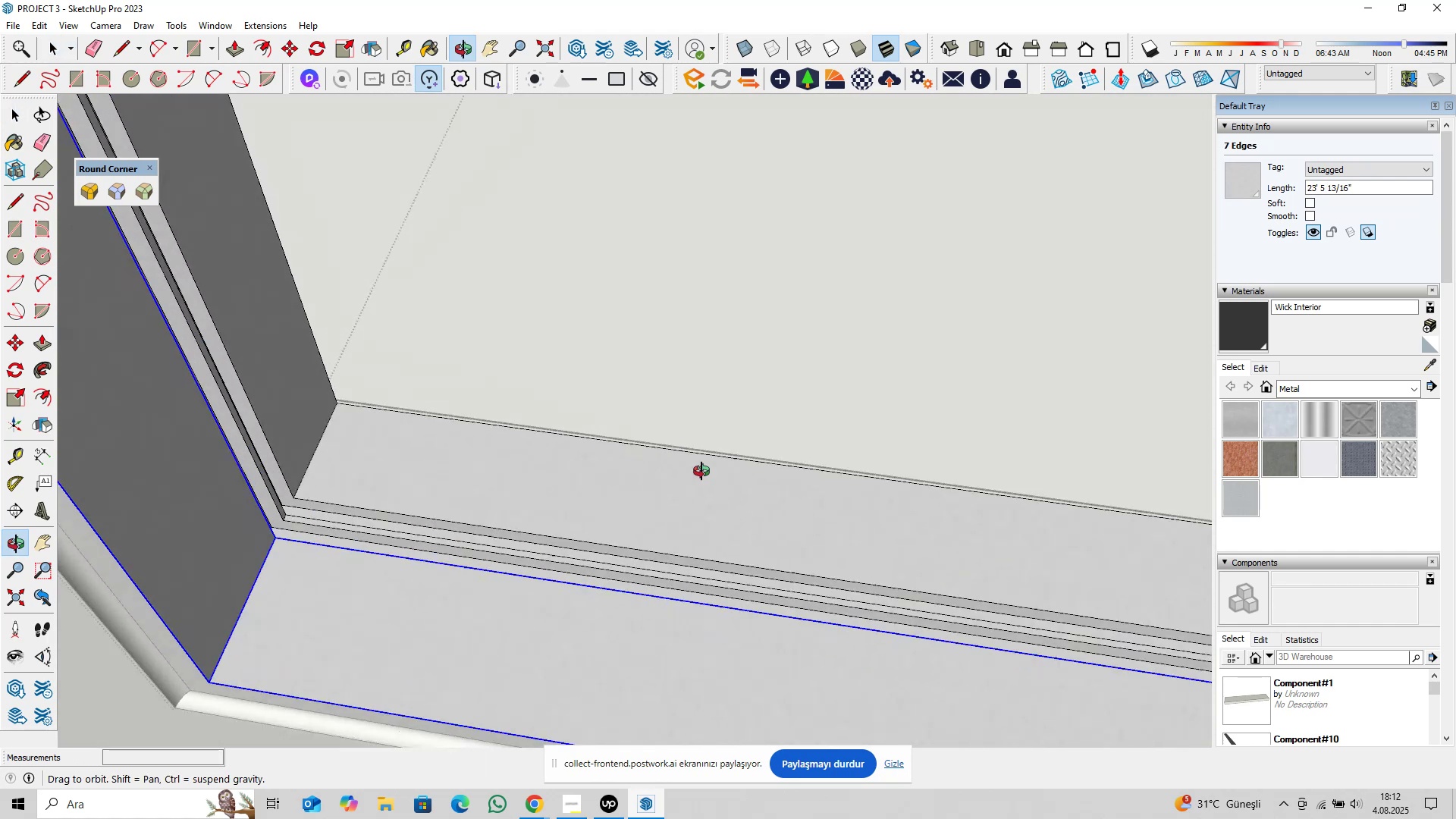 
hold_key(key=ShiftLeft, duration=0.98)
 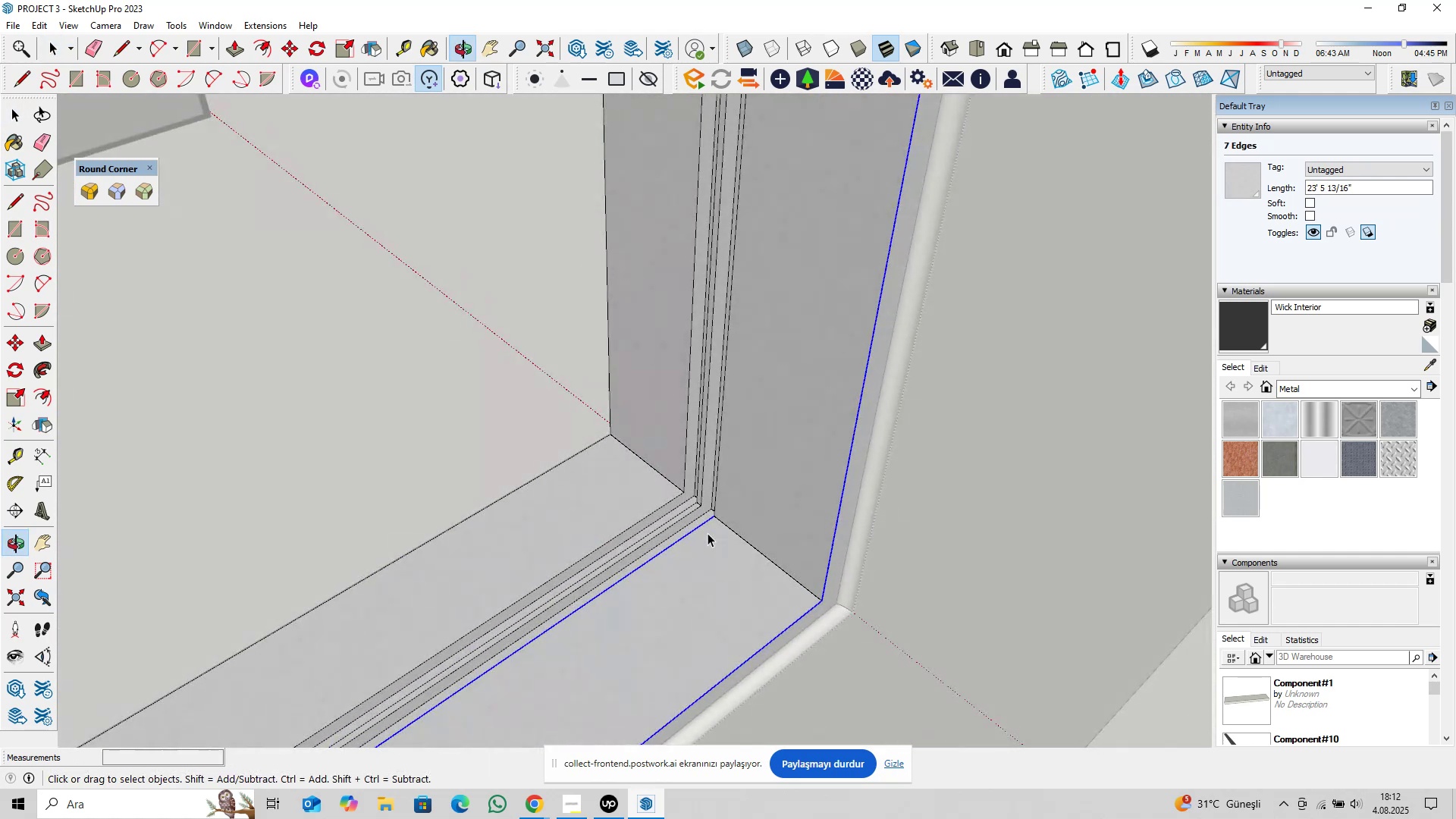 
hold_key(key=ControlLeft, duration=1.52)
left_click([726, 524])
 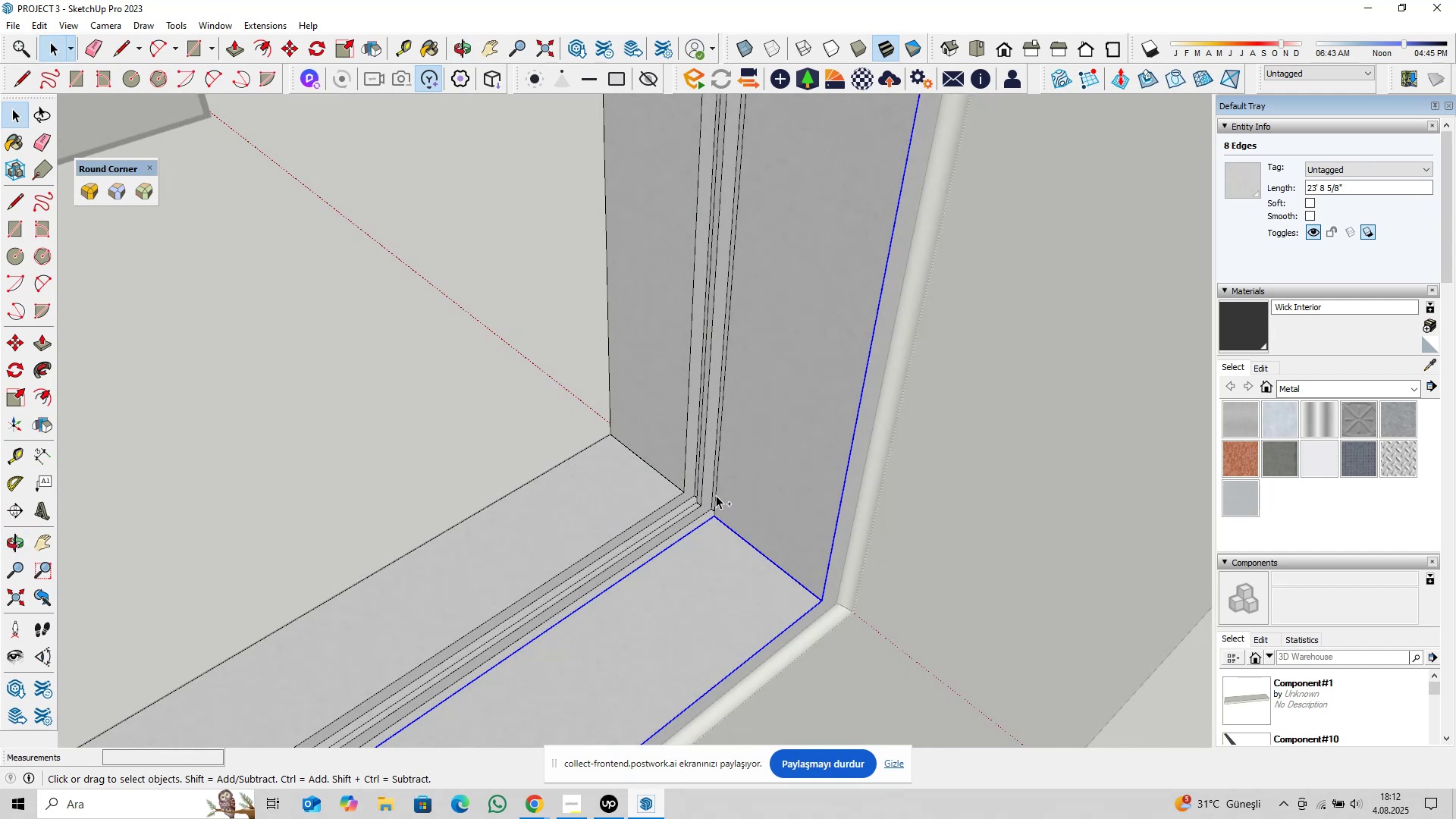 
left_click([717, 494])
 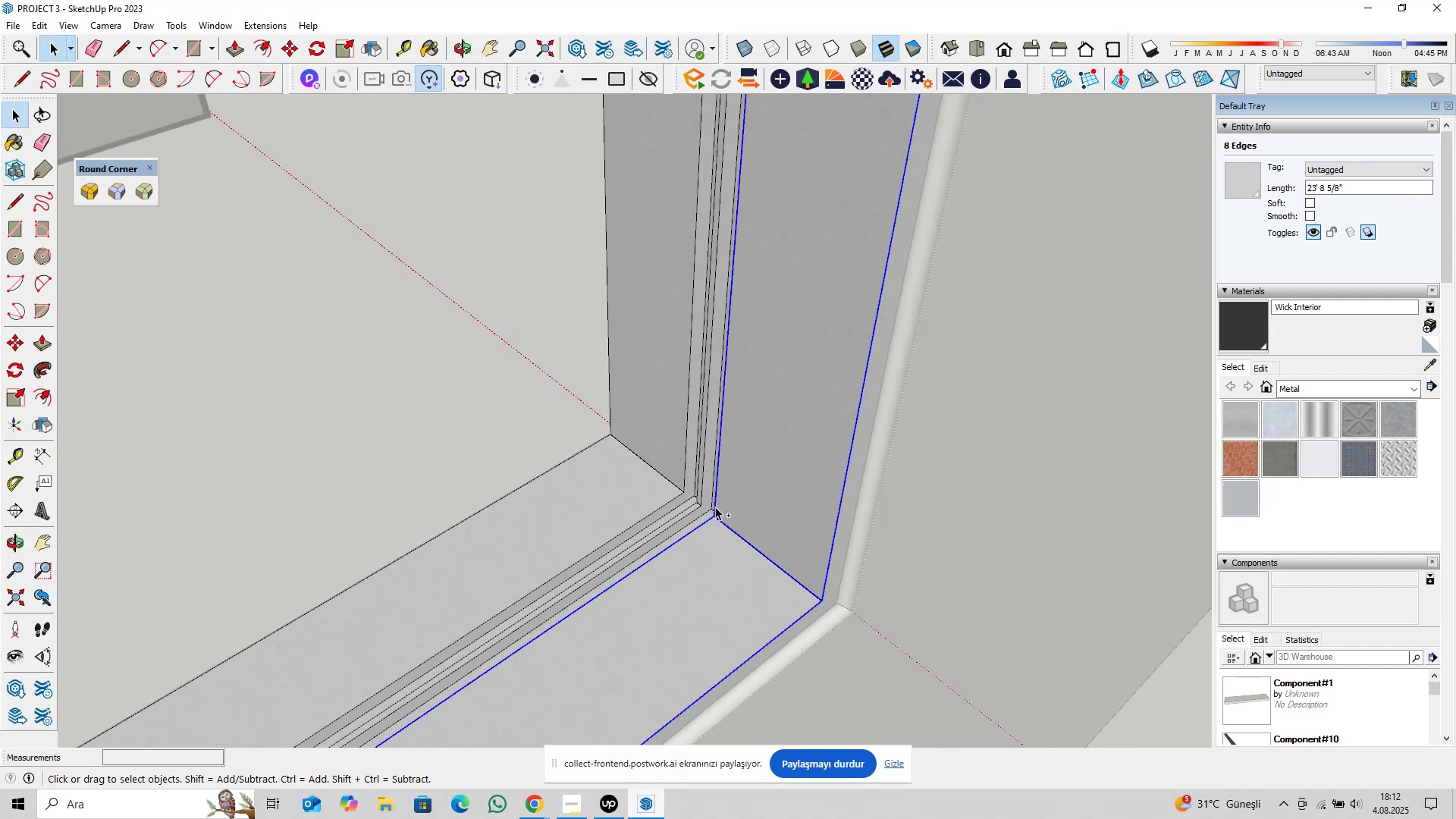 
key(Control+ControlLeft)
 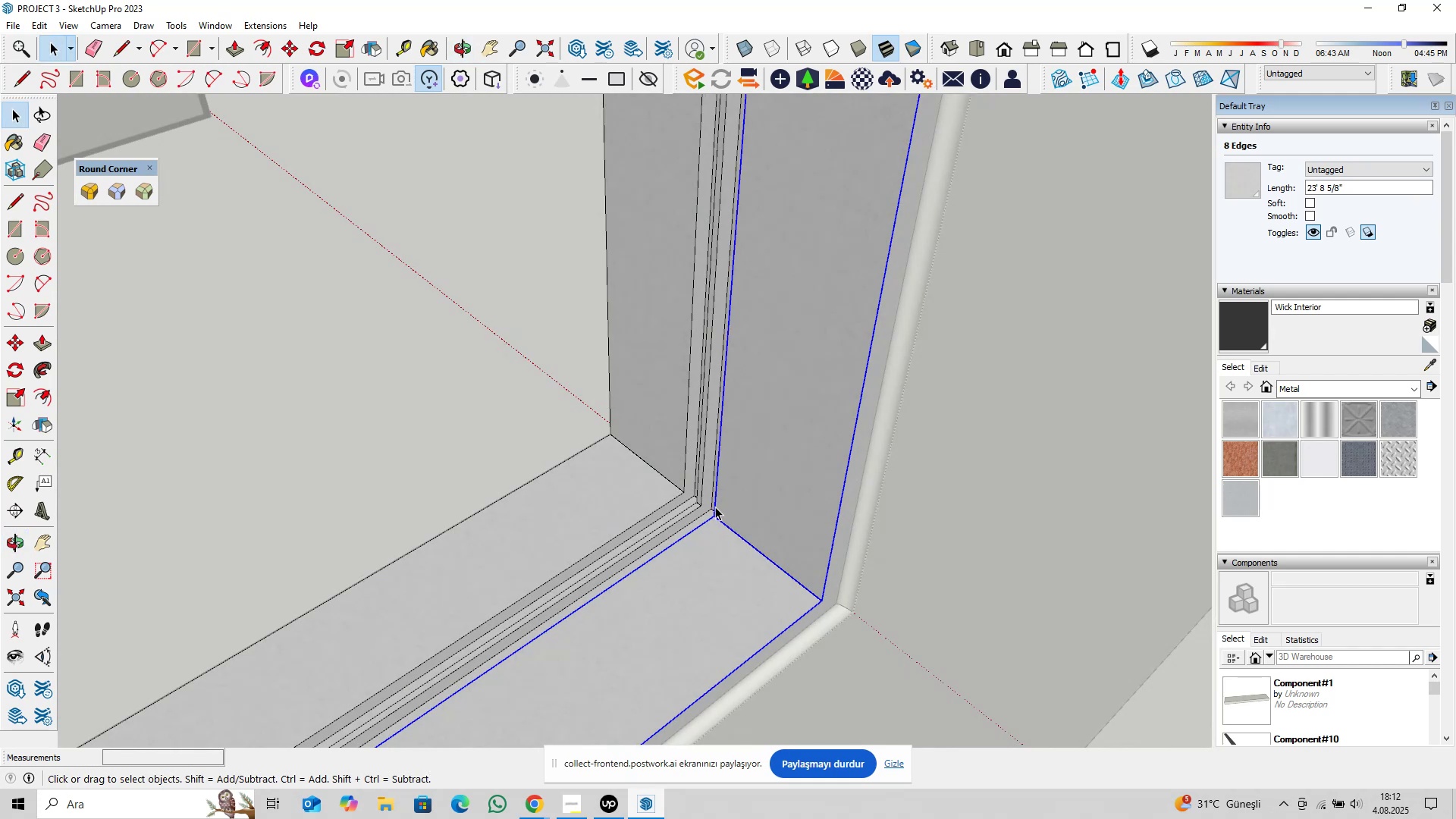 
scroll: coordinate [719, 497], scroll_direction: down, amount: 5.0
 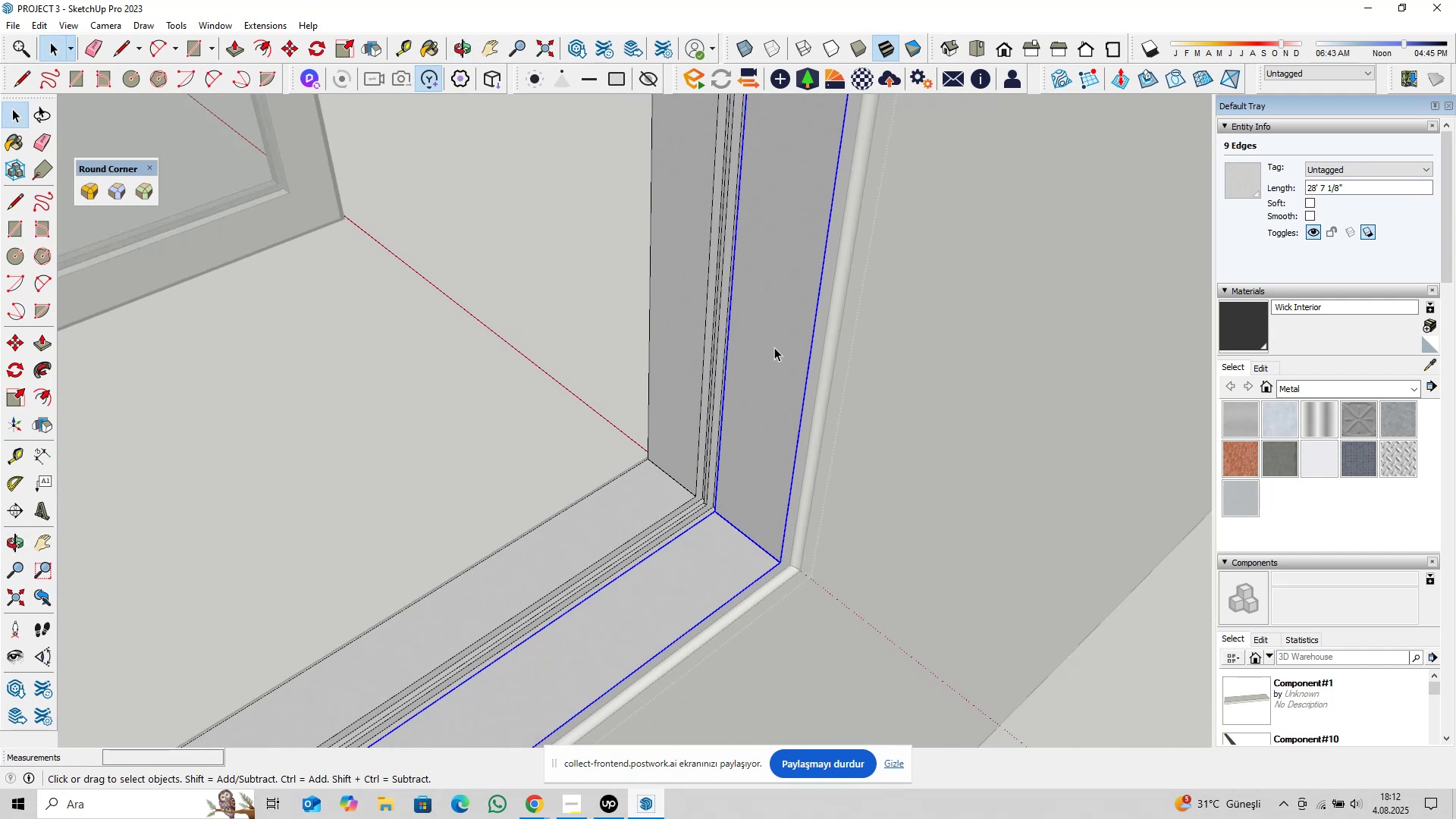 
key(Shift+ShiftLeft)
 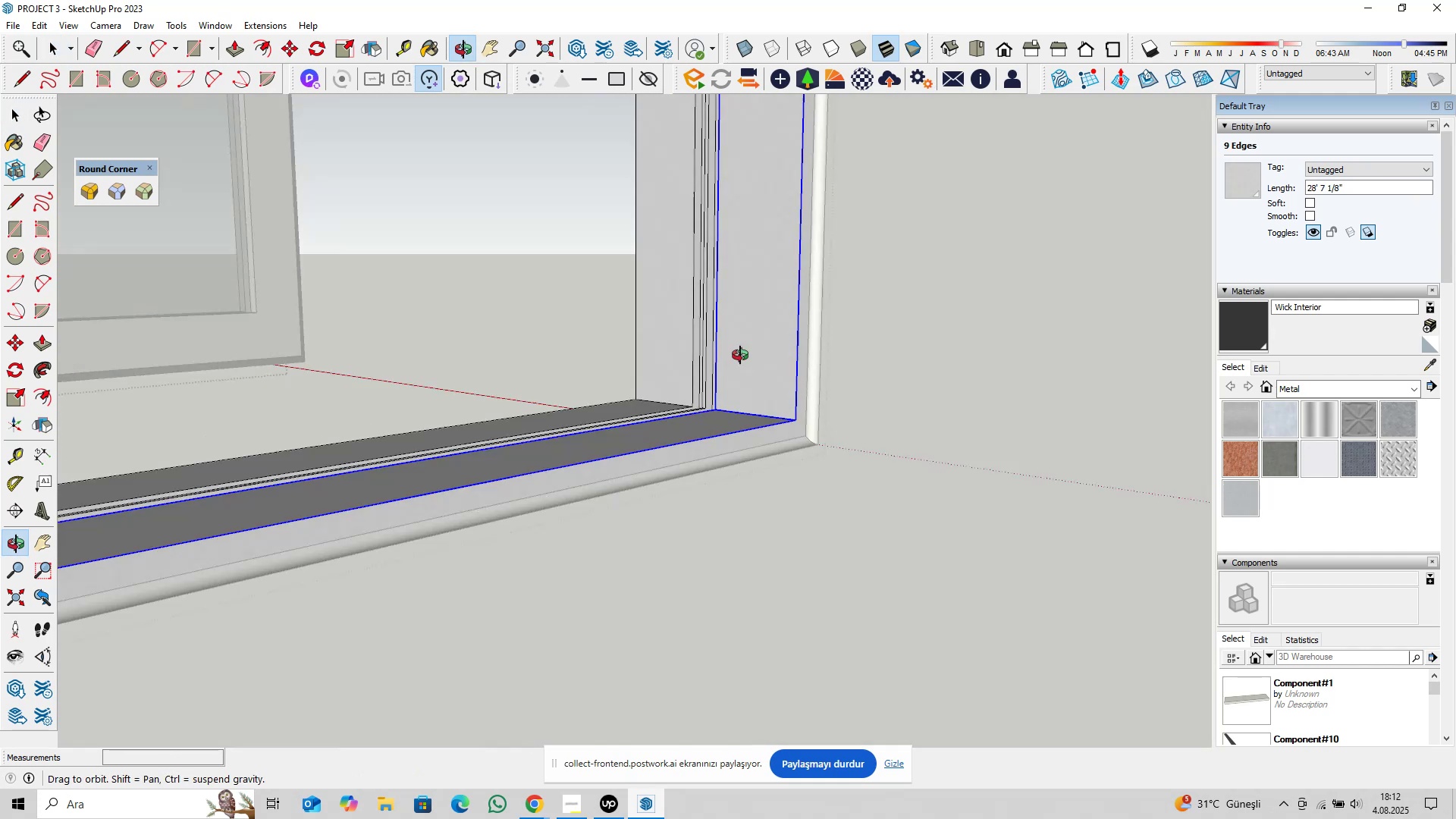 
hold_key(key=ShiftLeft, duration=1.5)
 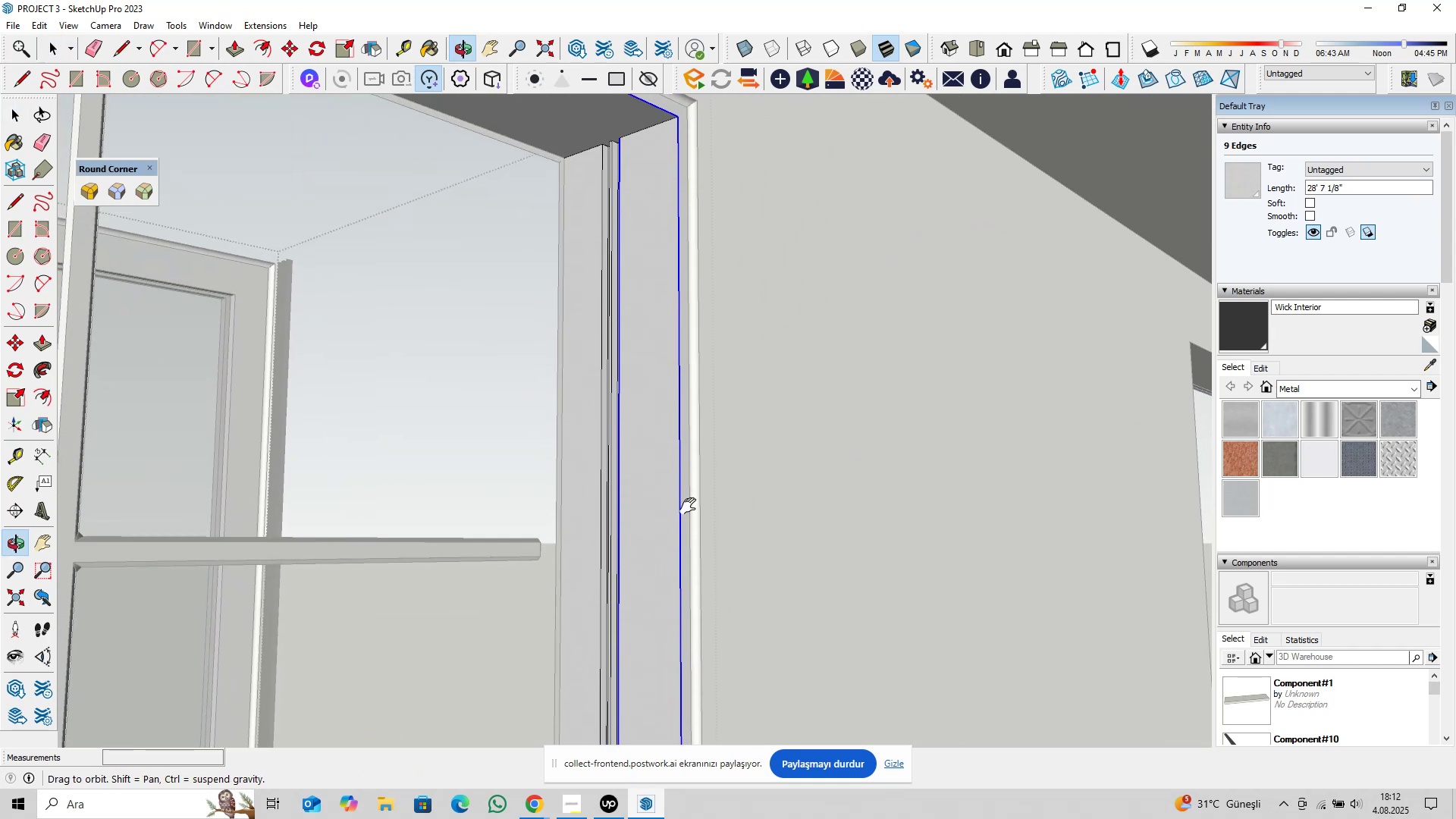 
hold_key(key=ShiftLeft, duration=0.96)
 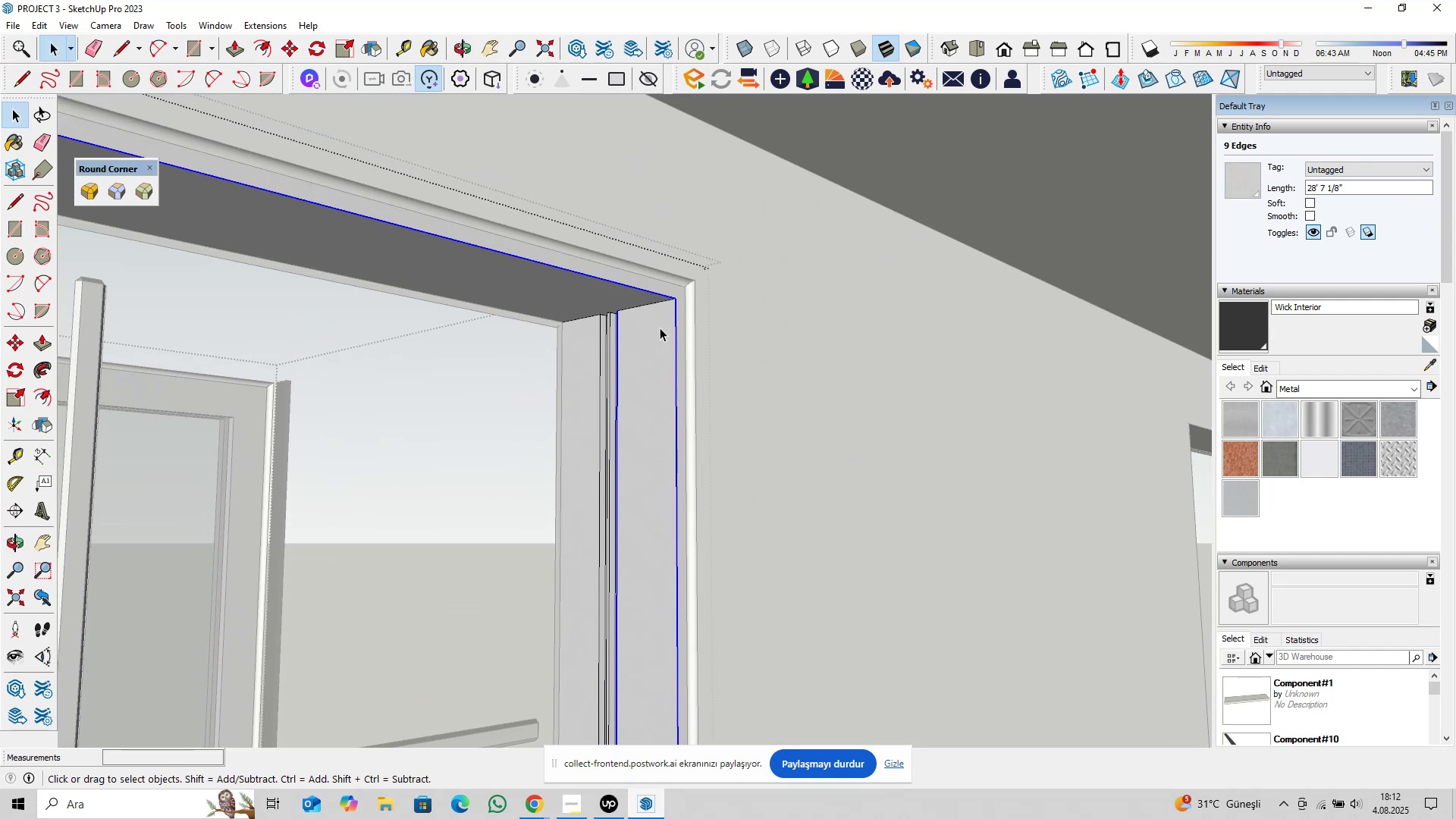 
scroll: coordinate [648, 309], scroll_direction: up, amount: 9.0
 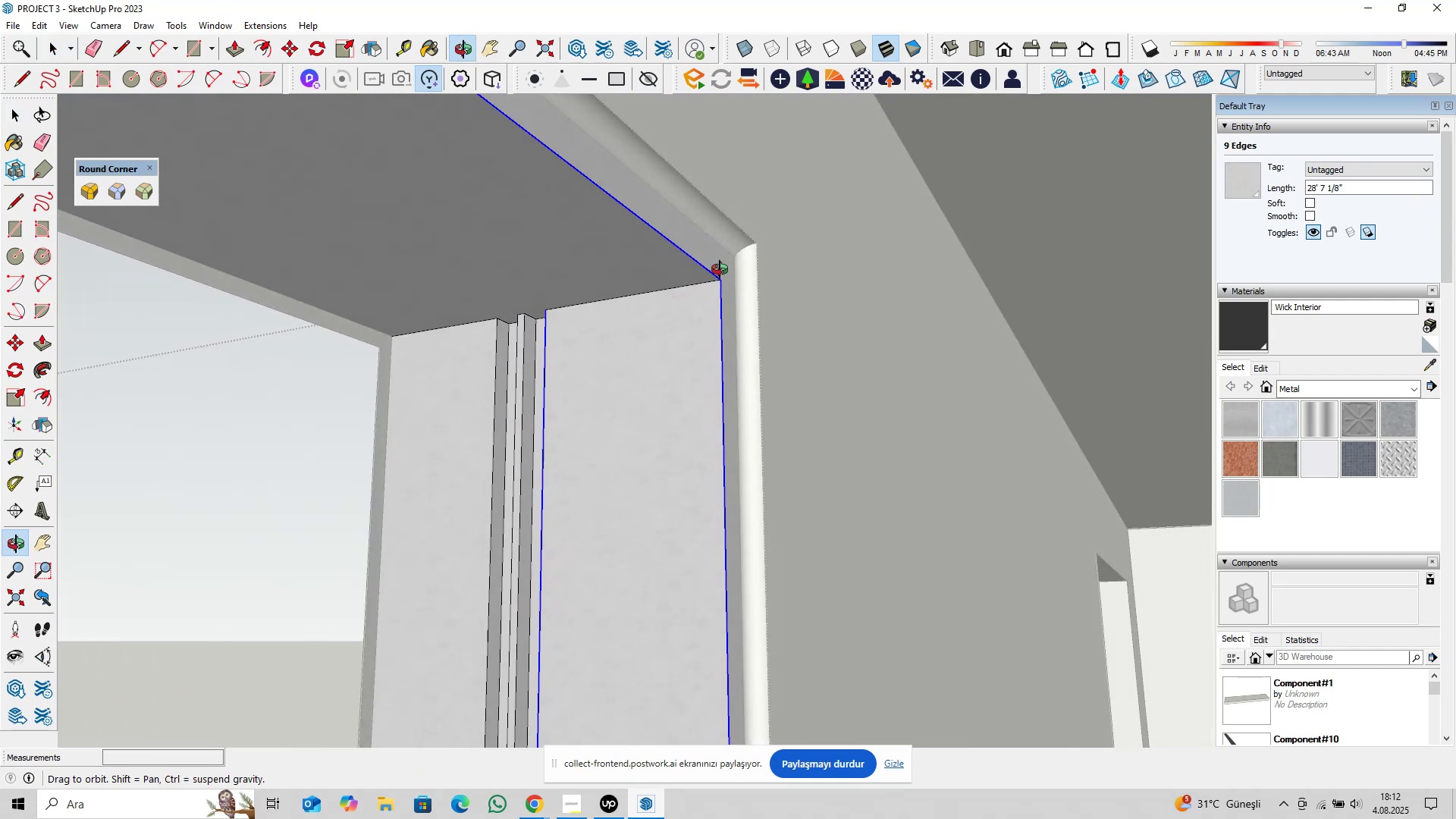 
hold_key(key=ControlLeft, duration=0.63)
 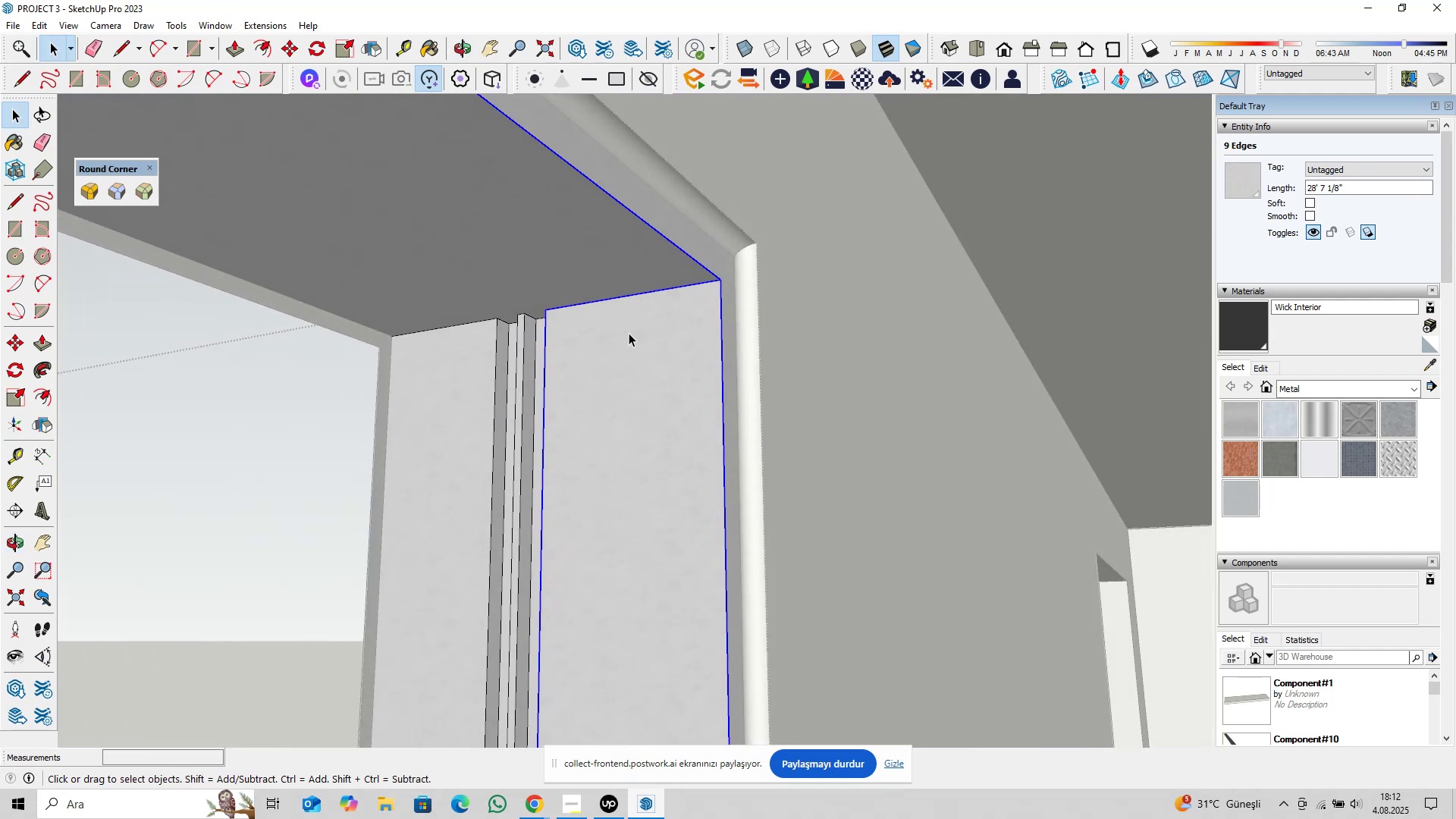 
hold_key(key=ShiftLeft, duration=0.55)
 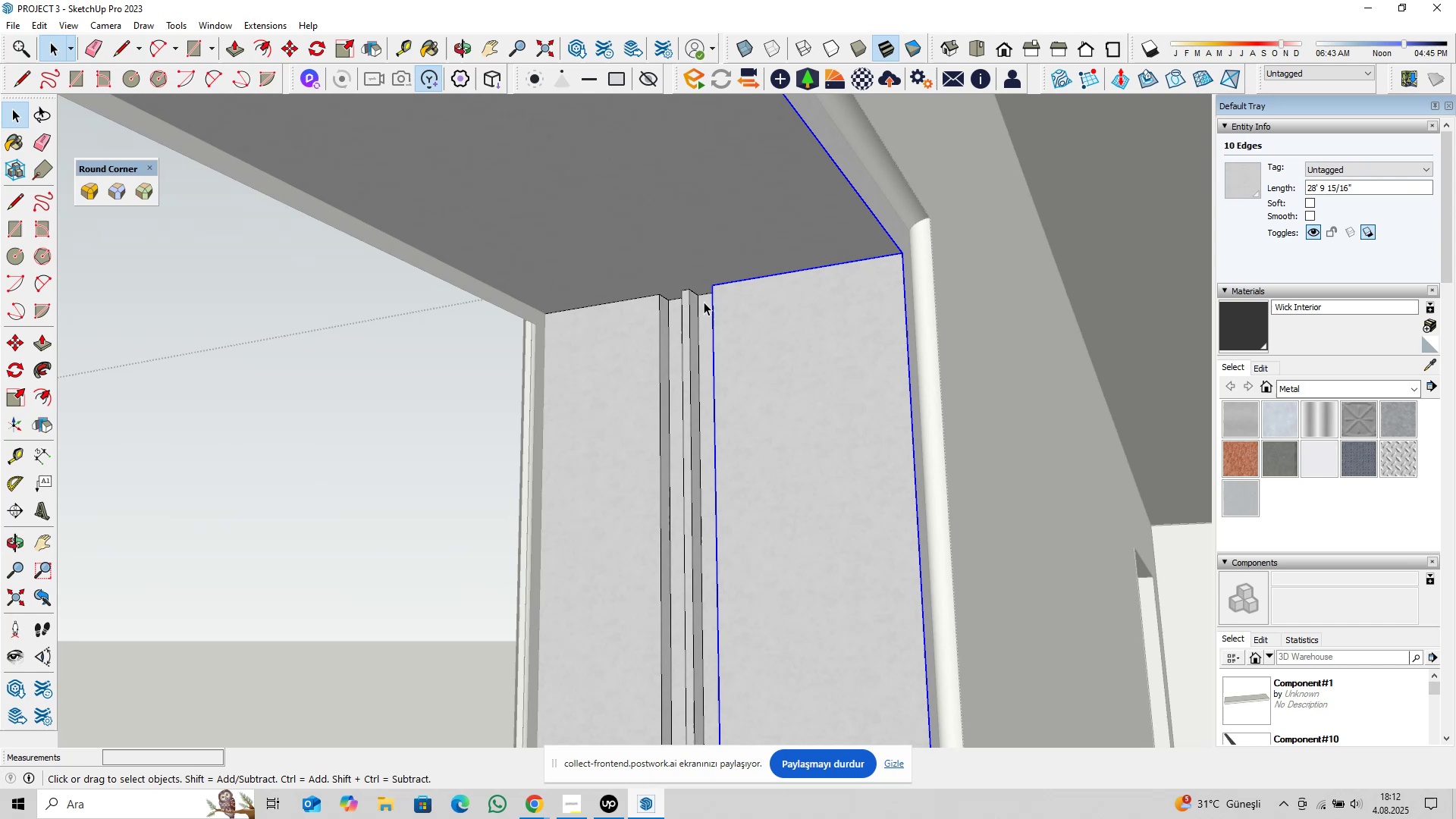 
scroll: coordinate [694, 299], scroll_direction: up, amount: 5.0
 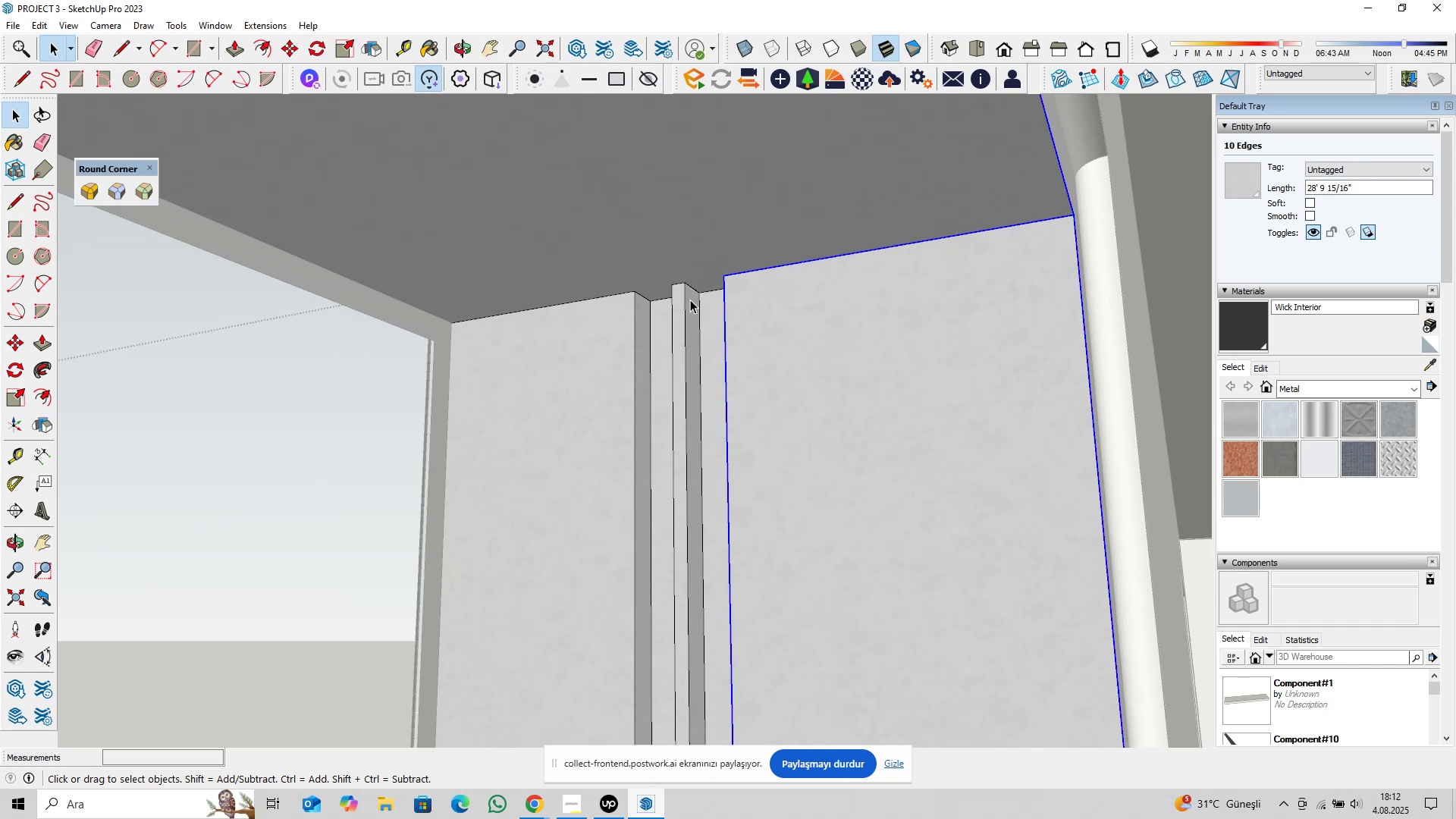 
hold_key(key=ControlLeft, duration=1.44)
left_click([686, 302])
 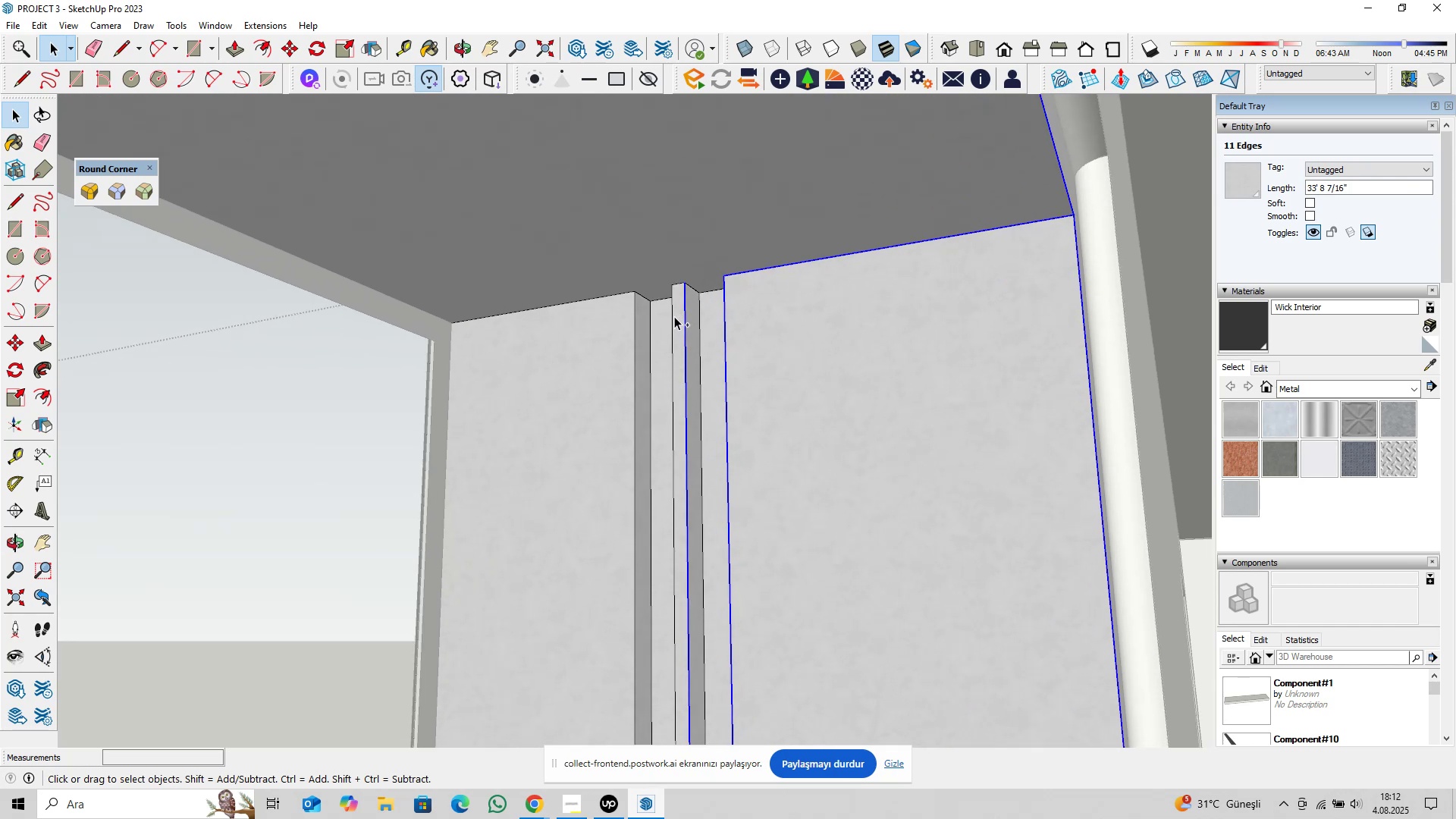 
left_click([673, 316])
 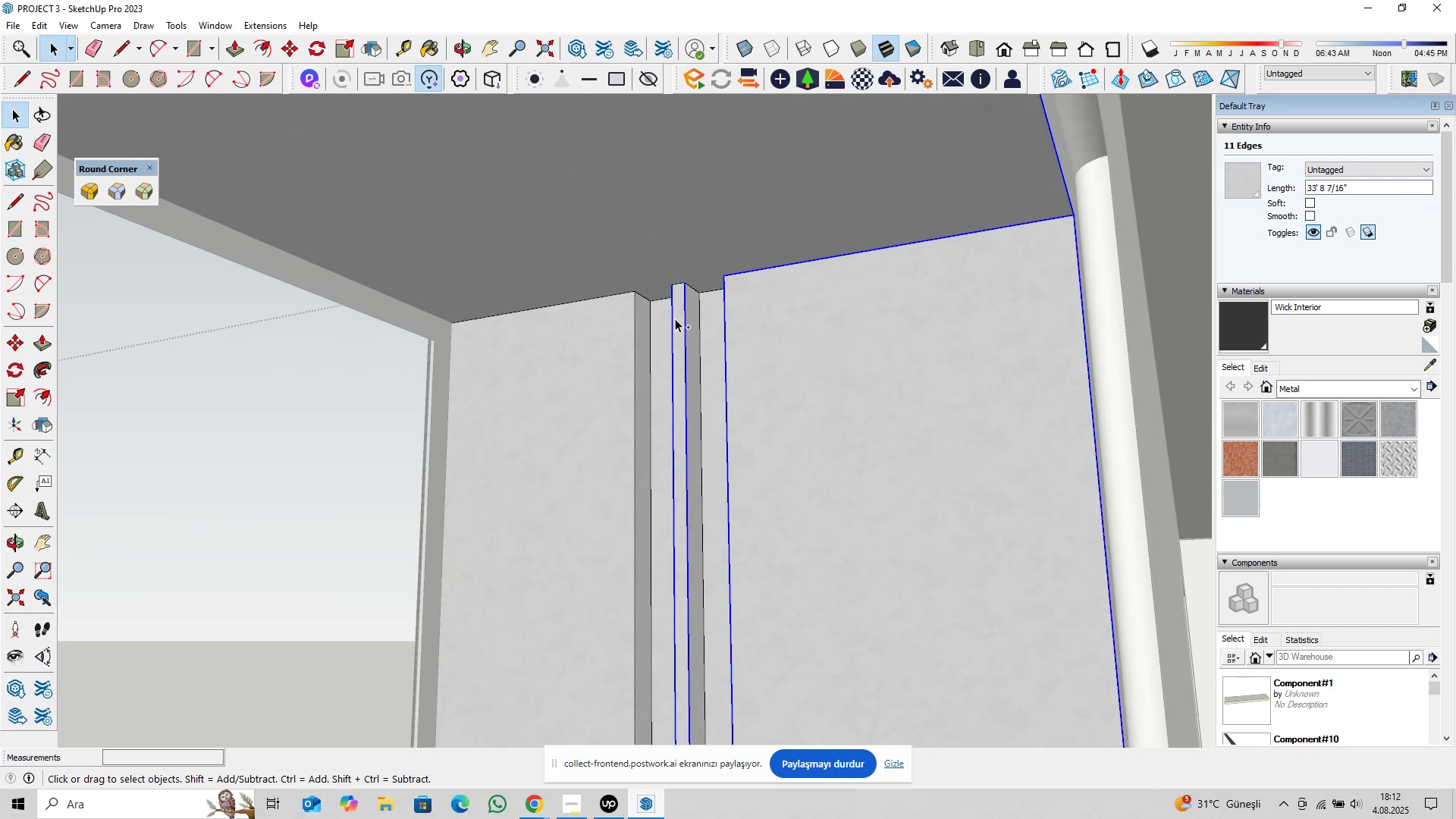 
scroll: coordinate [724, 320], scroll_direction: down, amount: 11.0
 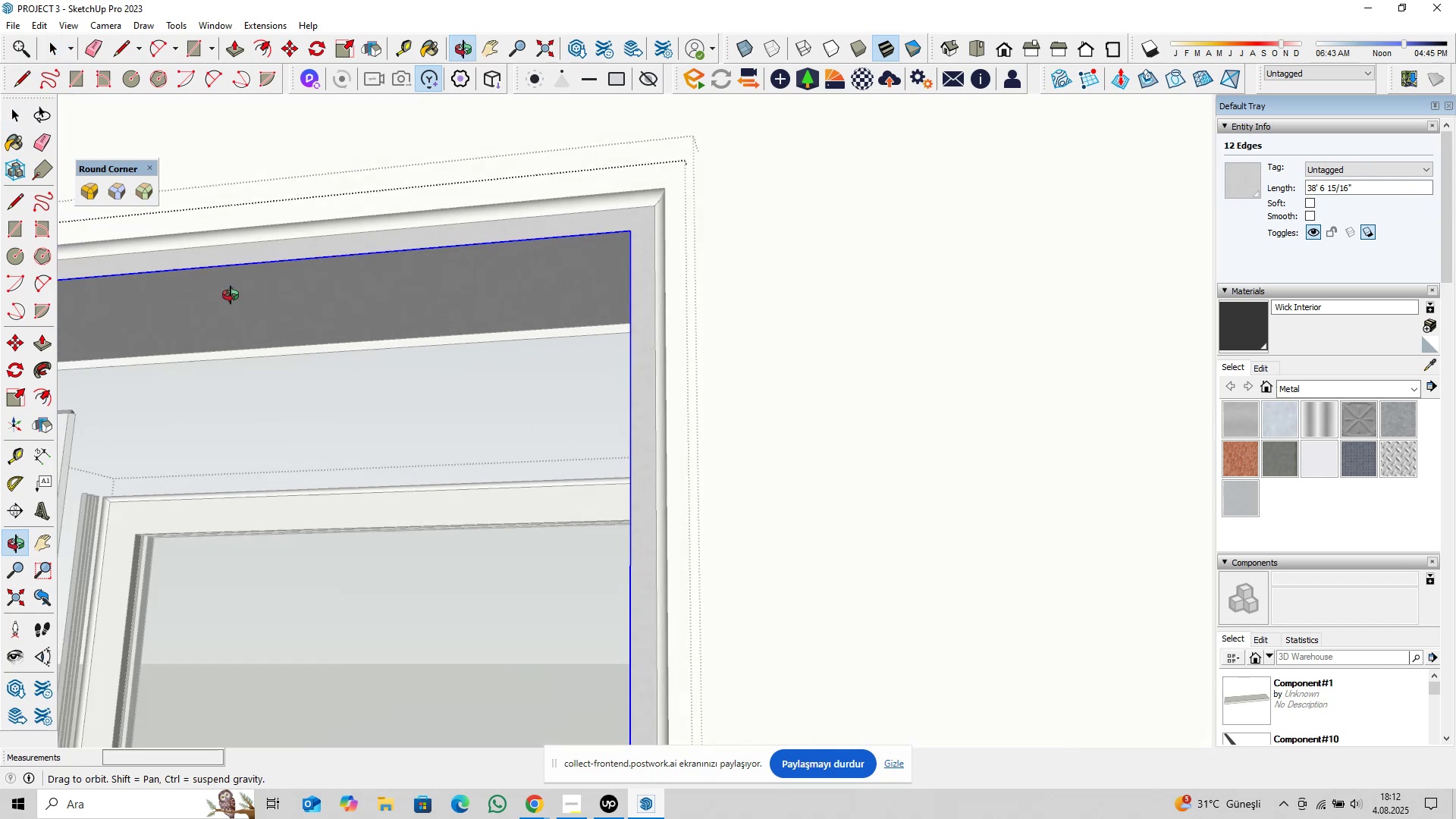 
hold_key(key=ShiftLeft, duration=0.77)
 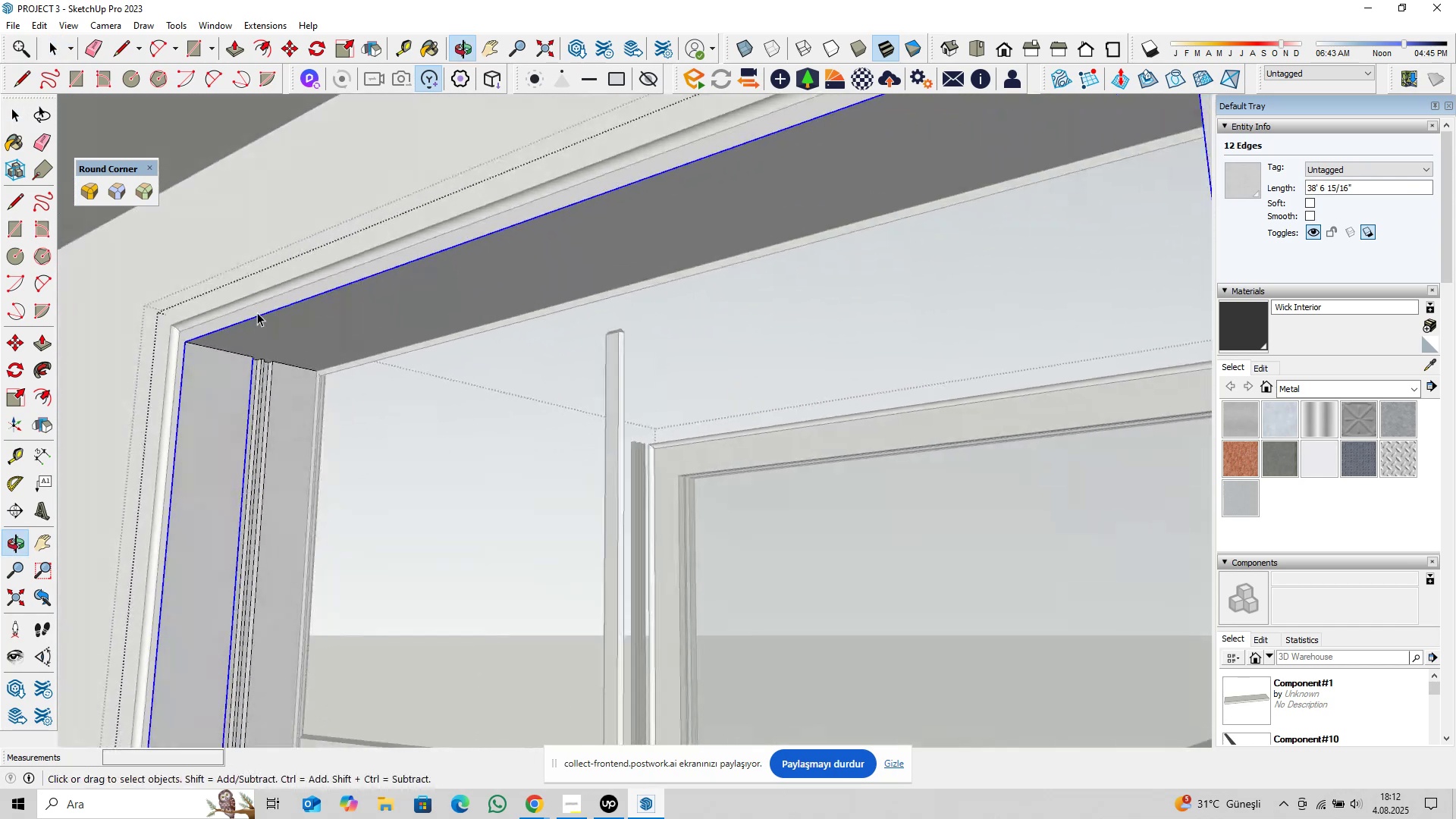 
scroll: coordinate [215, 344], scroll_direction: up, amount: 4.0
 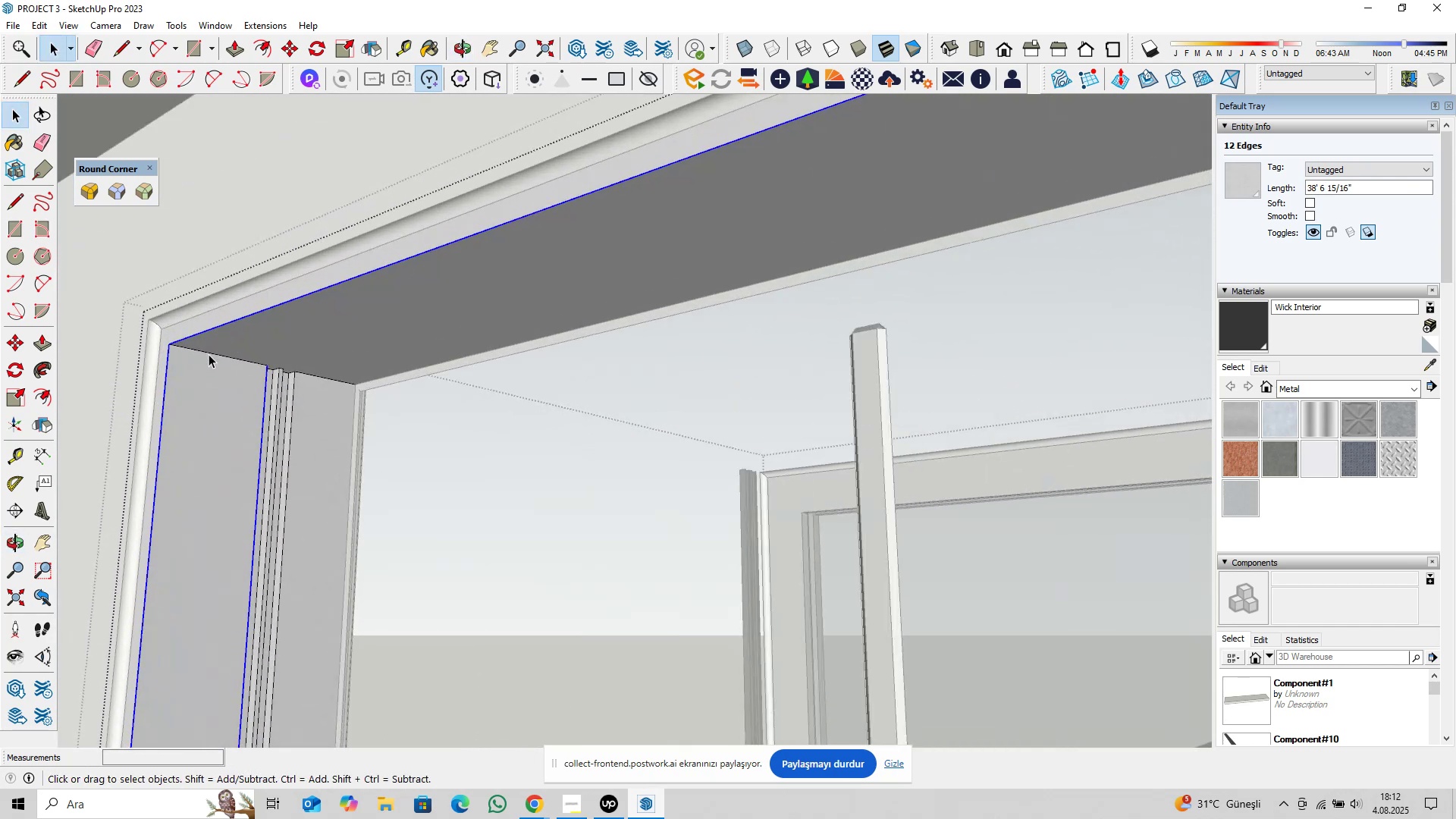 
hold_key(key=ControlLeft, duration=0.68)
left_click([209, 355])
 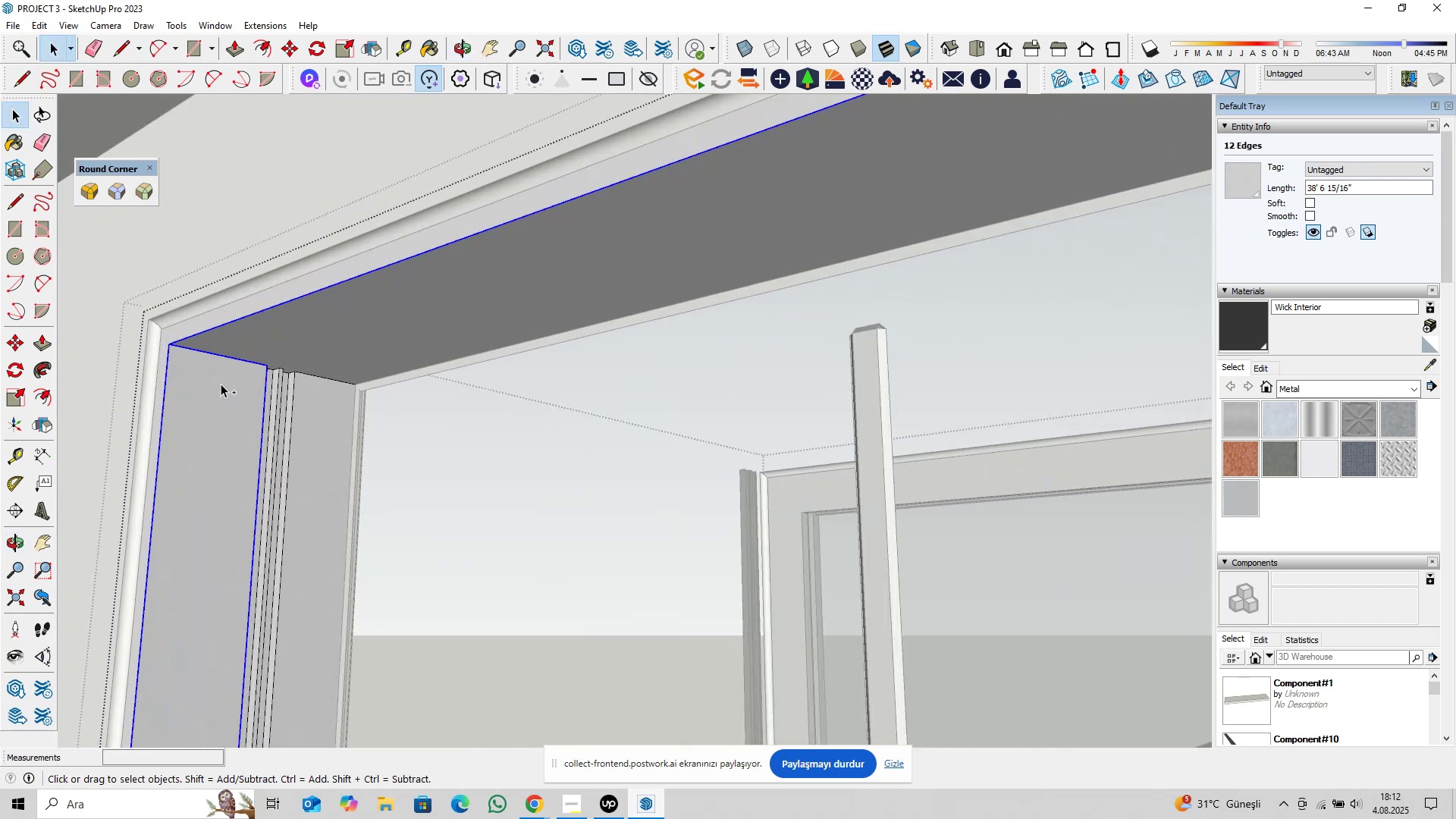 
scroll: coordinate [325, 381], scroll_direction: up, amount: 11.0
 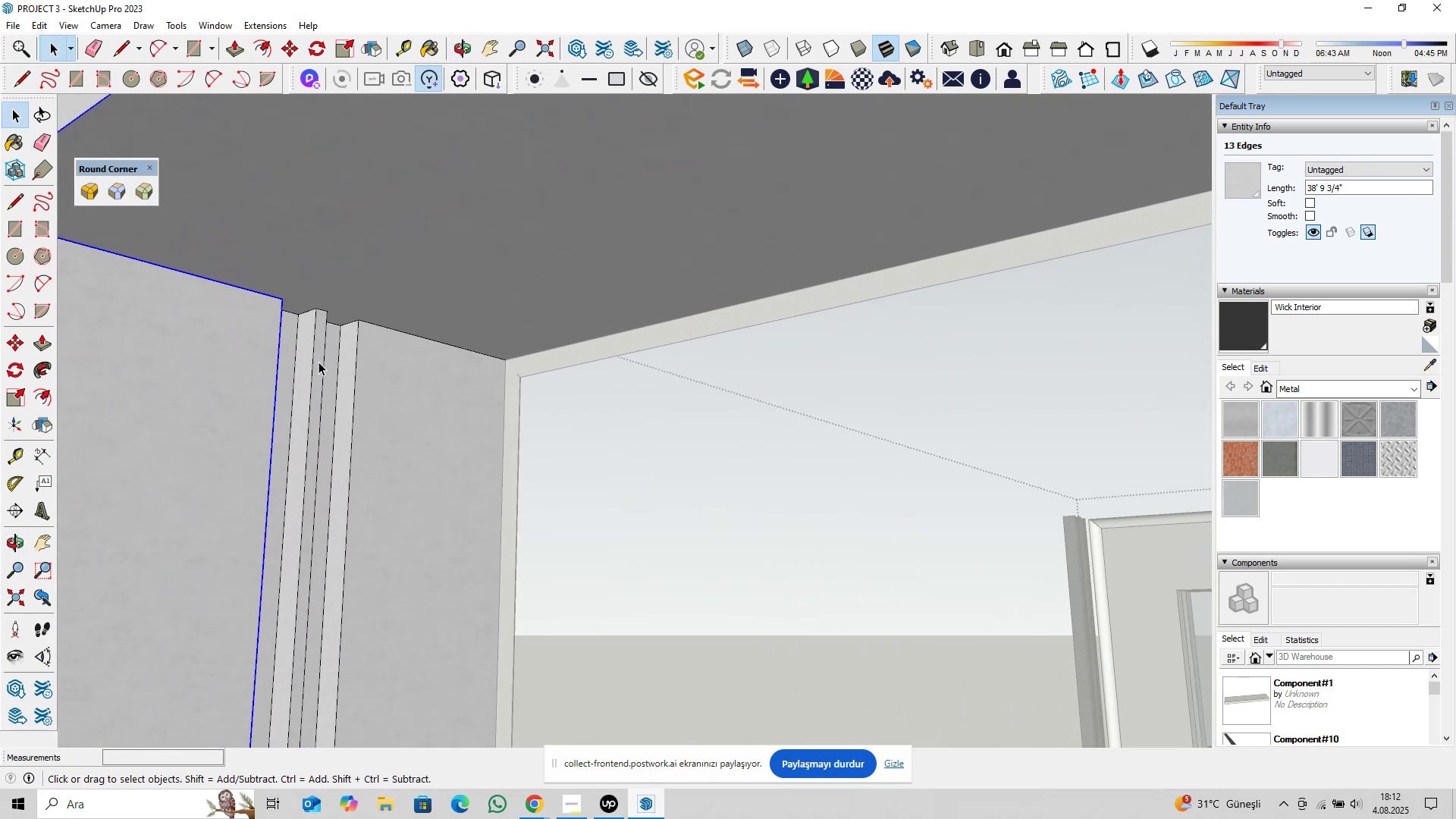 
hold_key(key=ControlLeft, duration=1.53)
left_click([315, 356])
 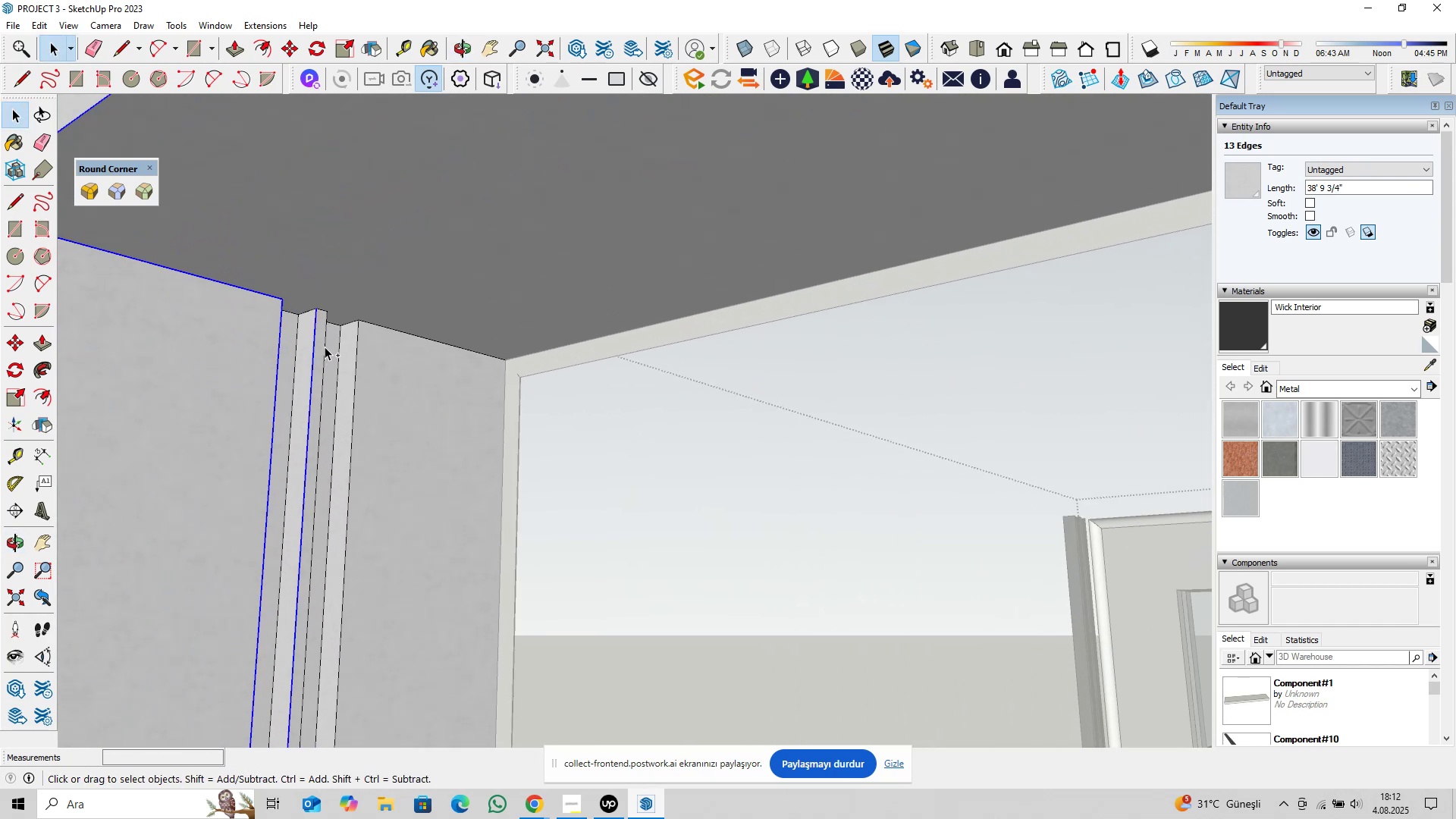 
left_click([325, 347])
 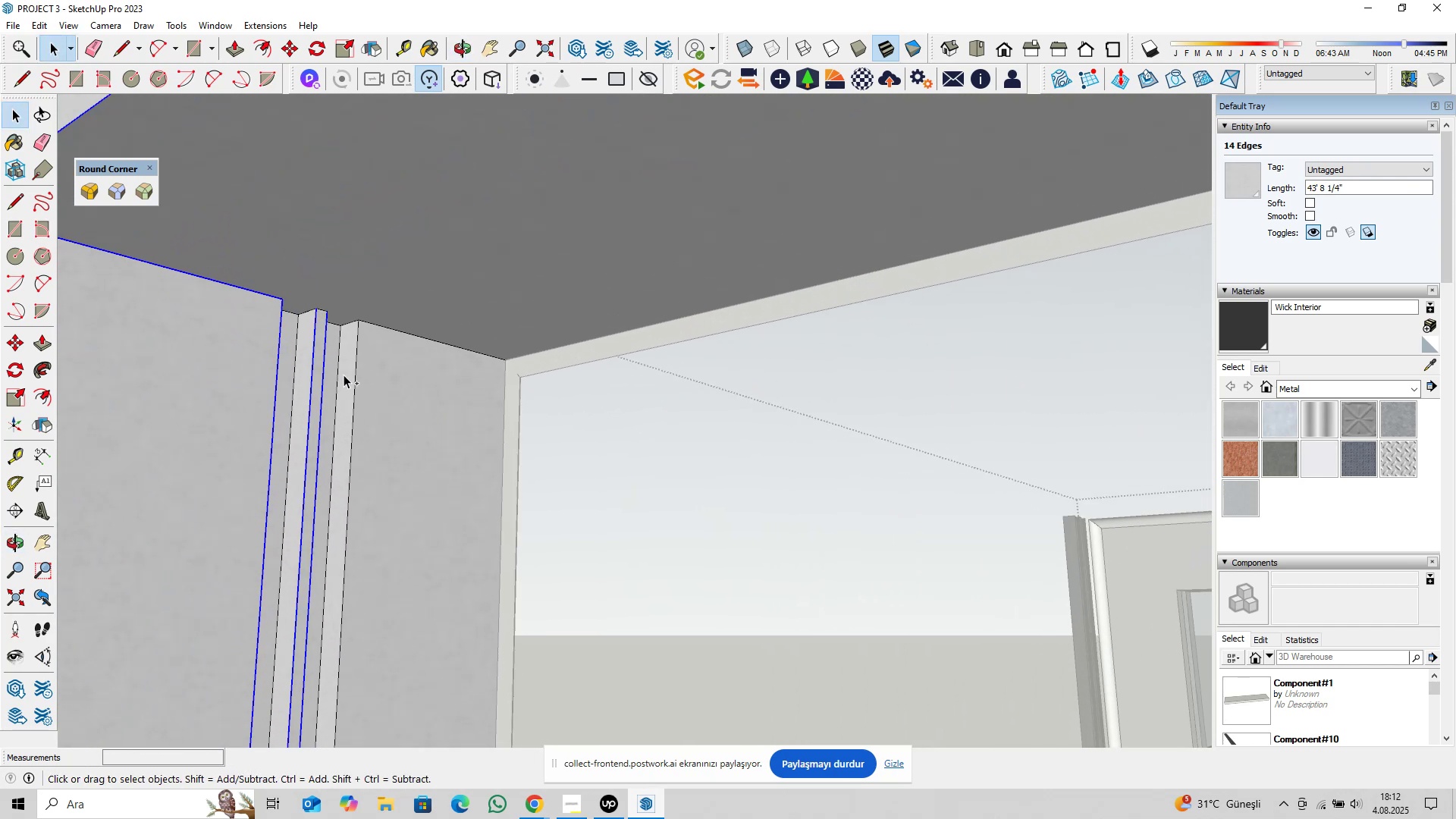 
hold_key(key=ControlLeft, duration=0.8)
left_click([355, 385])
 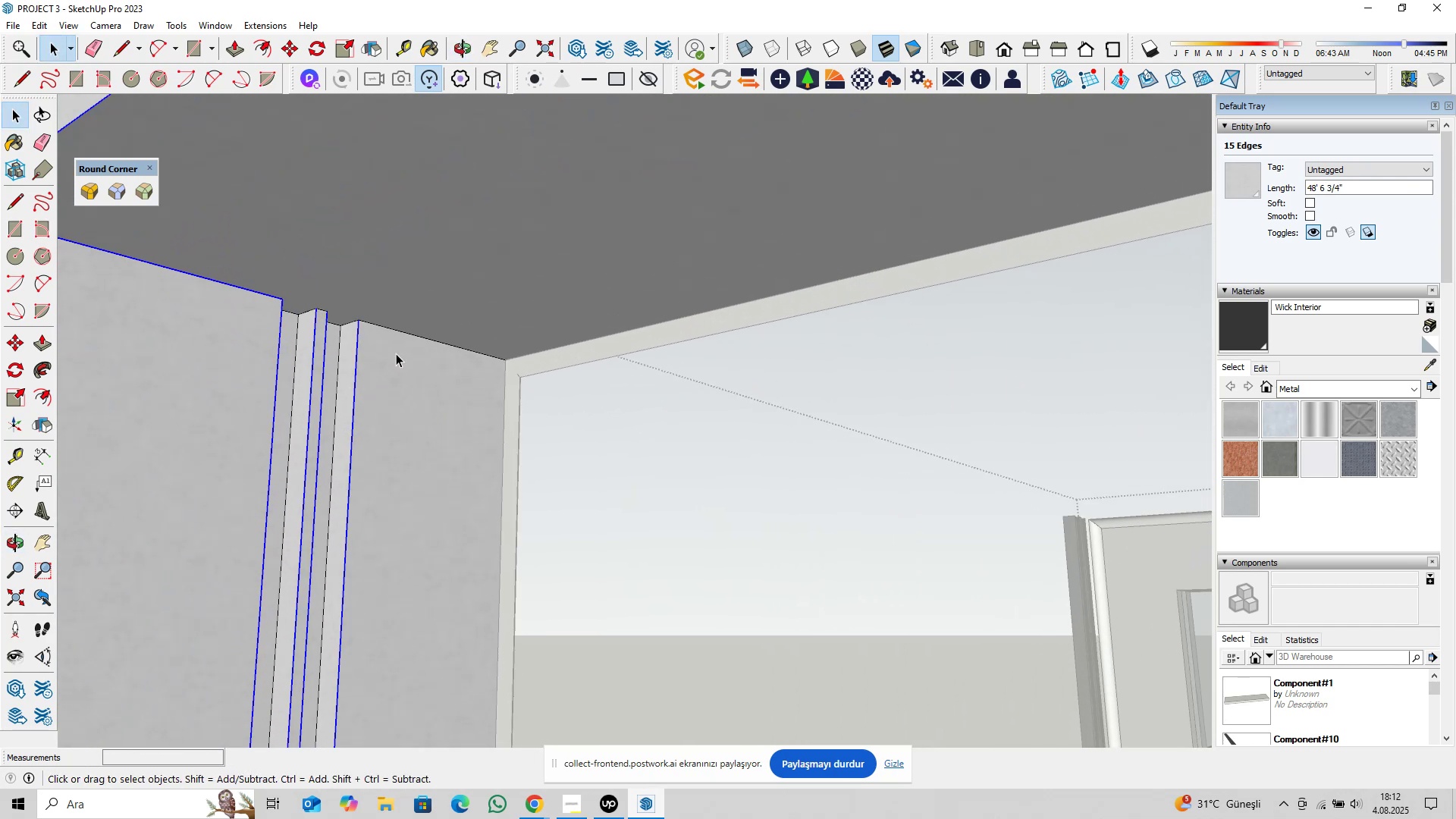 
scroll: coordinate [386, 375], scroll_direction: down, amount: 12.0
 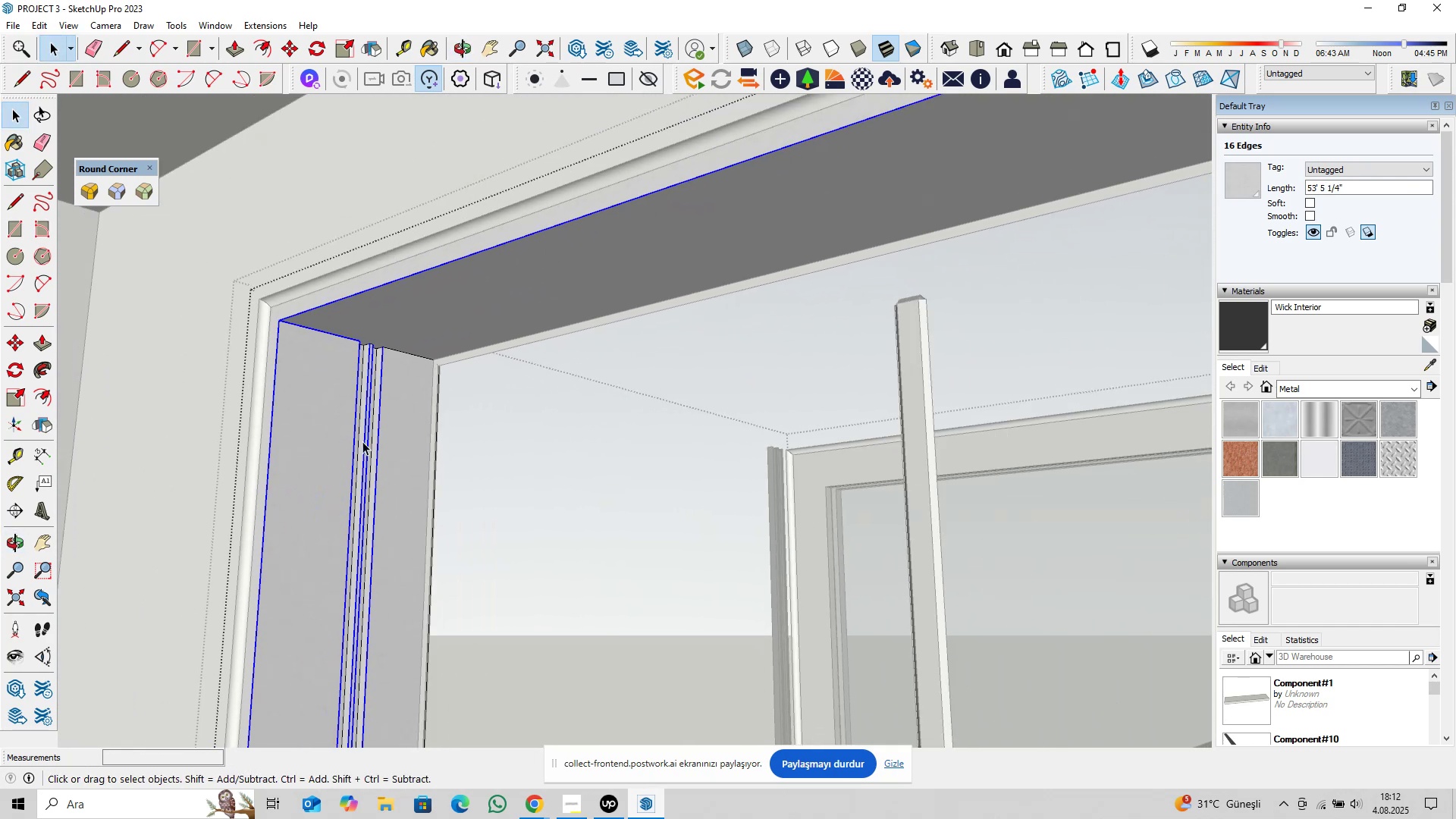 
hold_key(key=ShiftLeft, duration=0.43)
 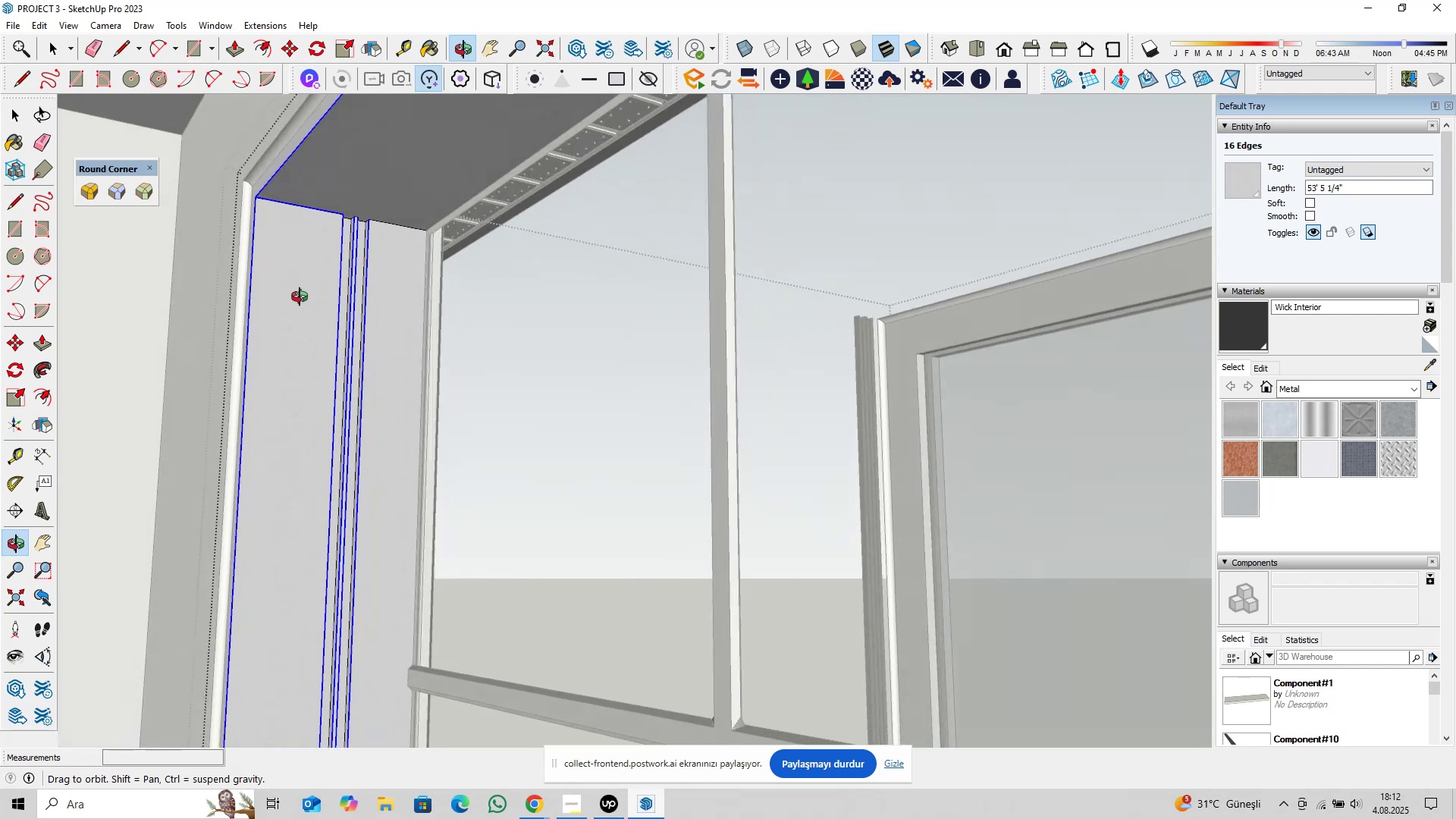 
hold_key(key=ShiftLeft, duration=0.61)
 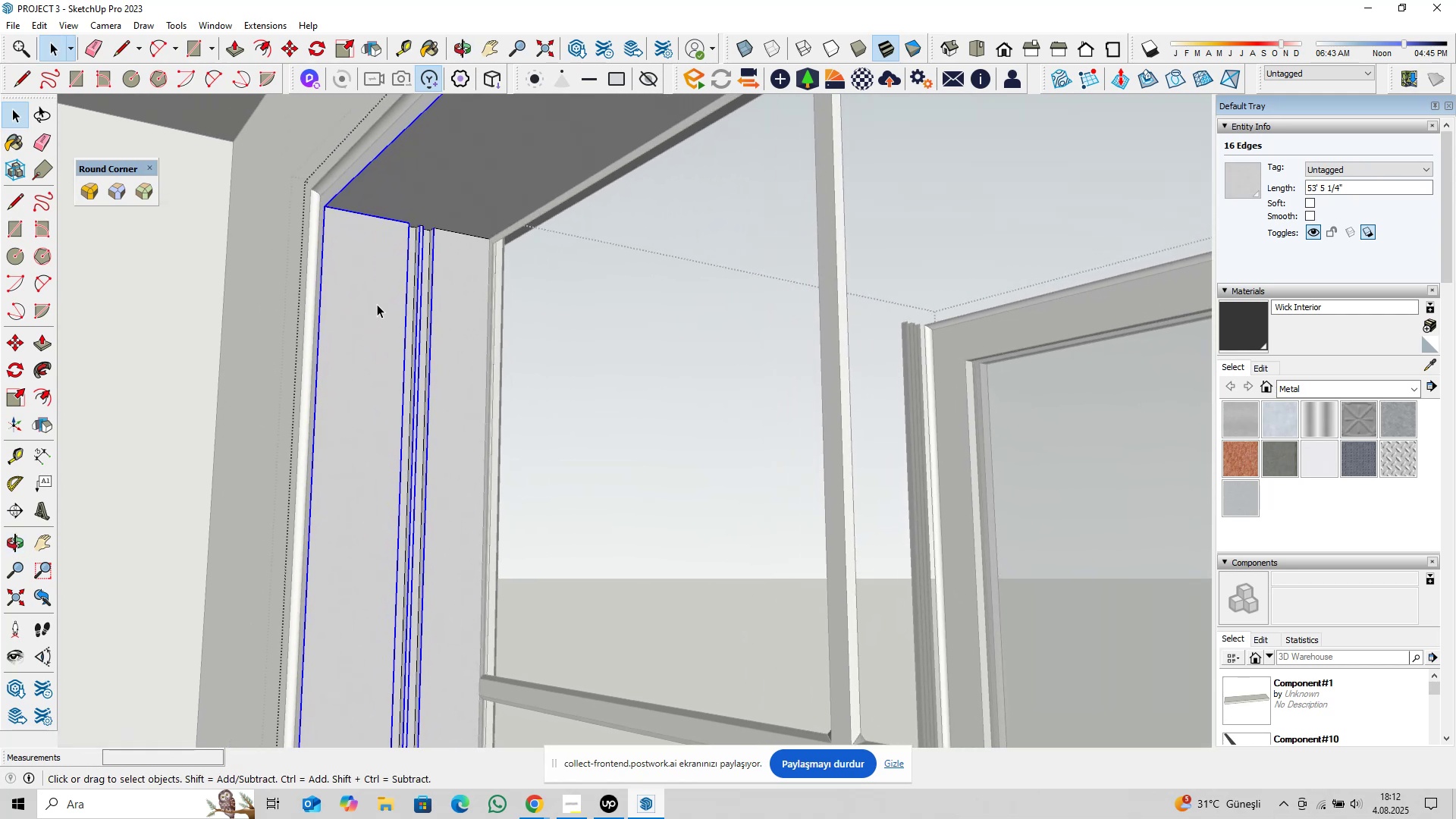 
scroll: coordinate [394, 221], scroll_direction: up, amount: 5.0
 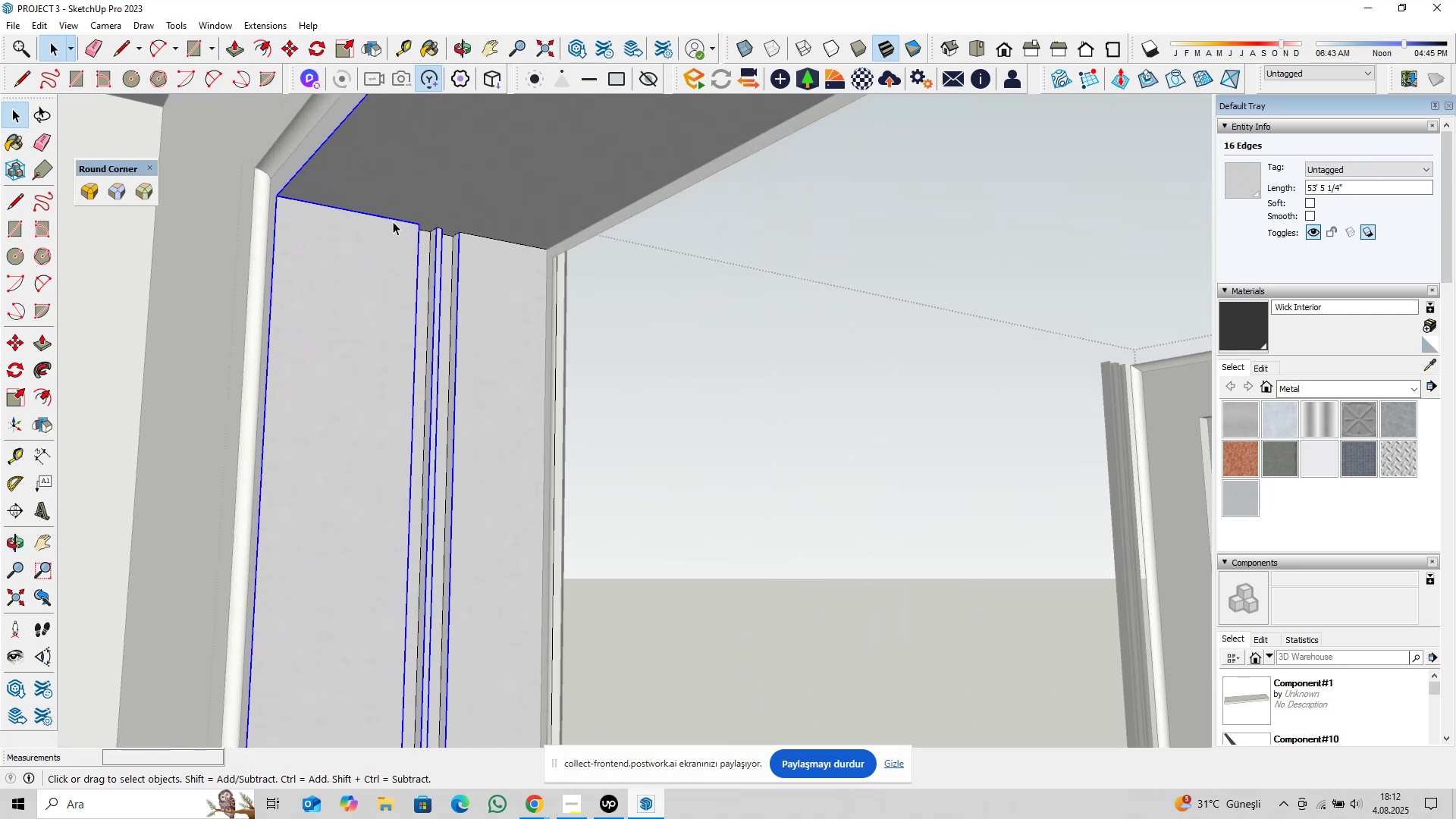 
hold_key(key=ShiftLeft, duration=0.94)
left_click([388, 220])
 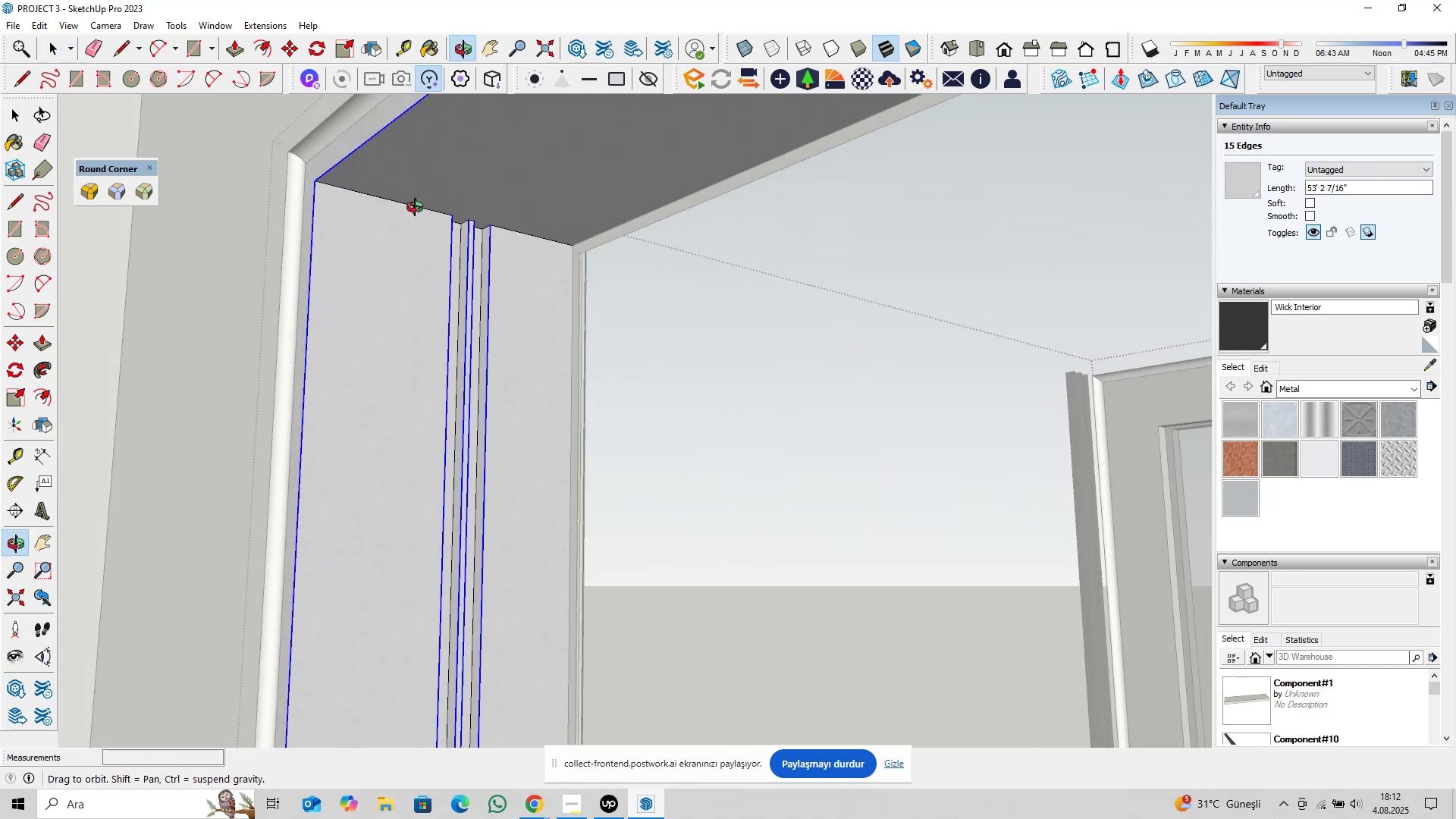 
hold_key(key=ShiftLeft, duration=0.32)
 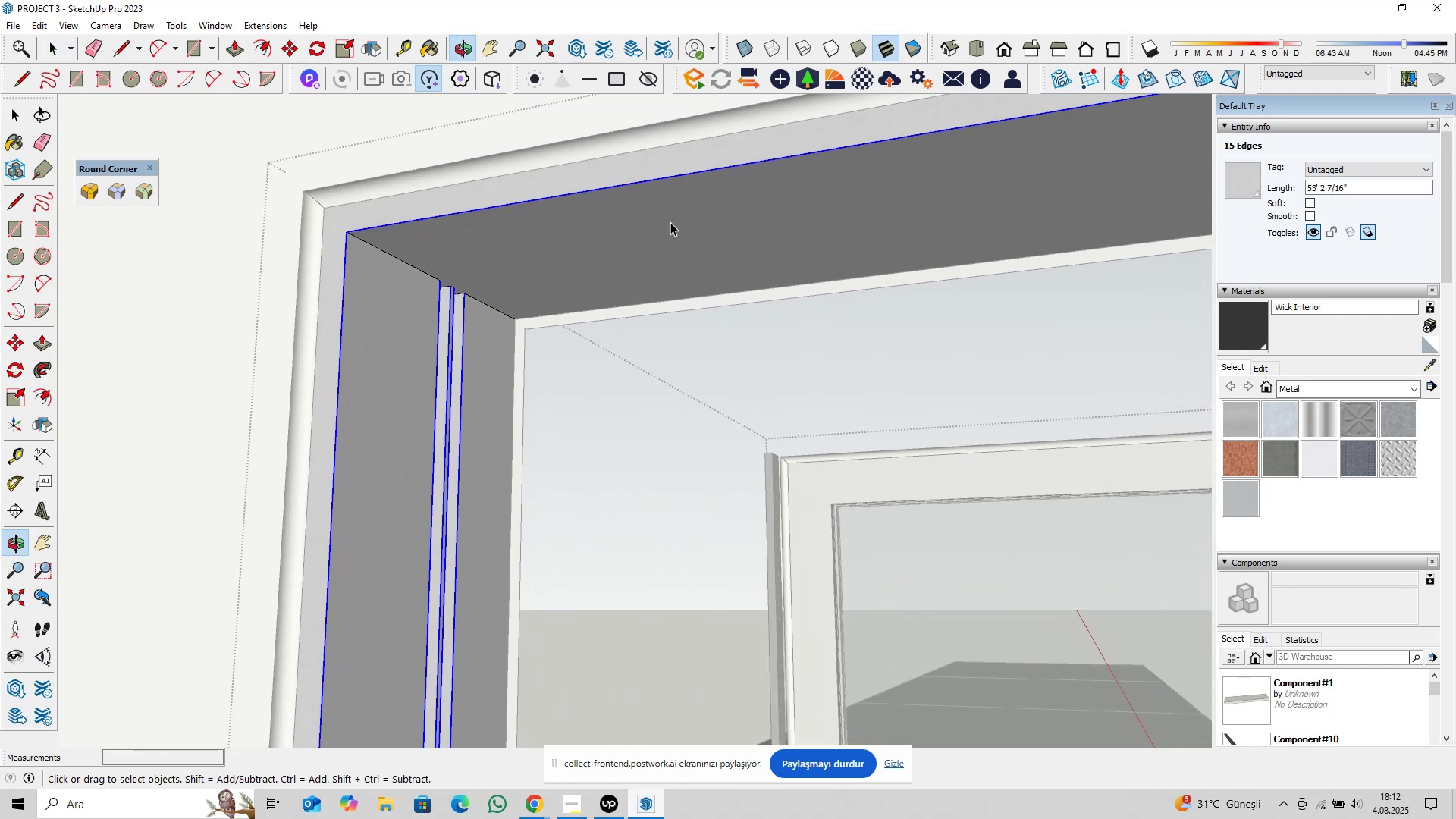 
key(Shift+ShiftLeft)
 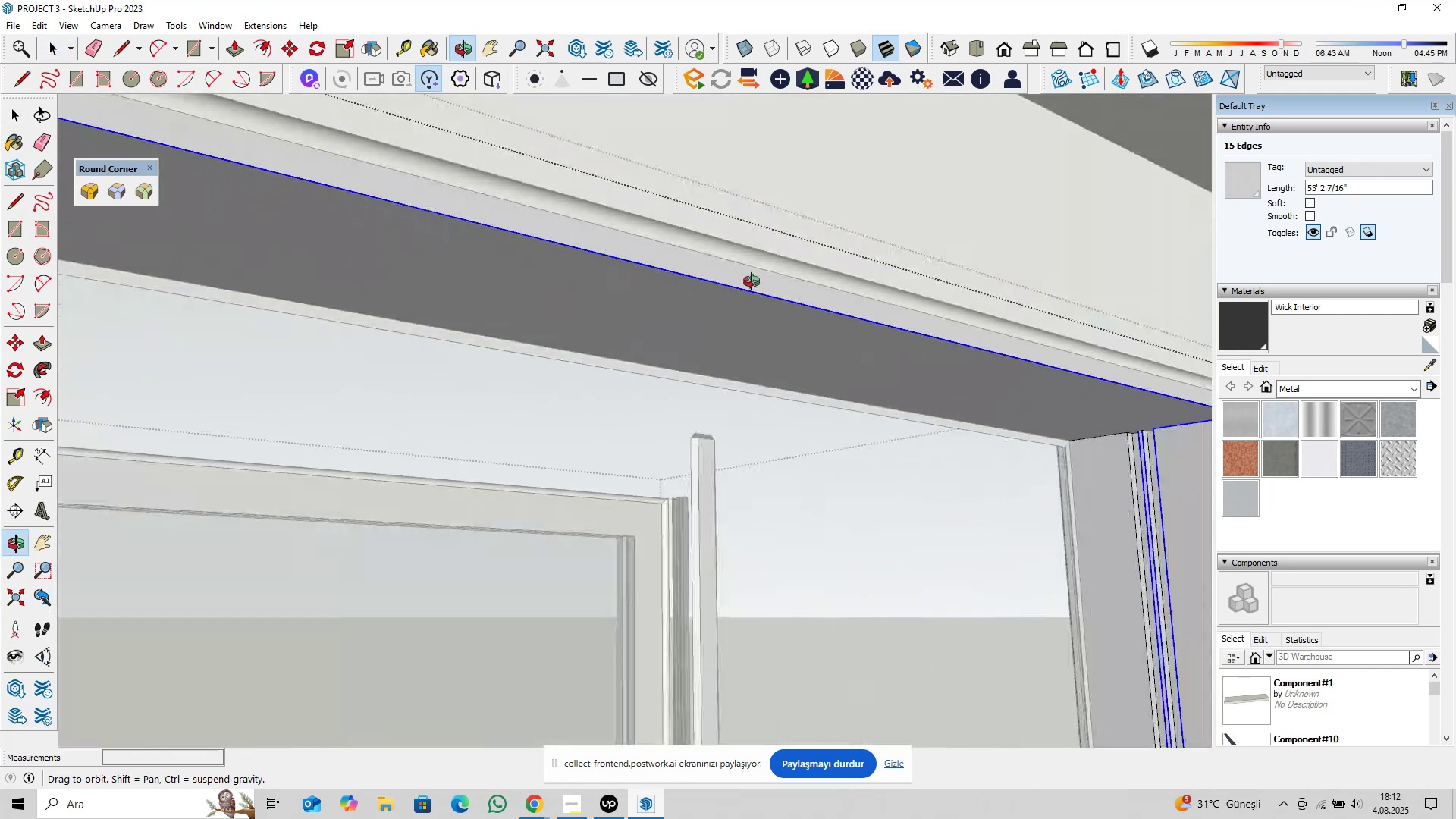 
hold_key(key=ShiftLeft, duration=0.42)
 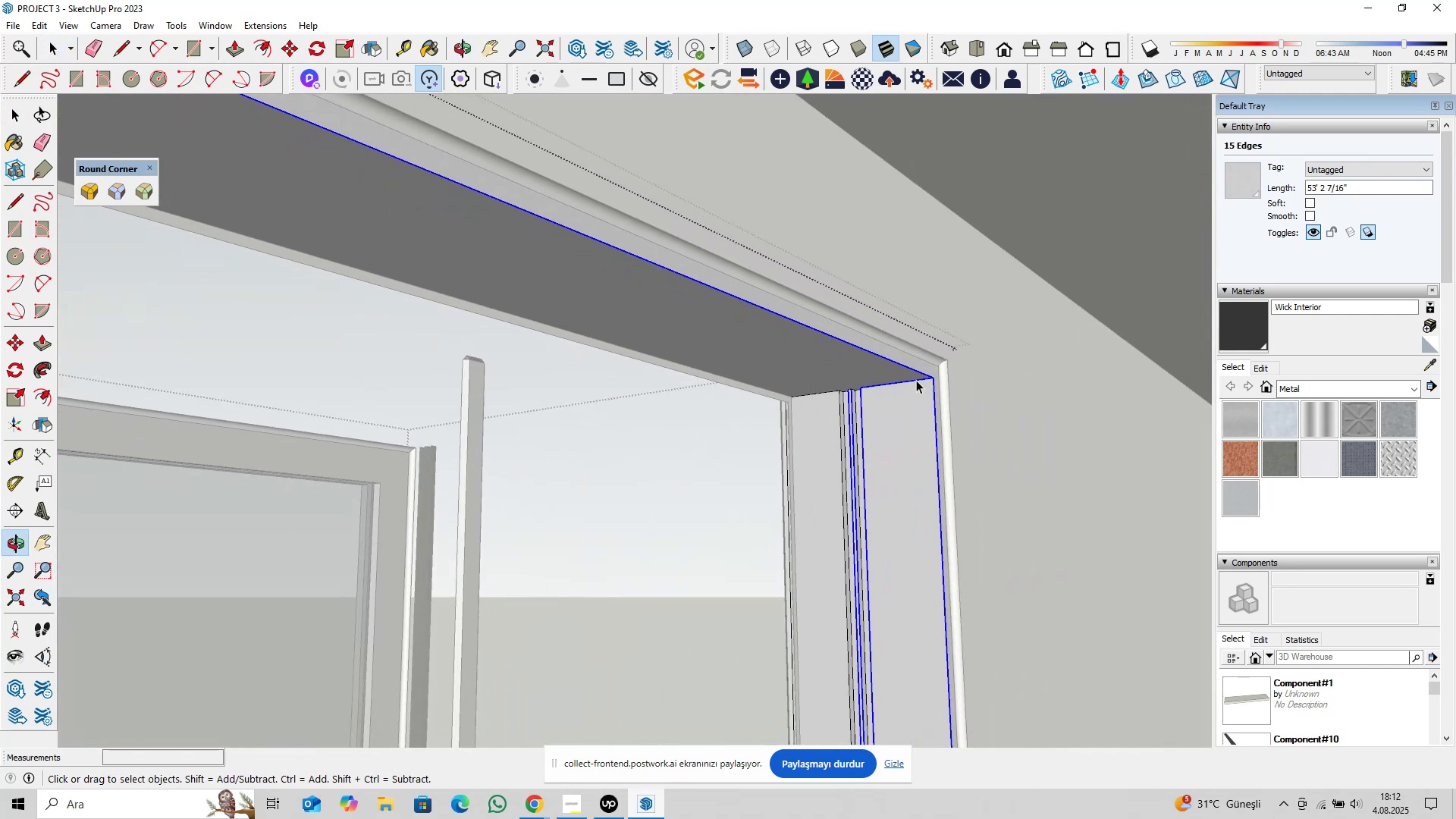 
scroll: coordinate [889, 372], scroll_direction: up, amount: 8.0
 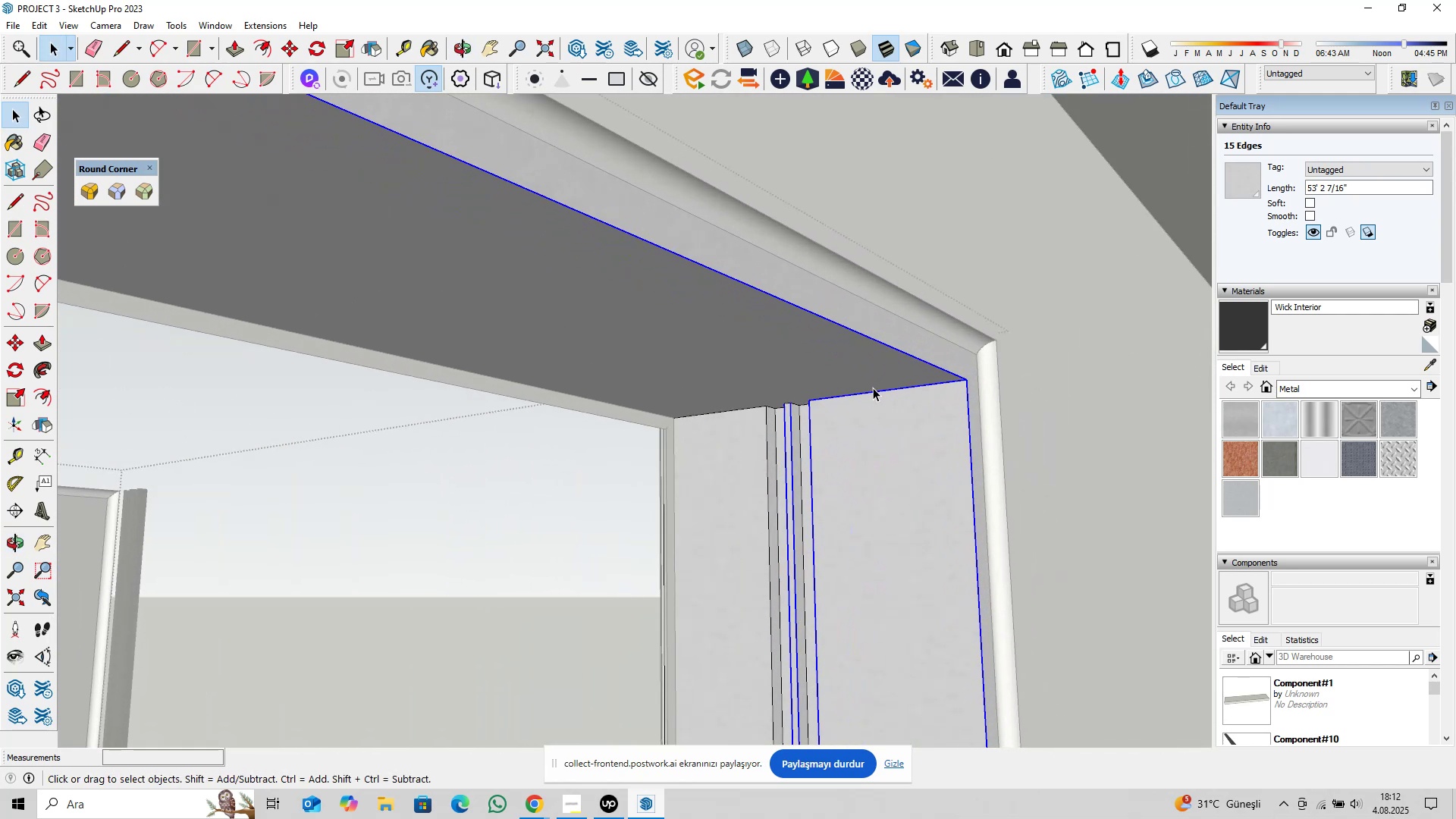 
hold_key(key=ShiftLeft, duration=0.66)
left_click([869, 392])
 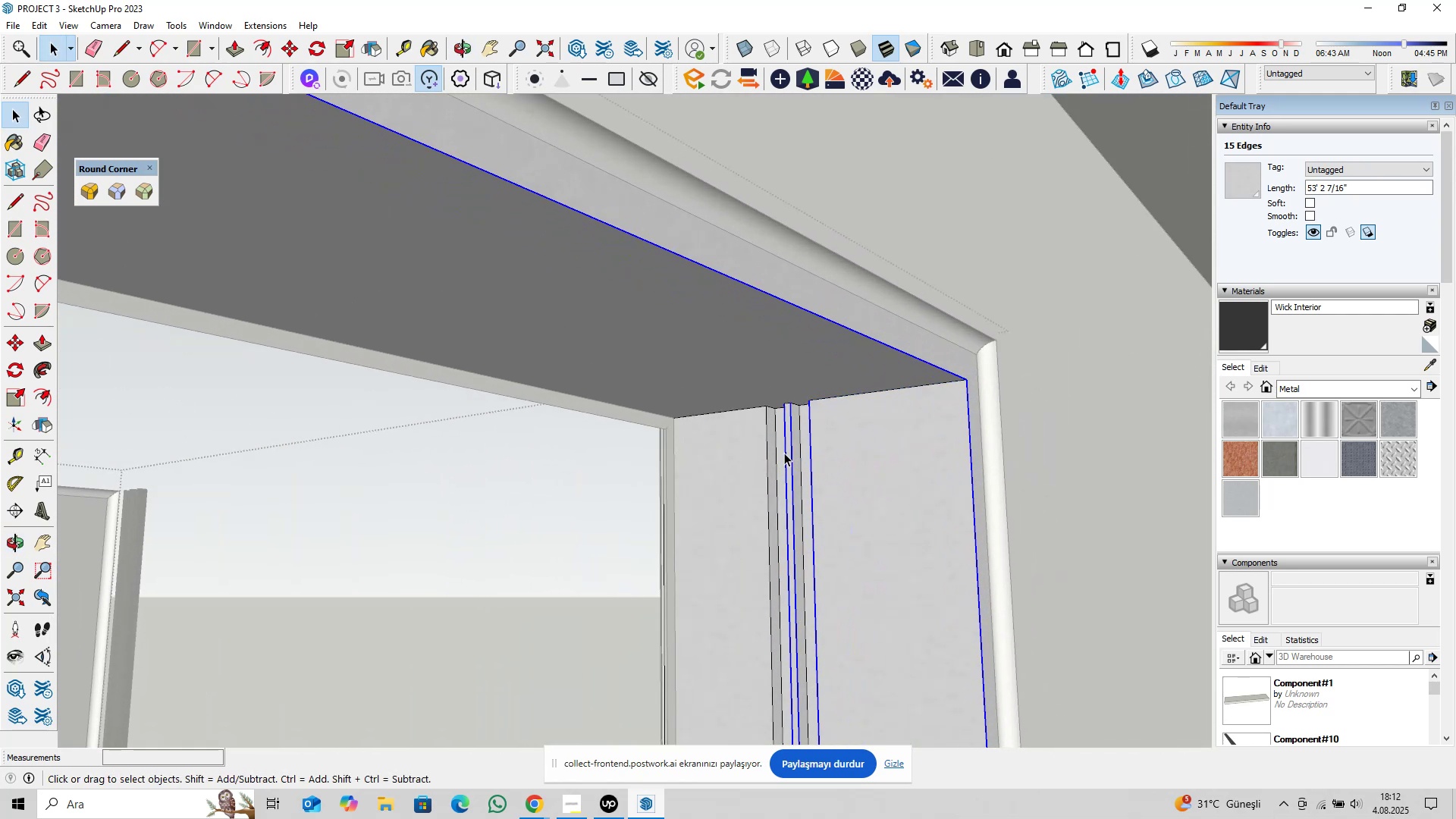 
hold_key(key=ControlLeft, duration=0.67)
left_click([767, 453])
 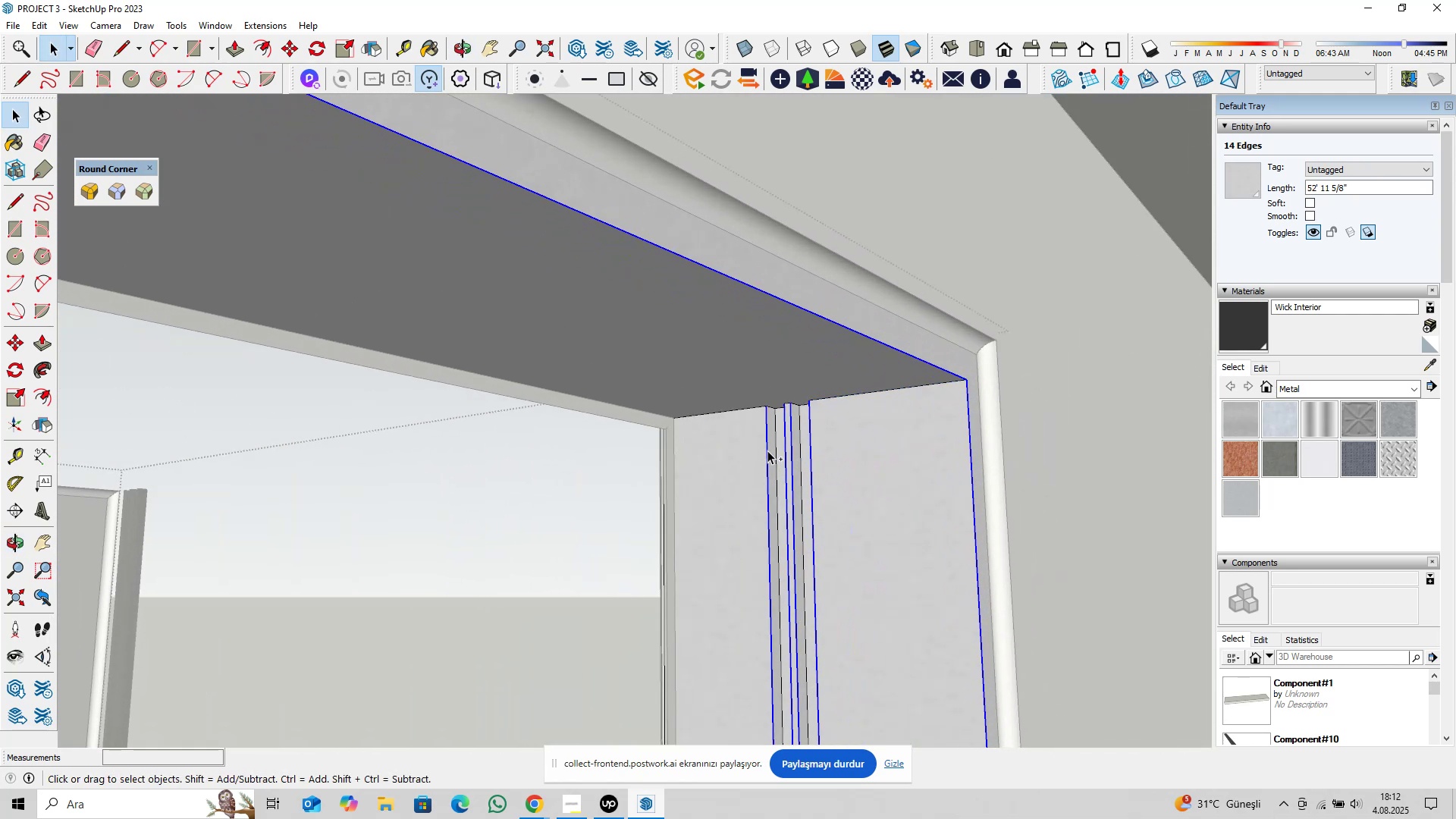 
scroll: coordinate [771, 512], scroll_direction: down, amount: 6.0
 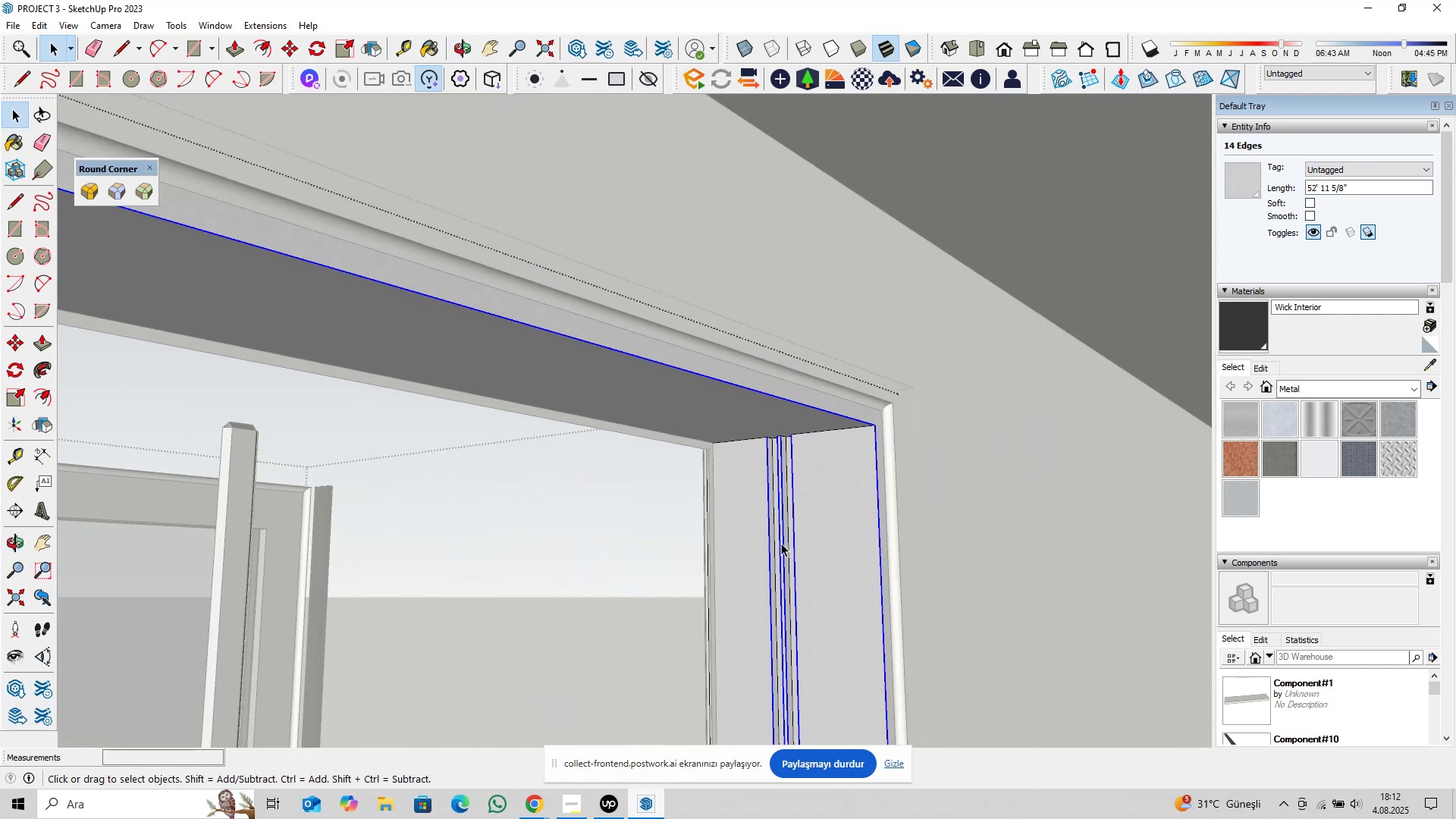 
hold_key(key=ShiftLeft, duration=0.38)
 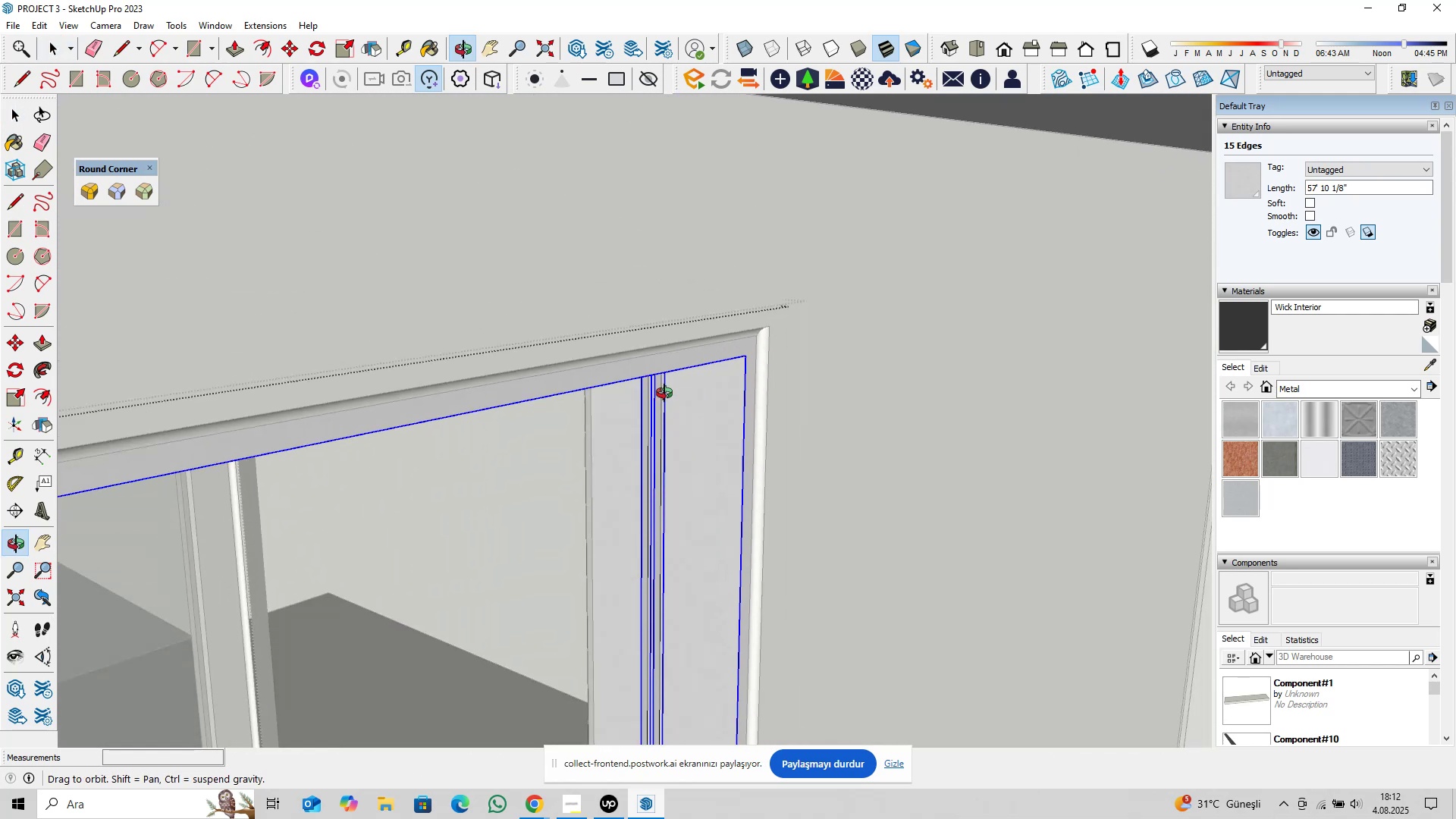 
hold_key(key=ShiftLeft, duration=1.53)
 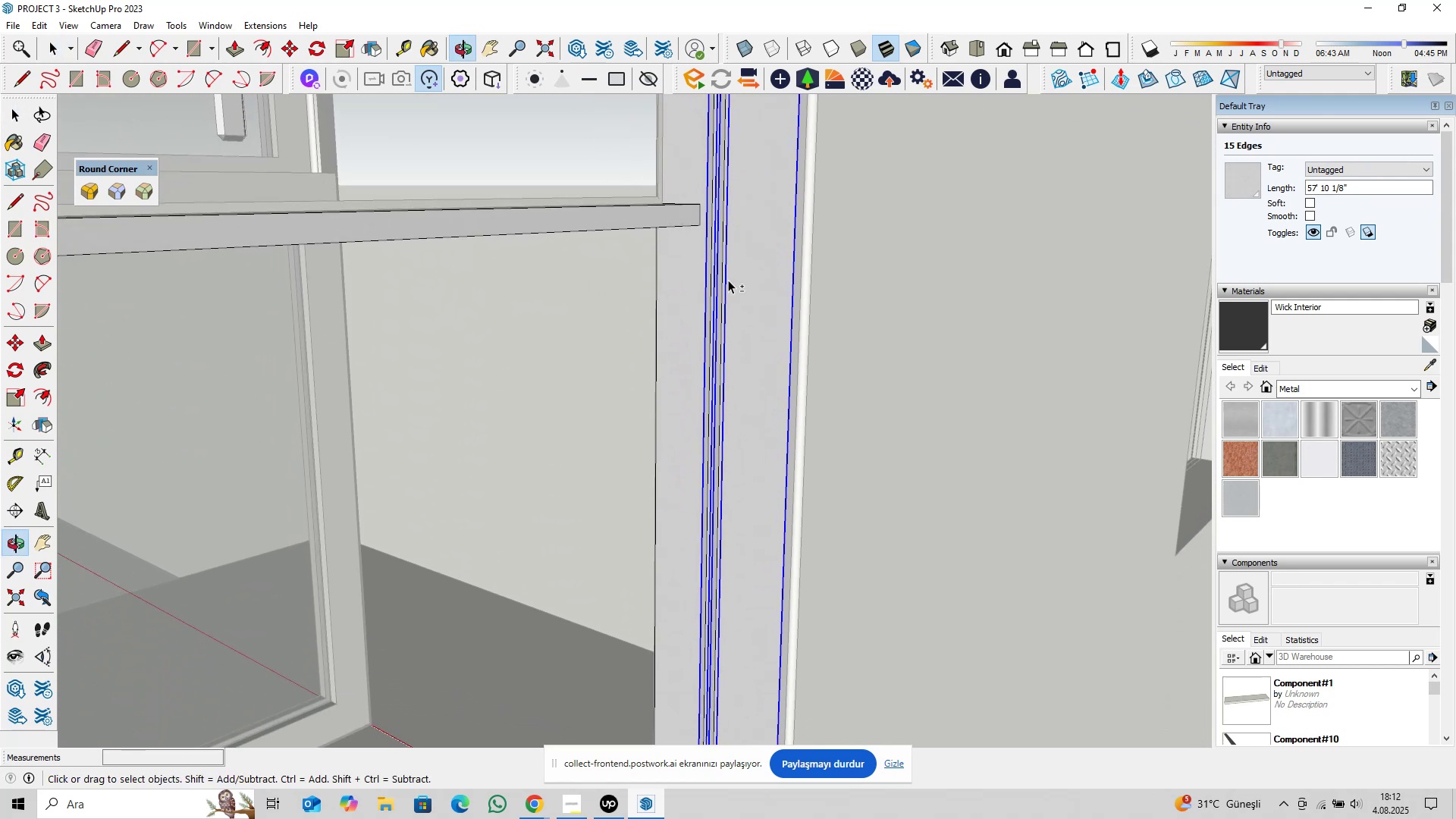 
hold_key(key=ShiftLeft, duration=1.52)
 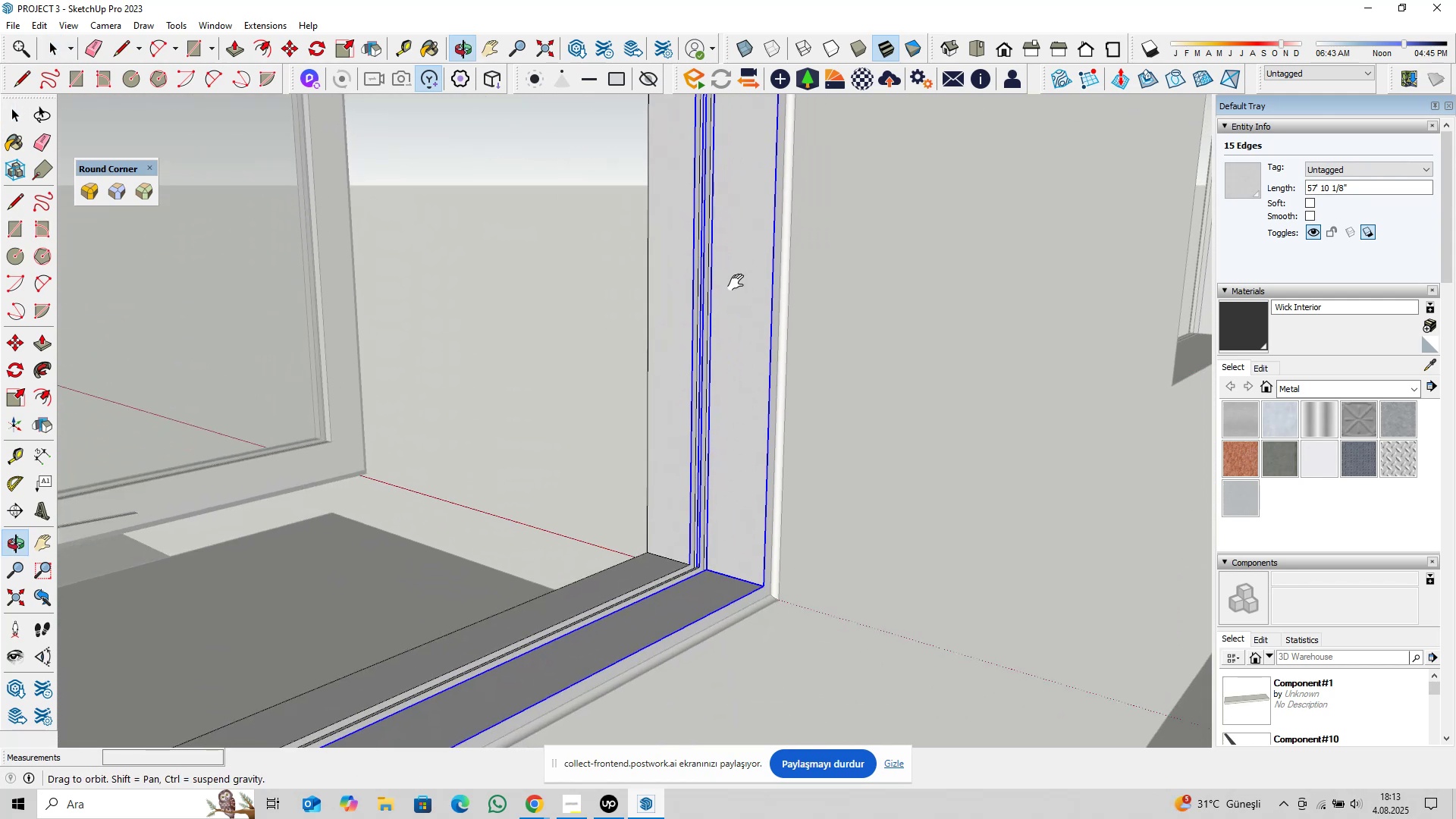 
hold_key(key=ShiftLeft, duration=0.76)
 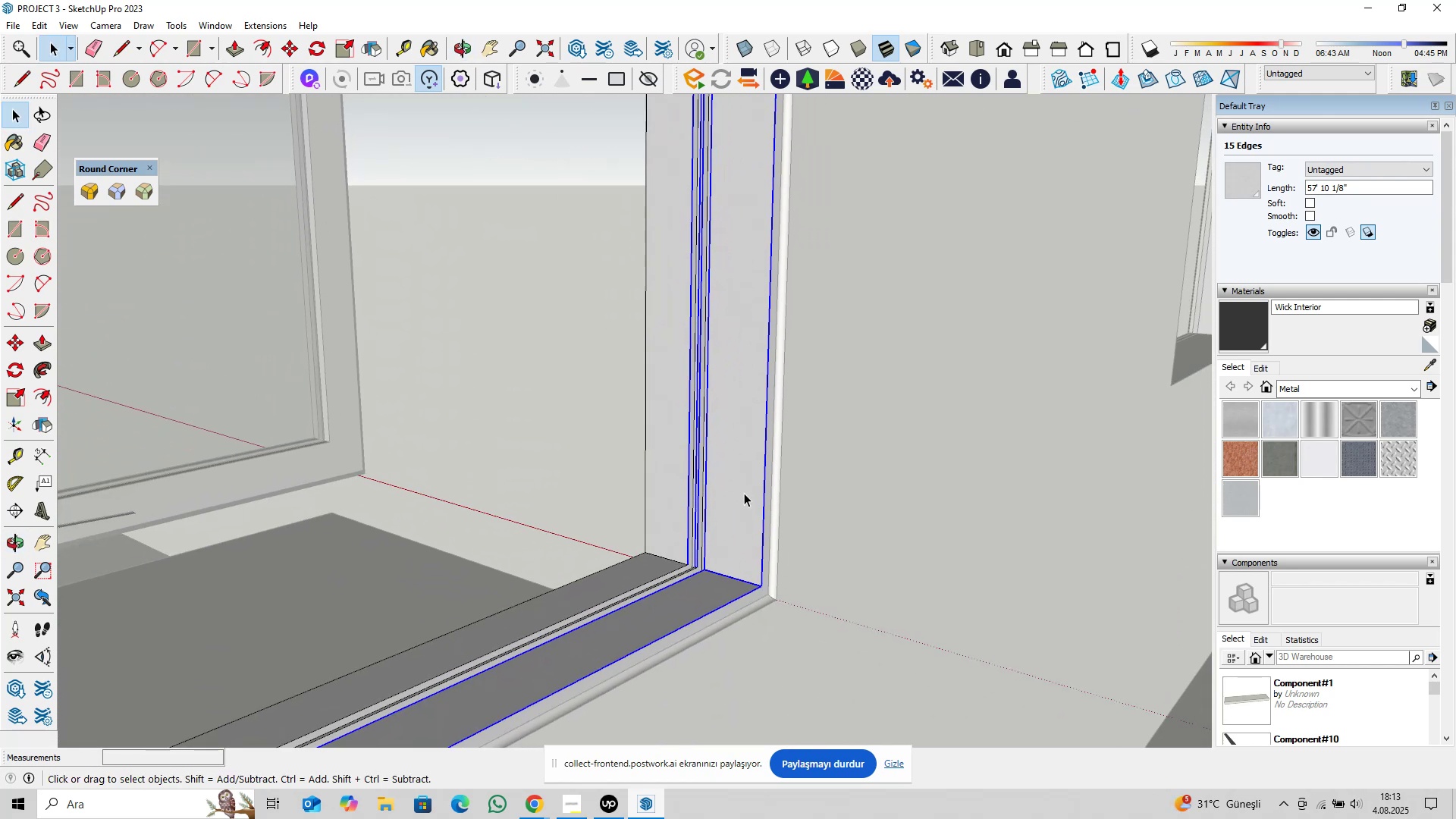 
scroll: coordinate [662, 594], scroll_direction: up, amount: 15.0
 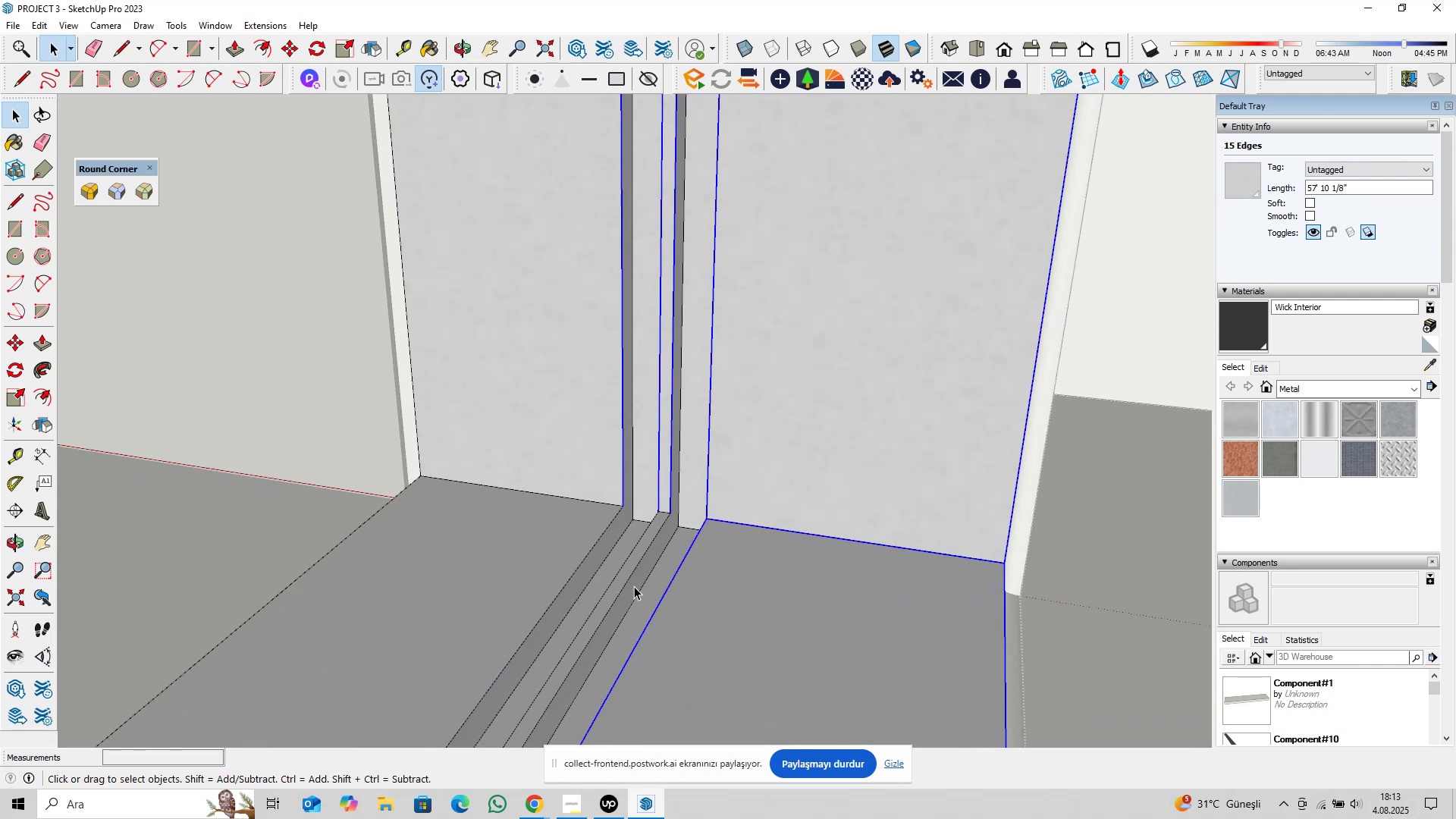 
hold_key(key=ControlLeft, duration=1.52)
left_click([628, 582])
 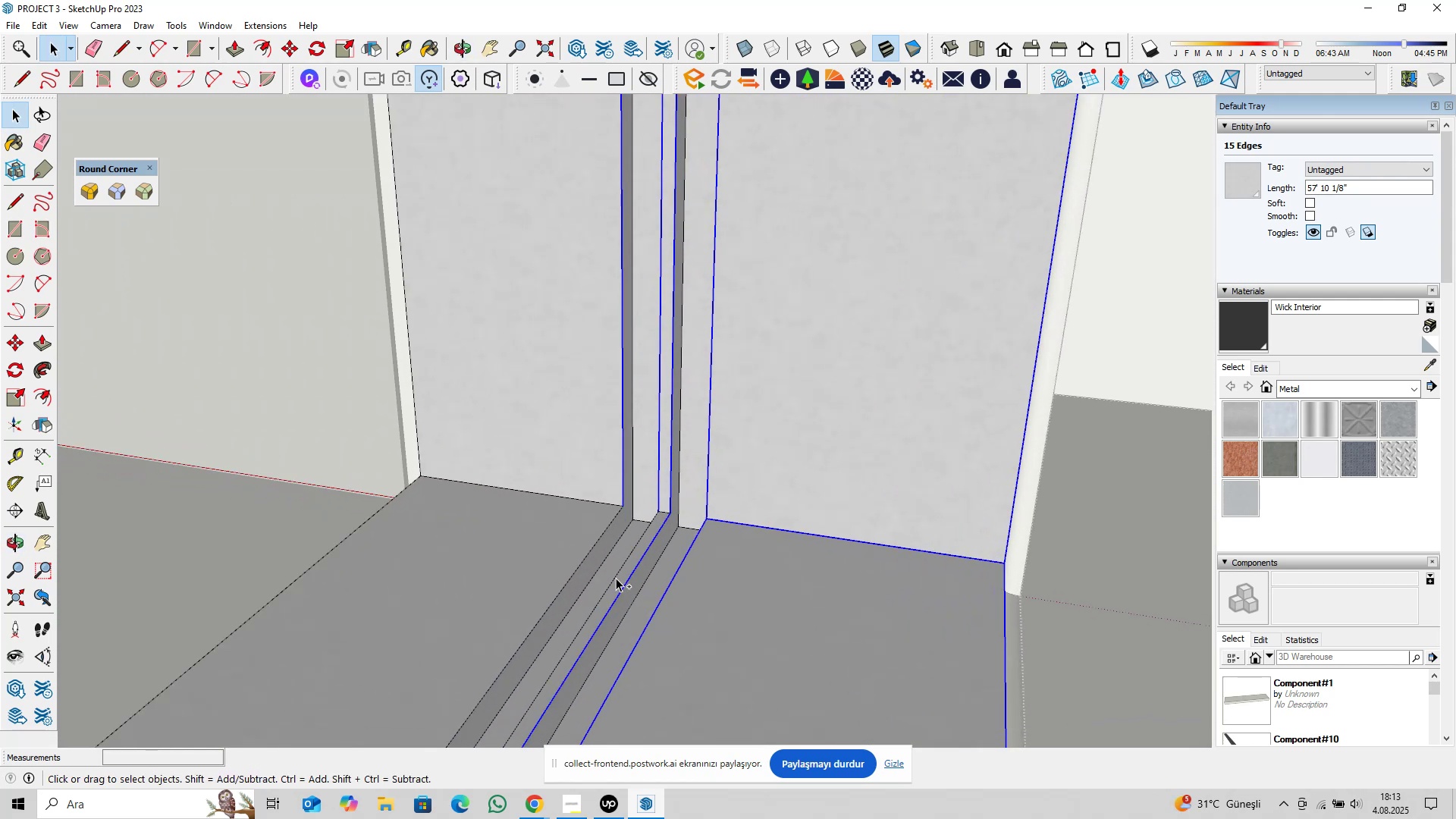 
left_click([615, 578])
 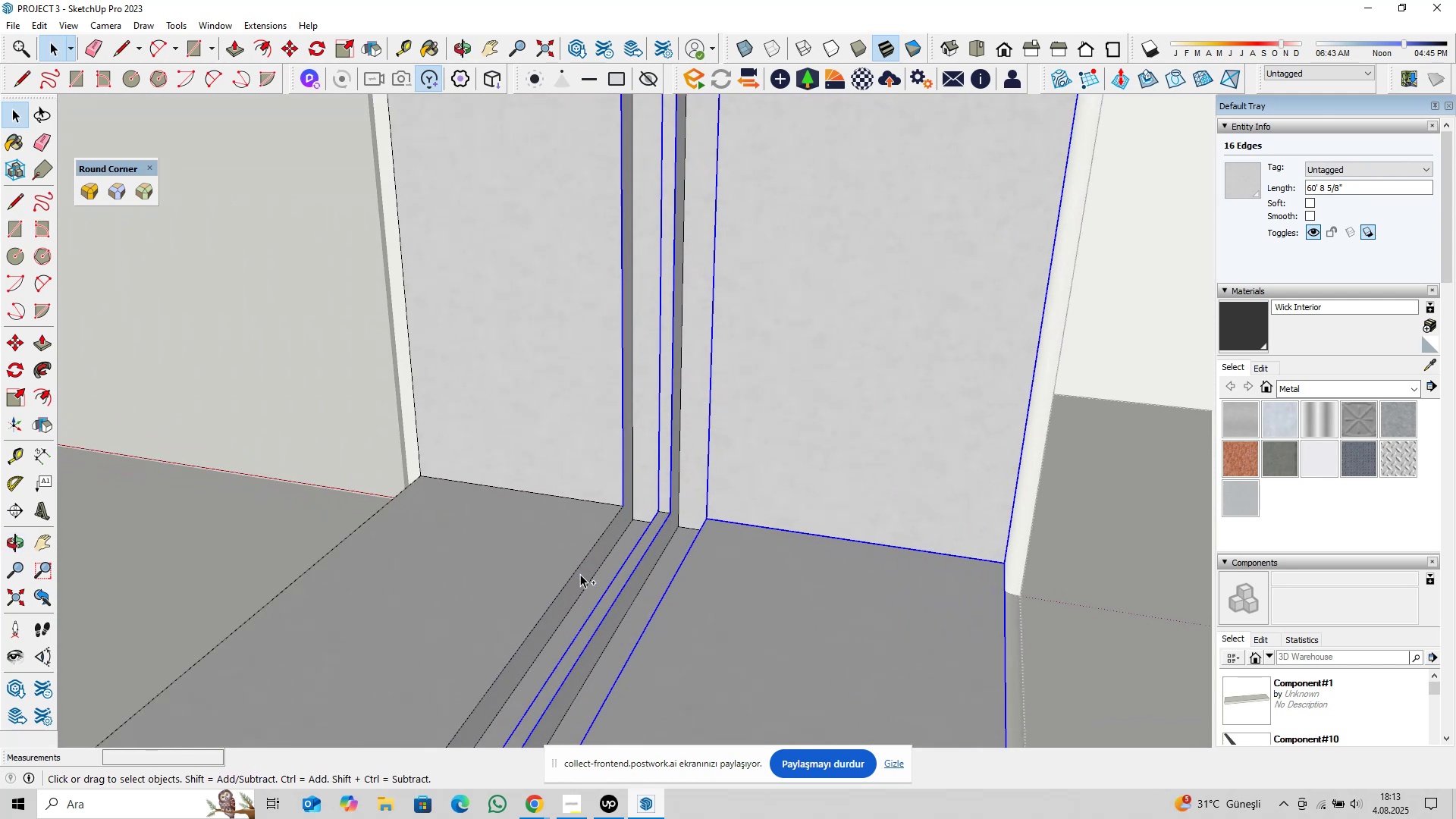 
hold_key(key=ControlLeft, duration=0.6)
left_click([576, 573])
 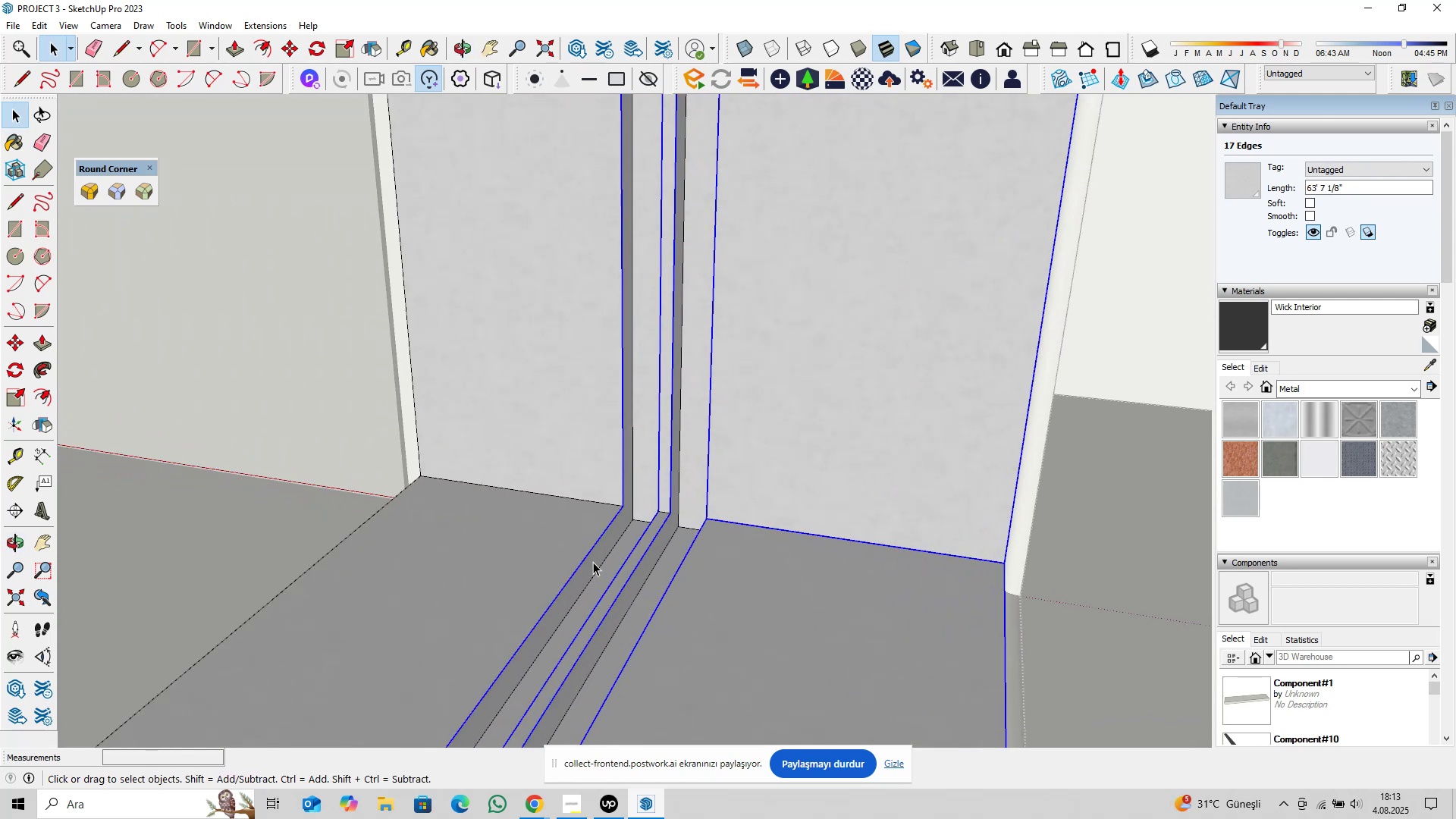 
scroll: coordinate [635, 560], scroll_direction: down, amount: 5.0
 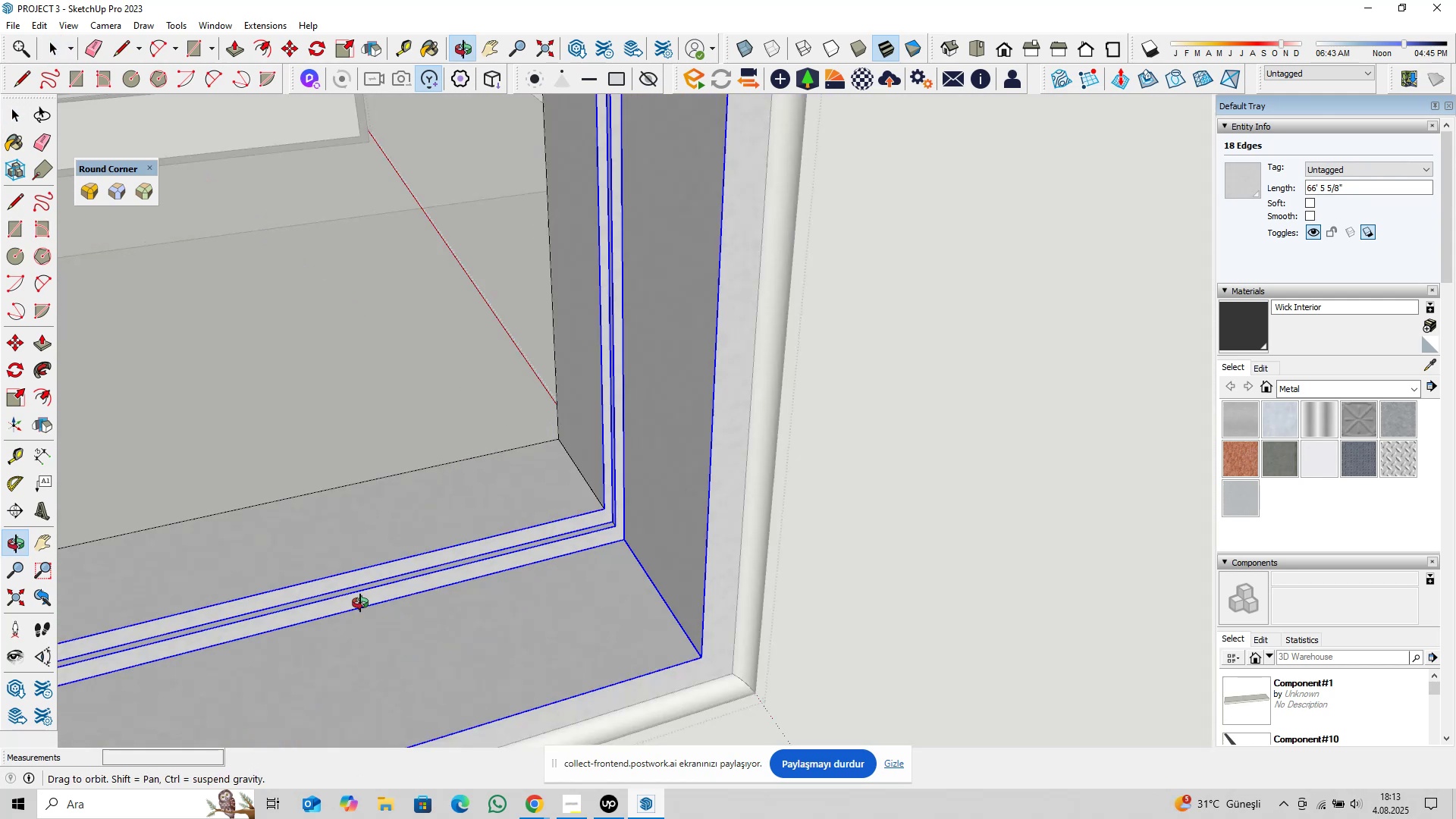 
hold_key(key=ShiftLeft, duration=0.37)
 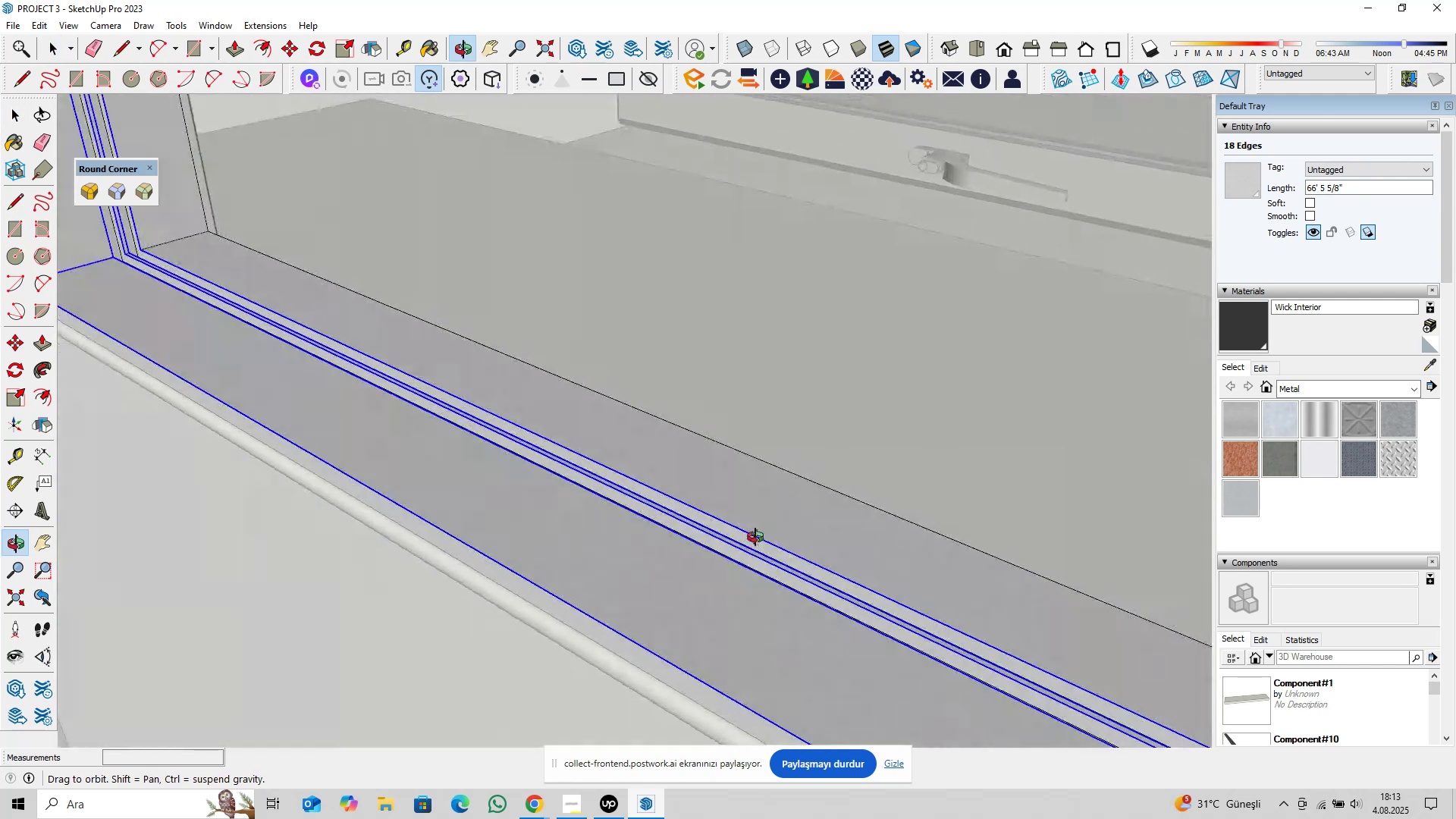 
hold_key(key=ShiftLeft, duration=0.45)
 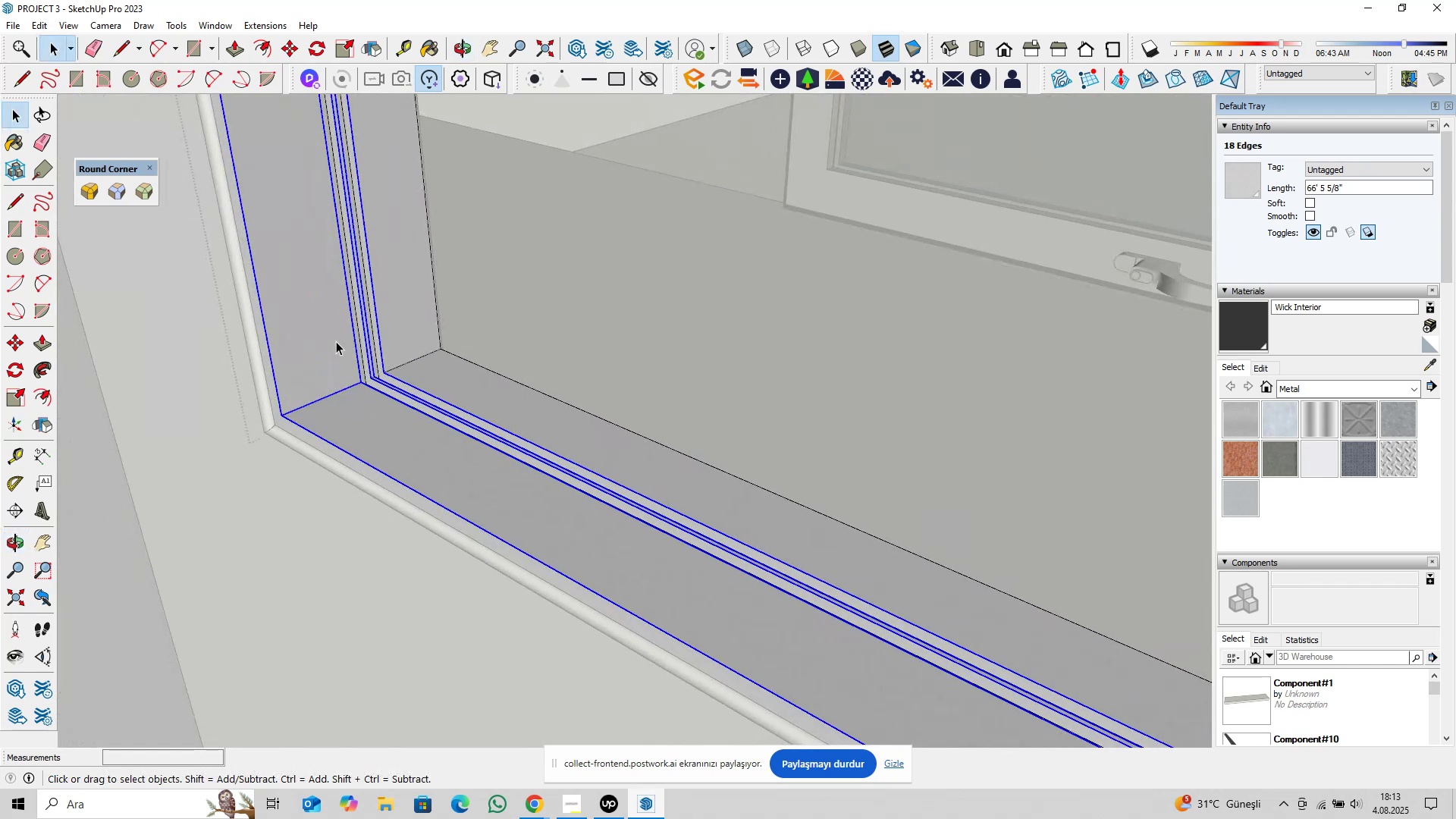 
scroll: coordinate [351, 346], scroll_direction: up, amount: 4.0
 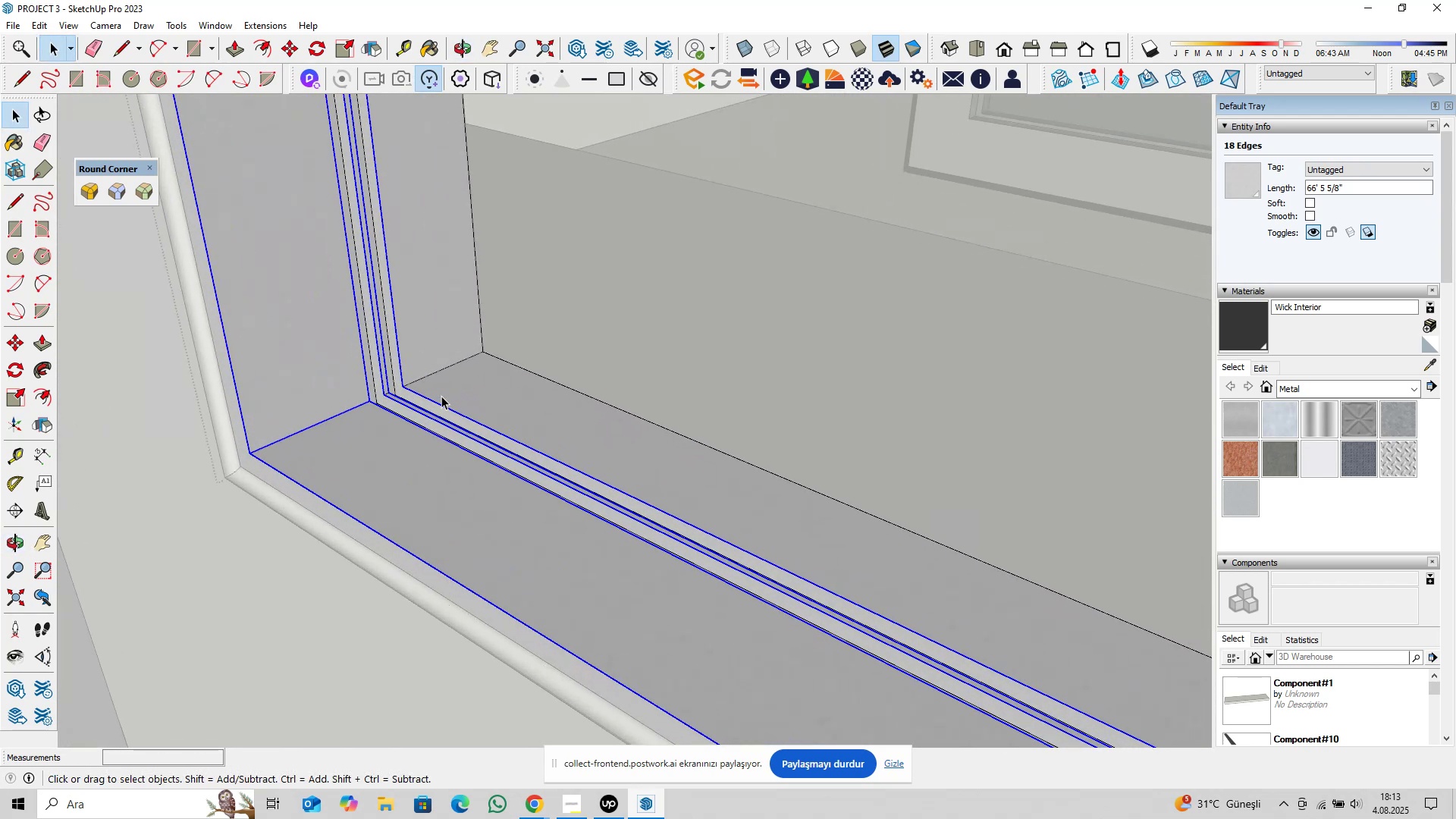 
hold_key(key=ShiftLeft, duration=0.4)
 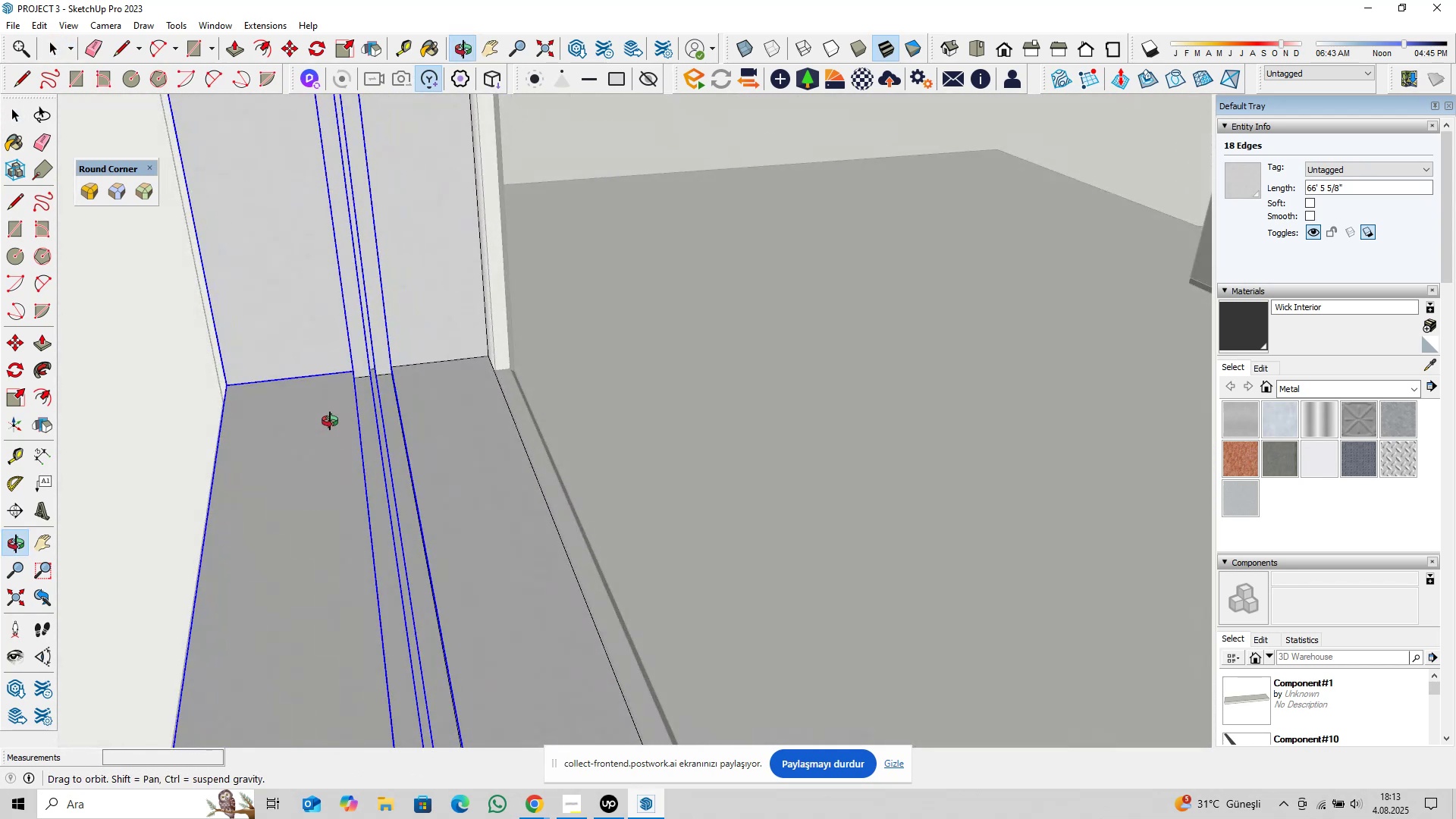 
hold_key(key=ShiftLeft, duration=0.36)
 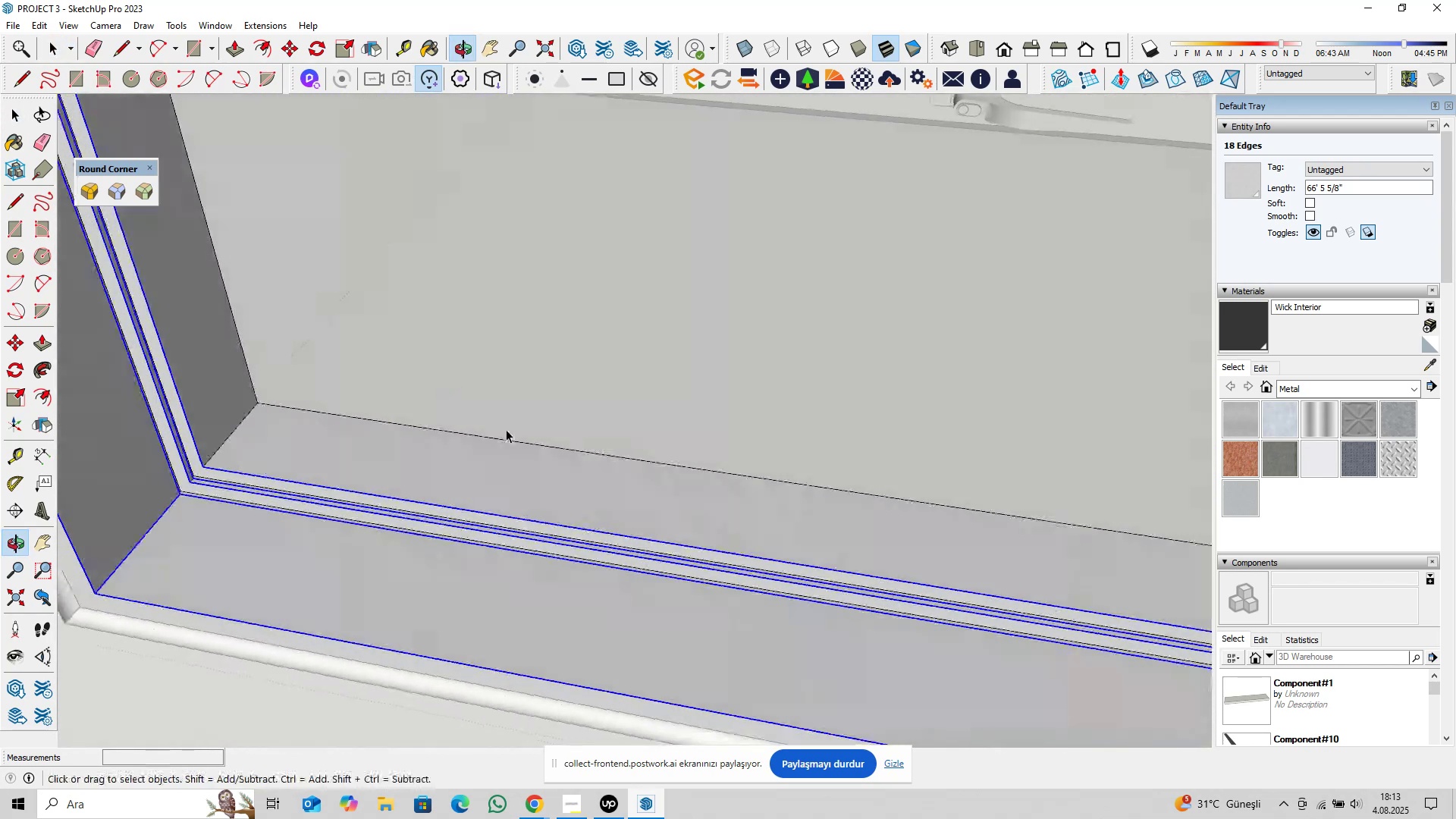 
key(Shift+ShiftLeft)
 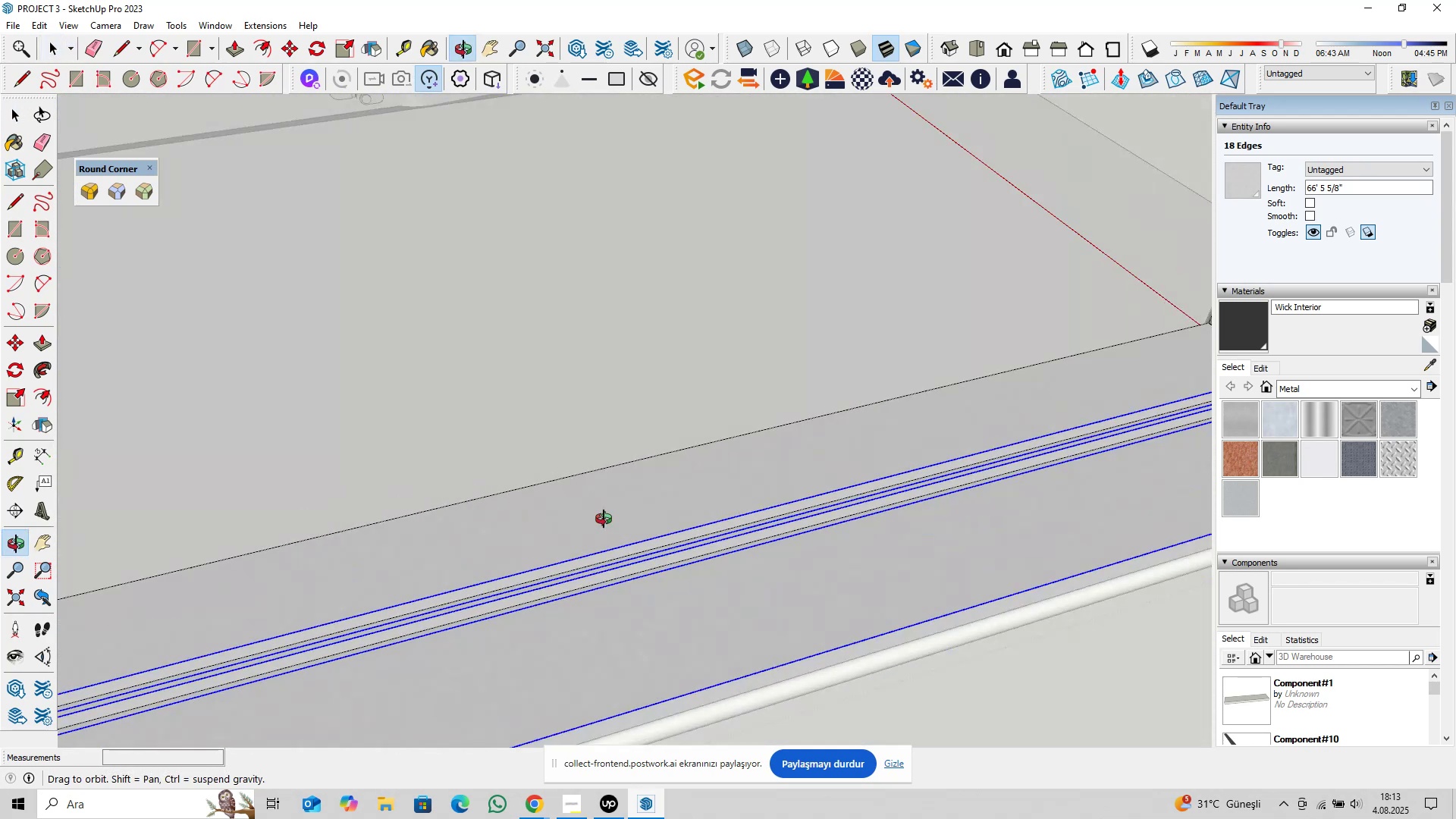 
hold_key(key=ShiftLeft, duration=0.33)
 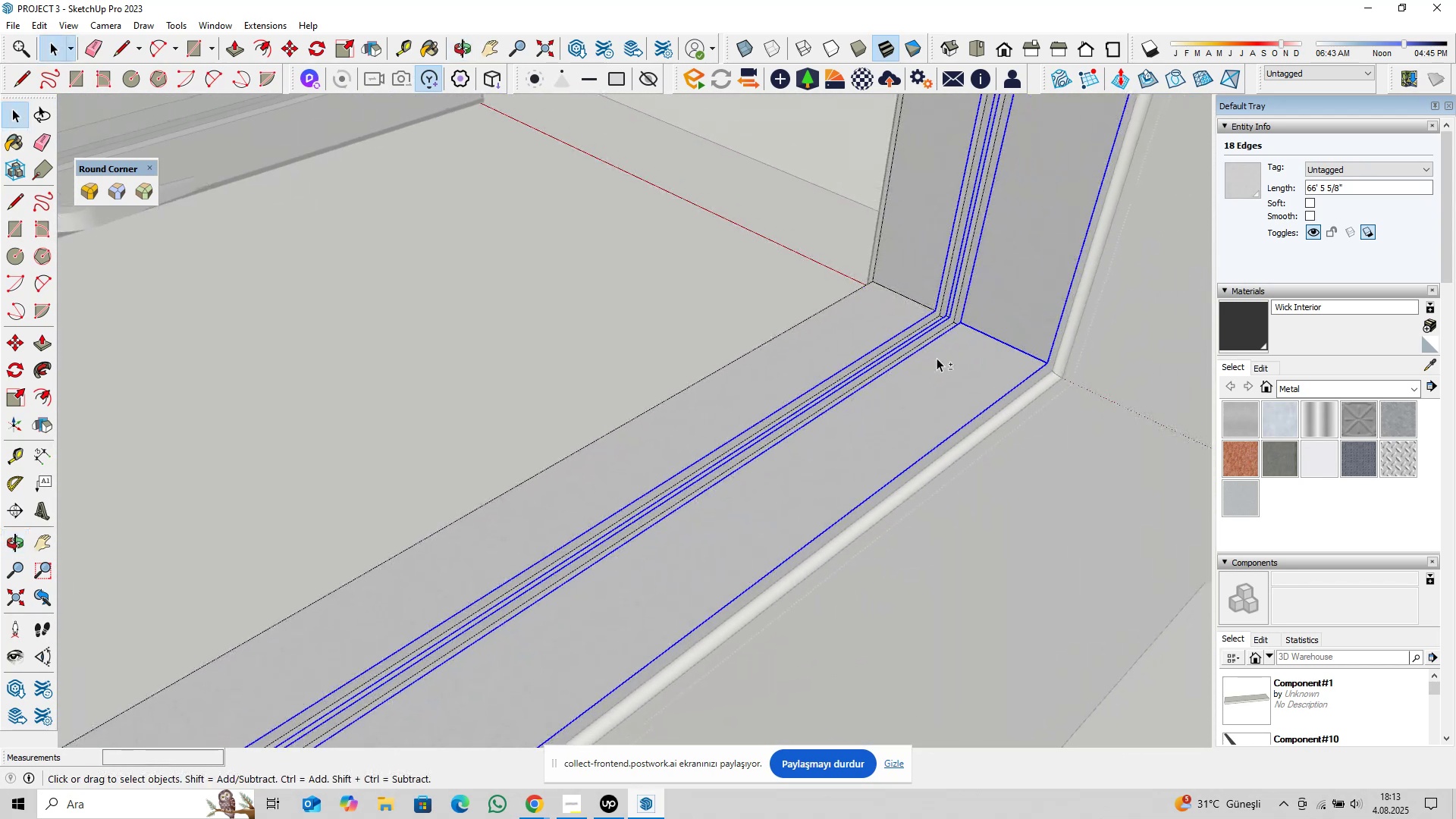 
hold_key(key=ShiftLeft, duration=0.41)
 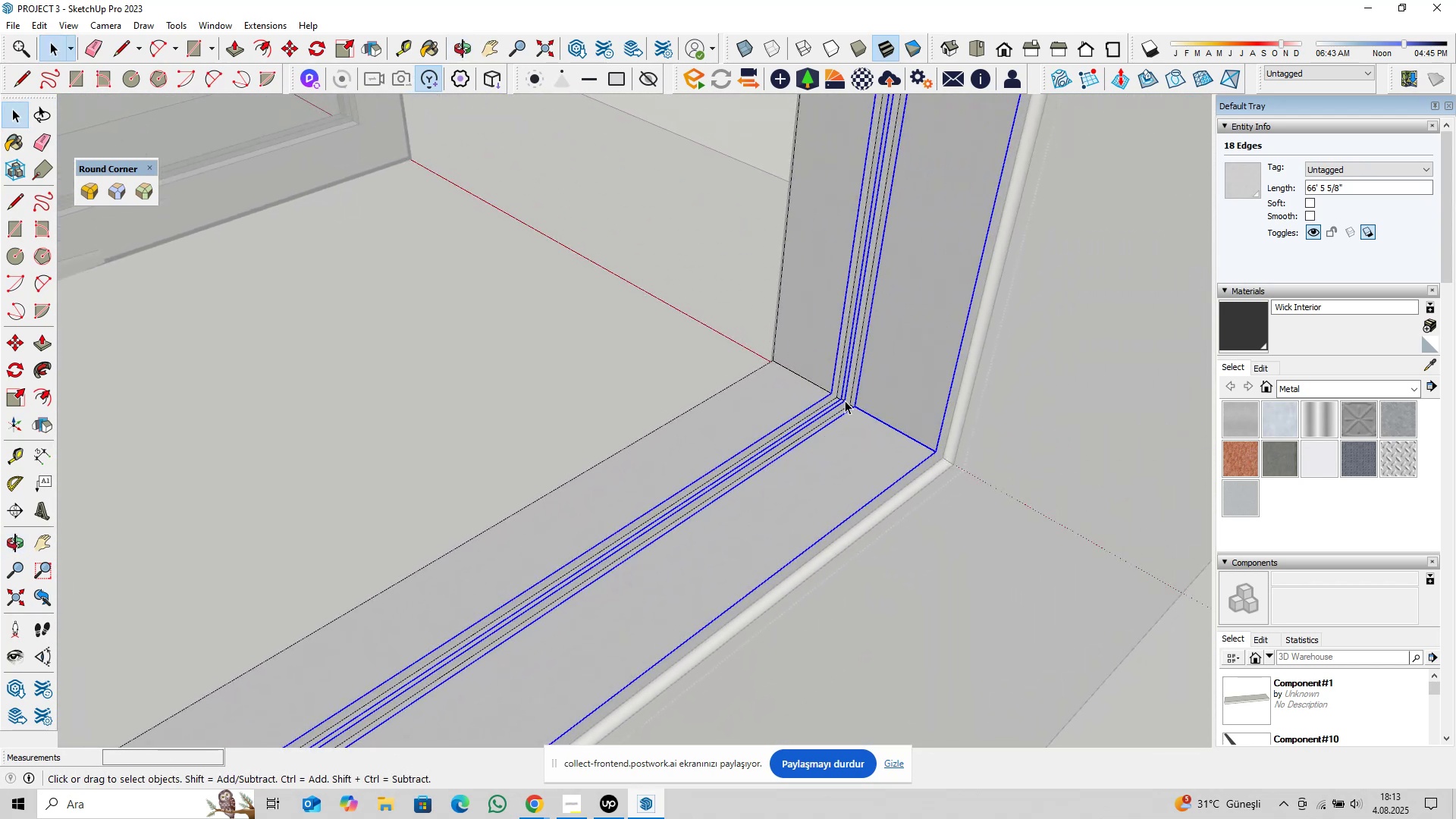 
scroll: coordinate [819, 387], scroll_direction: up, amount: 7.0
 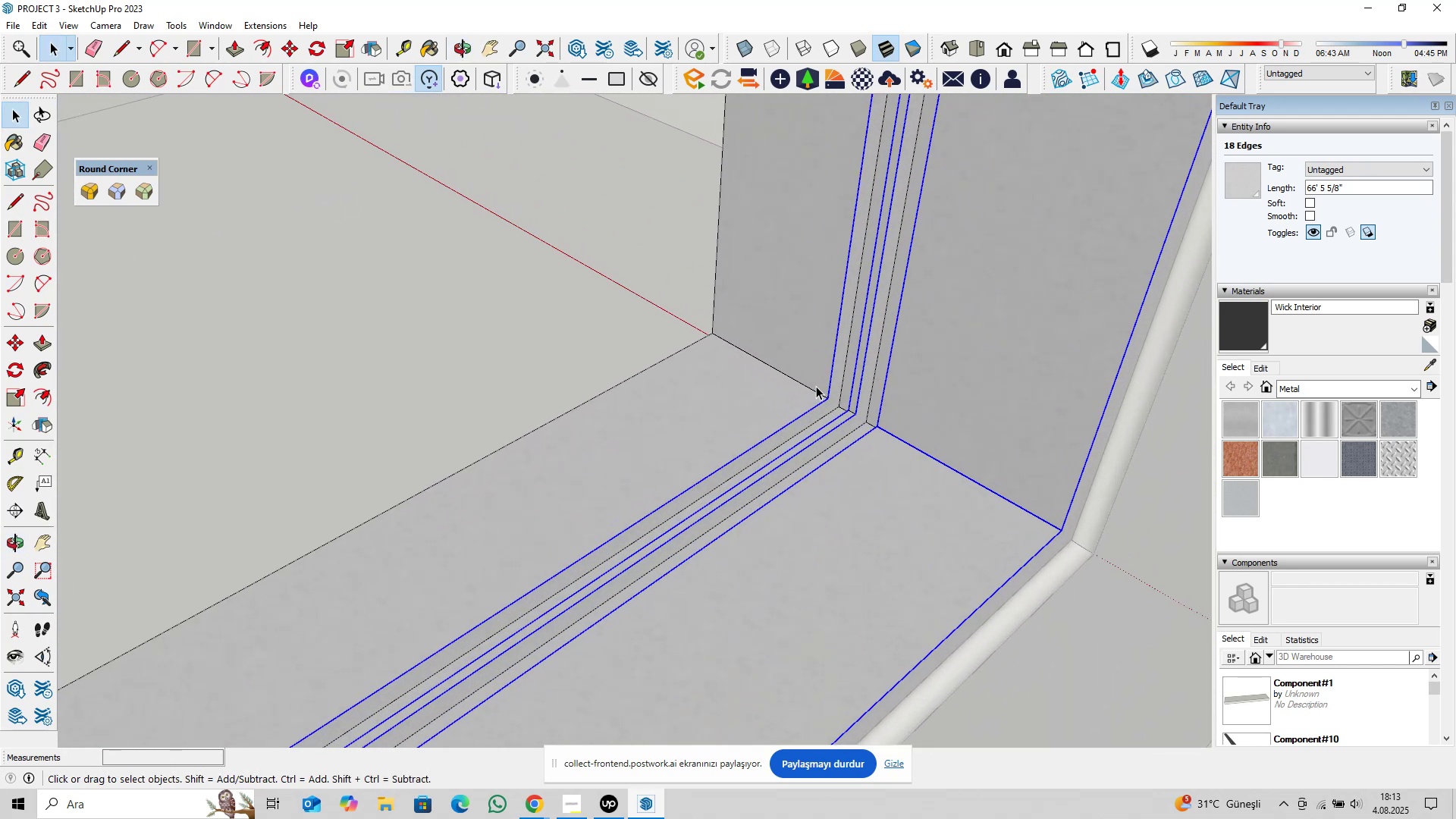 
hold_key(key=ShiftLeft, duration=0.72)
left_click([810, 386])
 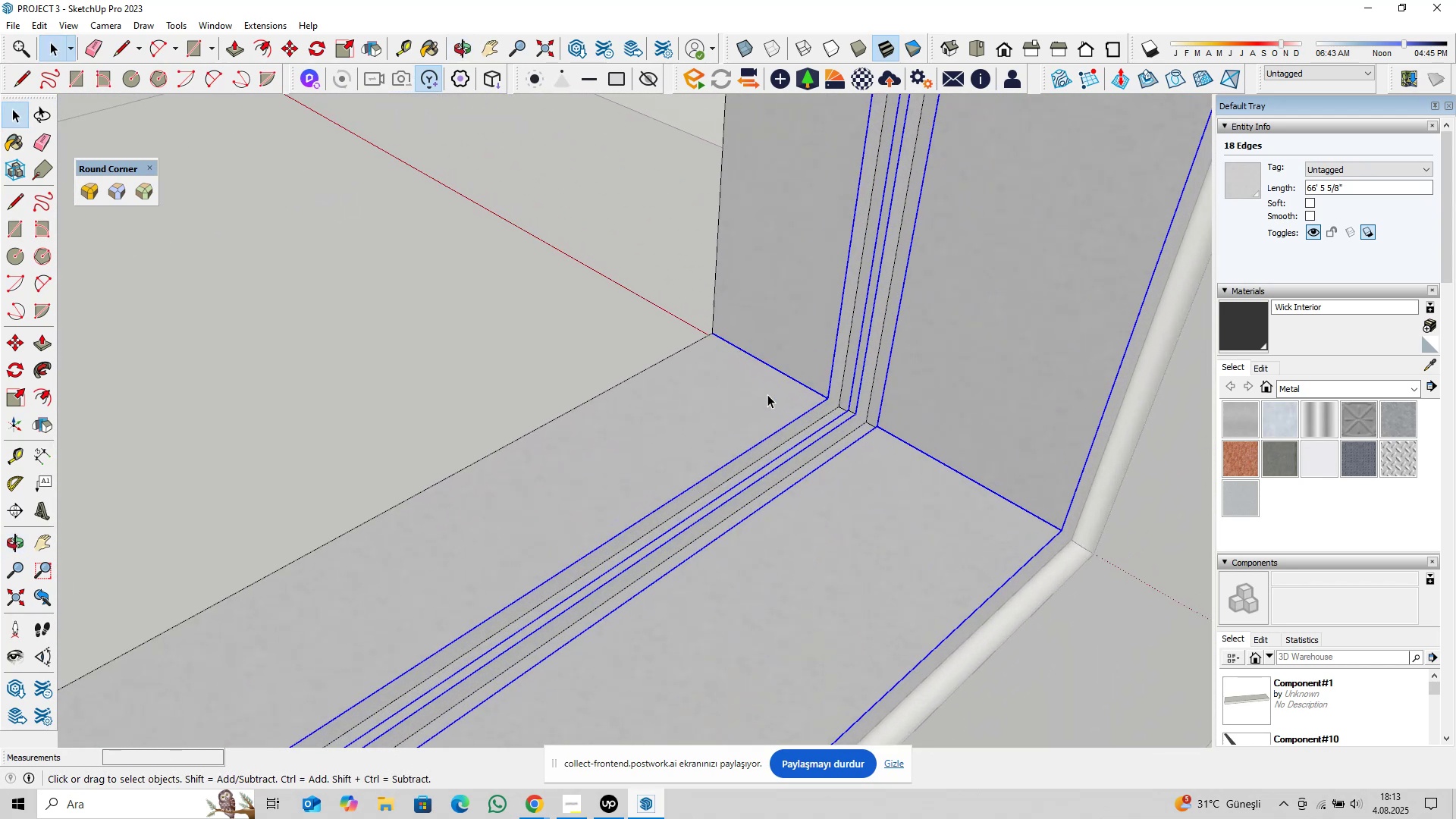 
scroll: coordinate [721, 428], scroll_direction: down, amount: 5.0
 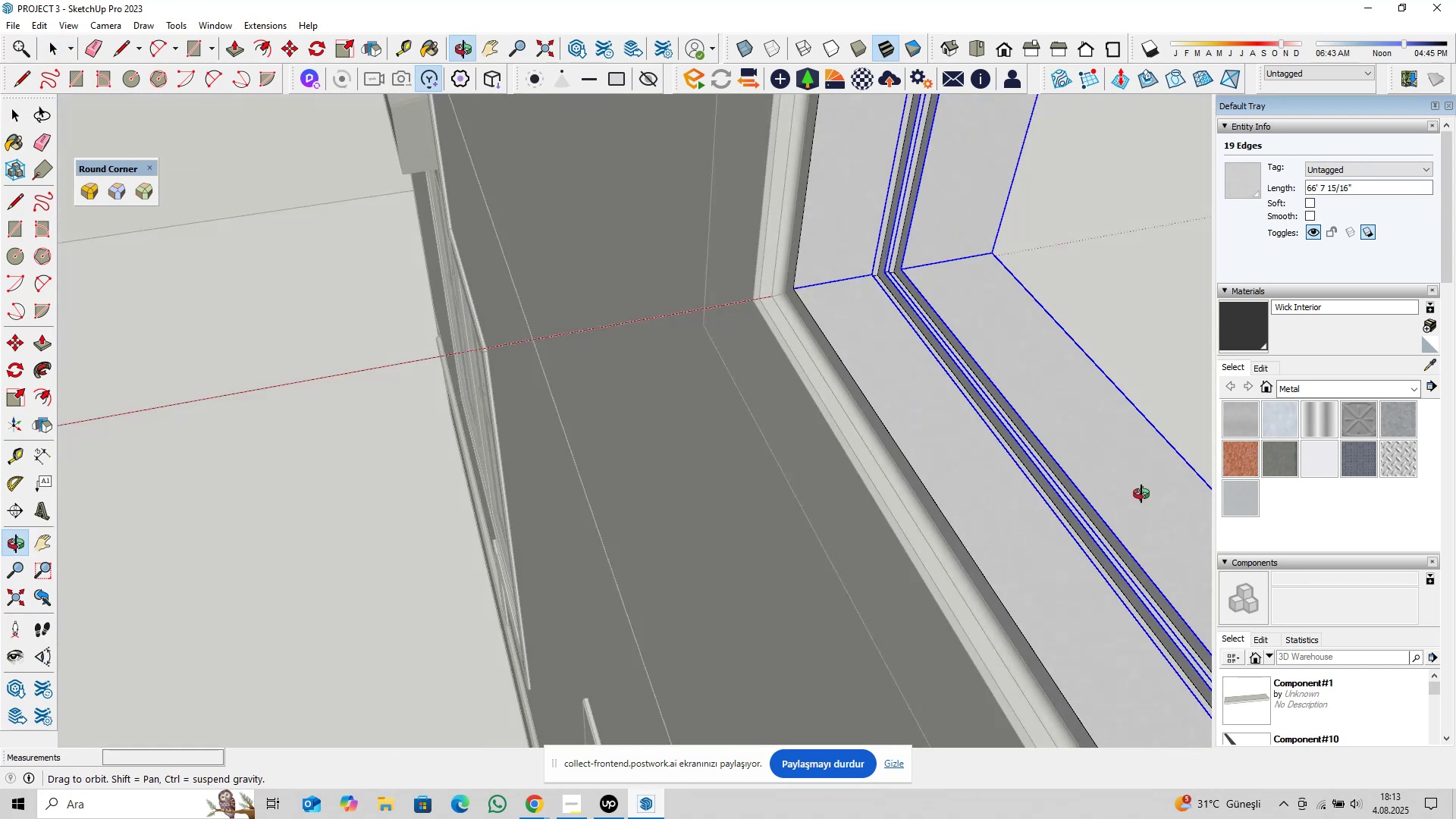 
hold_key(key=ShiftLeft, duration=0.36)
 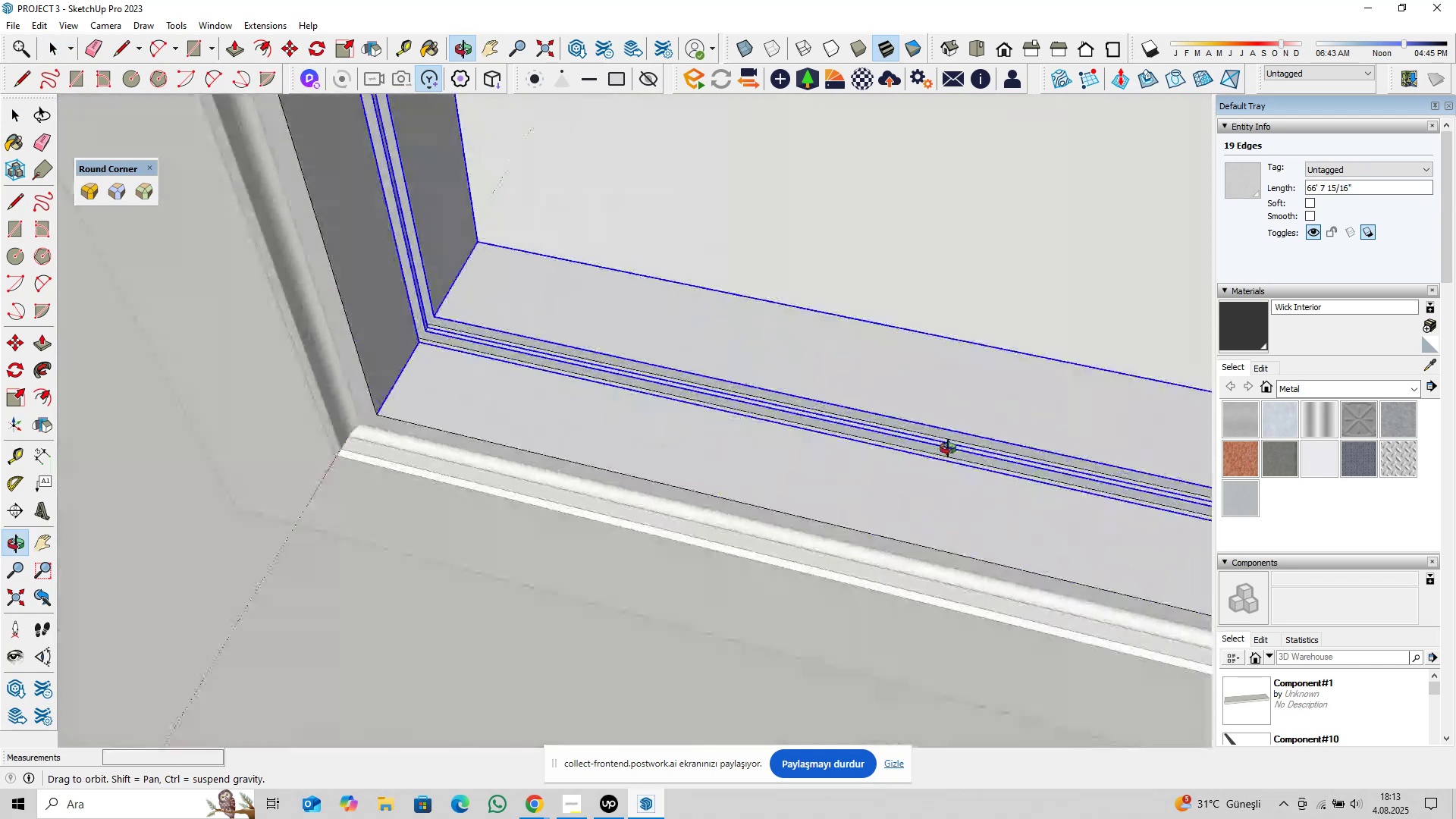 
hold_key(key=ShiftLeft, duration=0.35)
 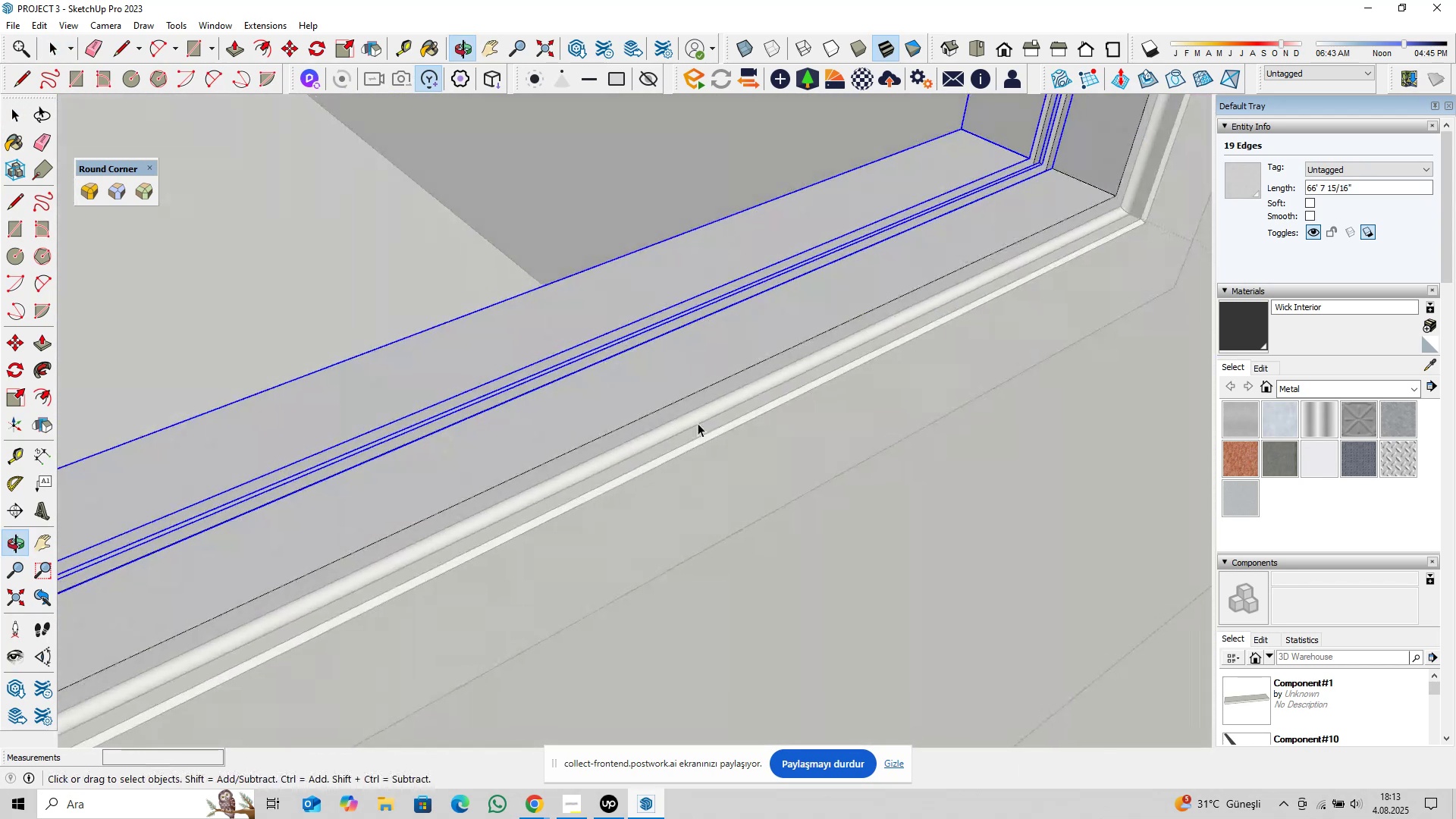 
hold_key(key=ShiftLeft, duration=0.38)
 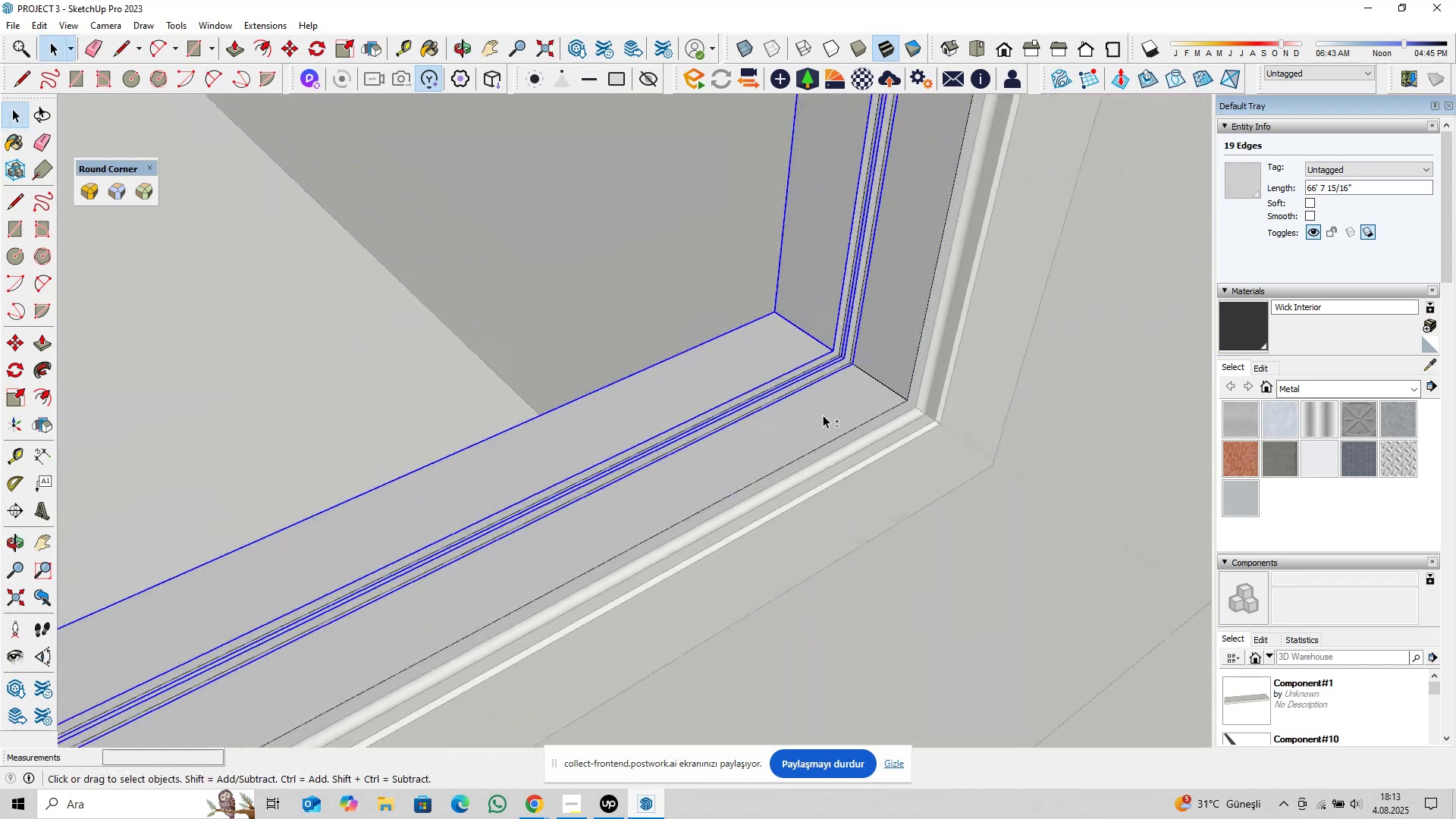 
scroll: coordinate [859, 391], scroll_direction: up, amount: 6.0
 